 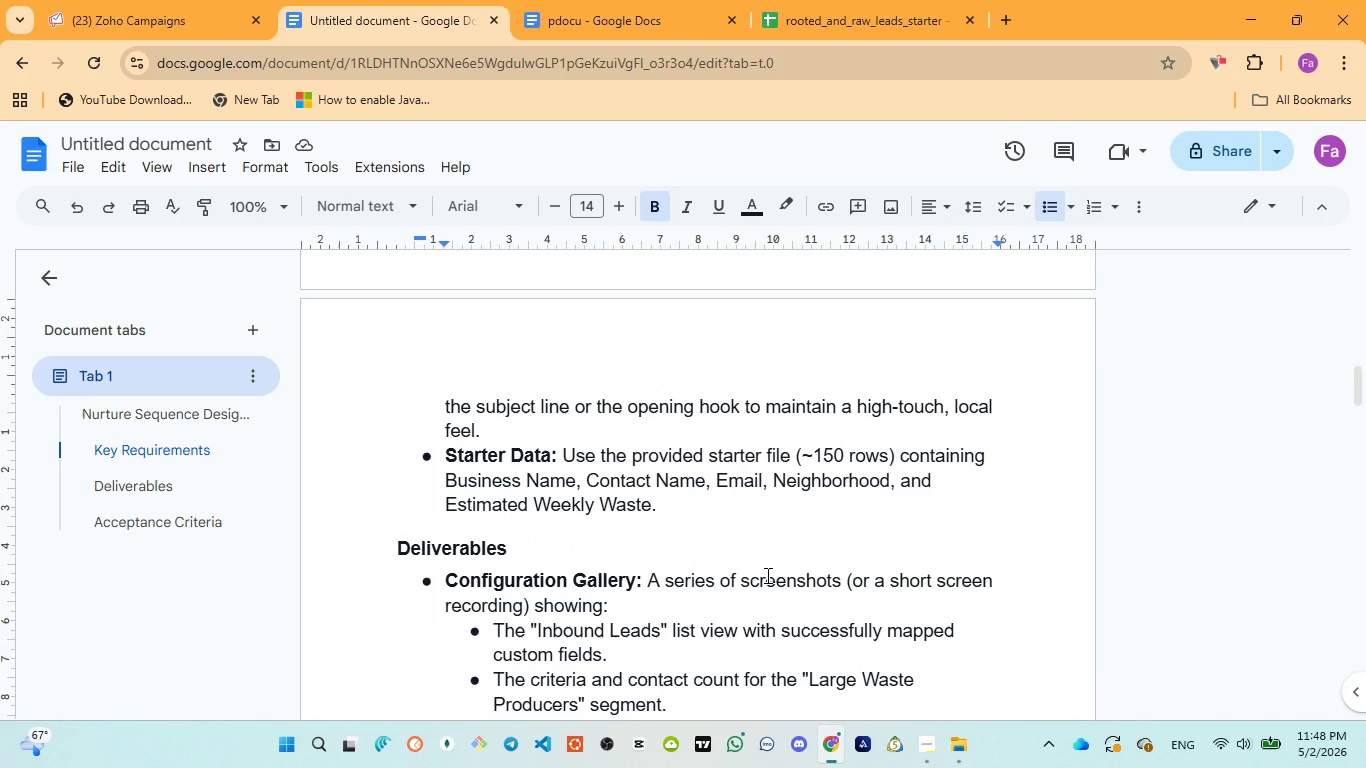 
scroll: coordinate [766, 575], scroll_direction: down, amount: 1.0
 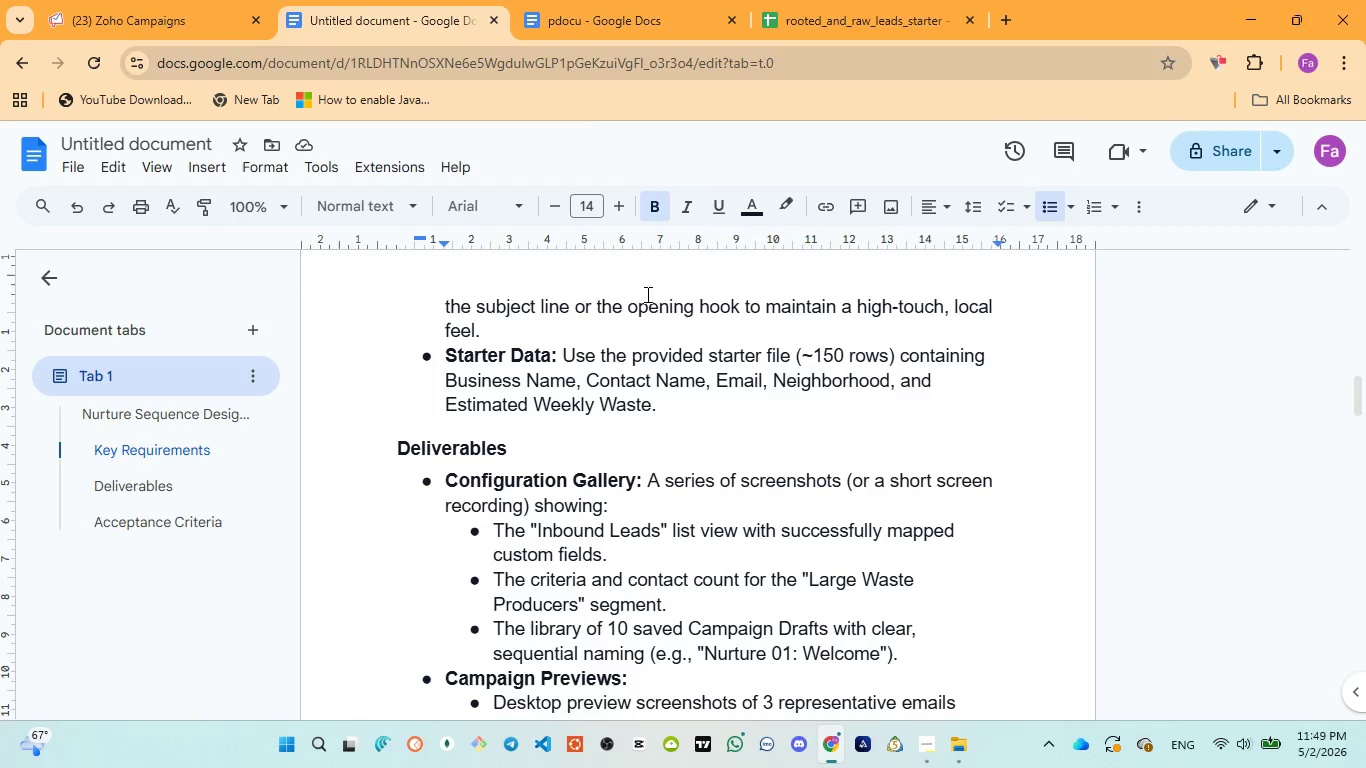 
left_click([547, 0])
 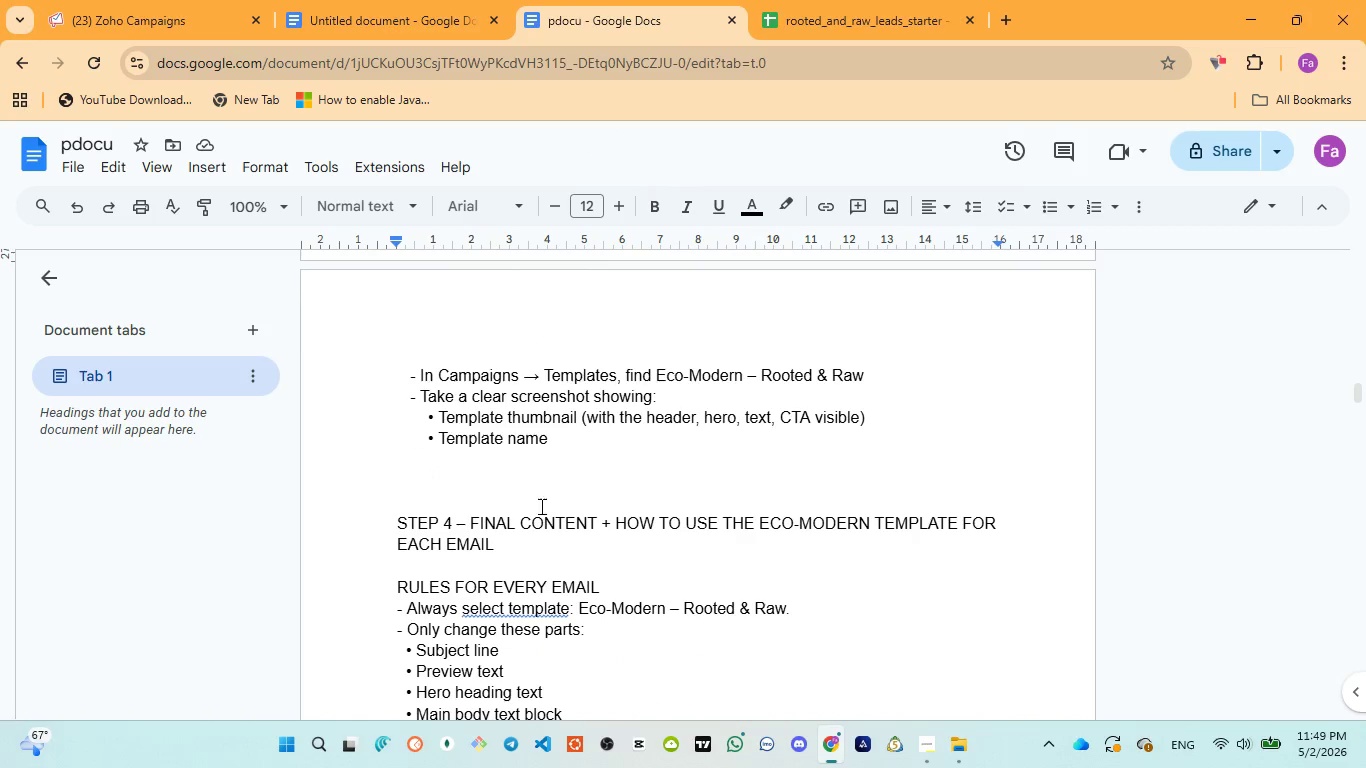 
left_click_drag(start_coordinate=[298, 14], to_coordinate=[304, 20])
 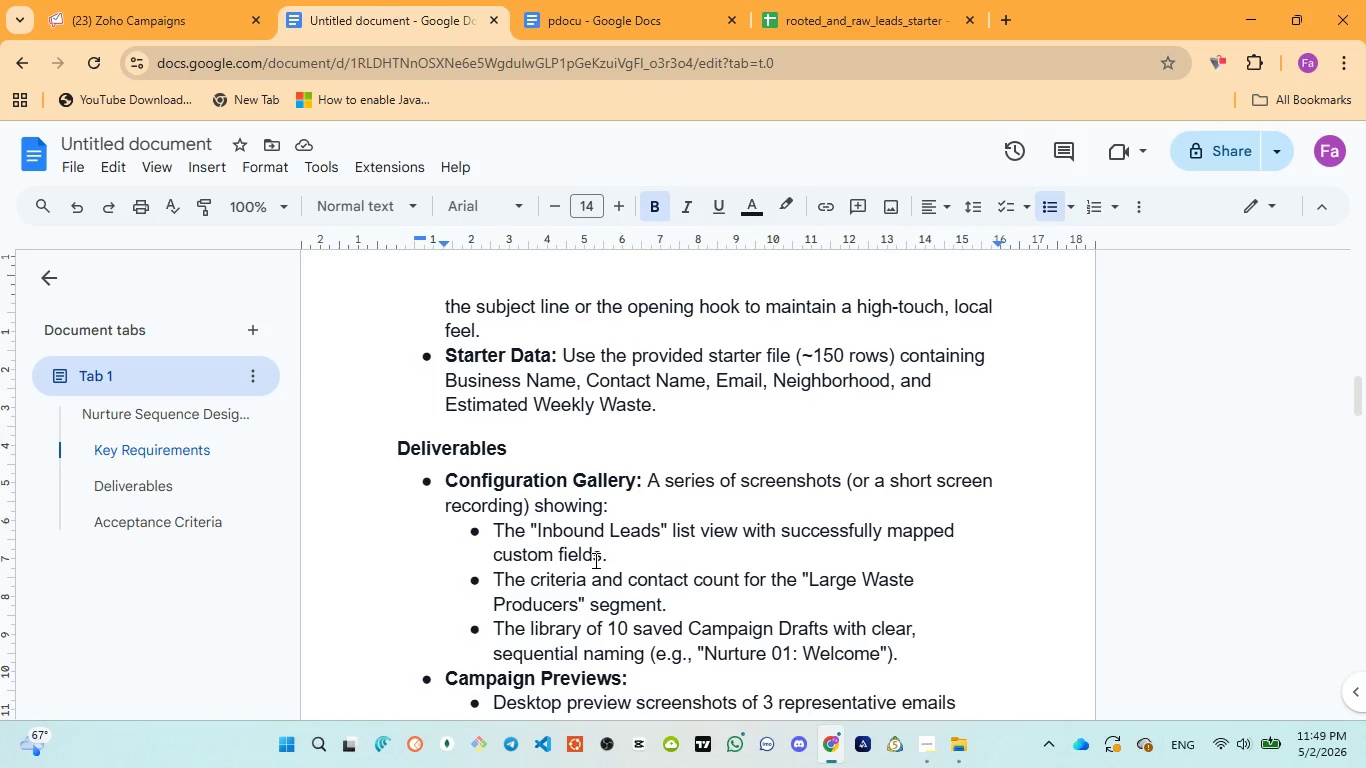 
scroll: coordinate [594, 560], scroll_direction: down, amount: 1.0
 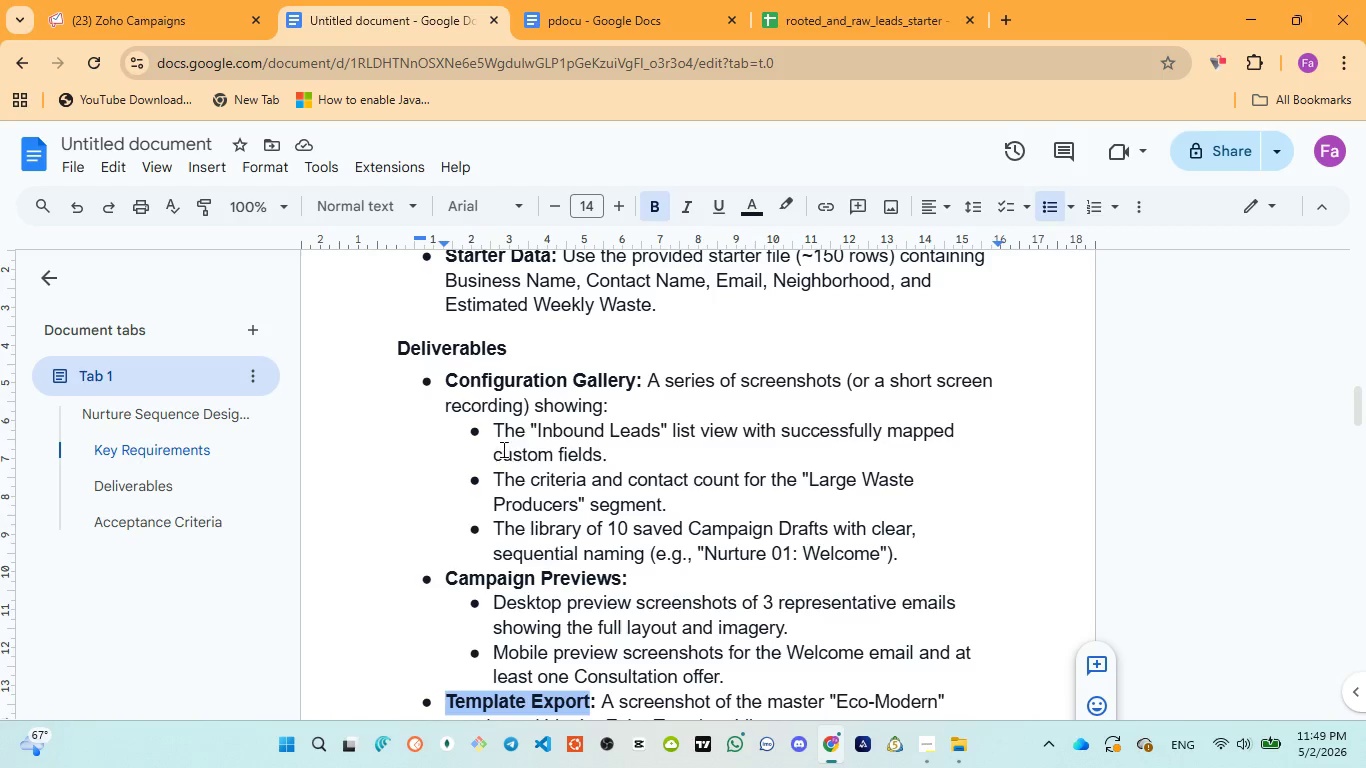 
wait(5.05)
 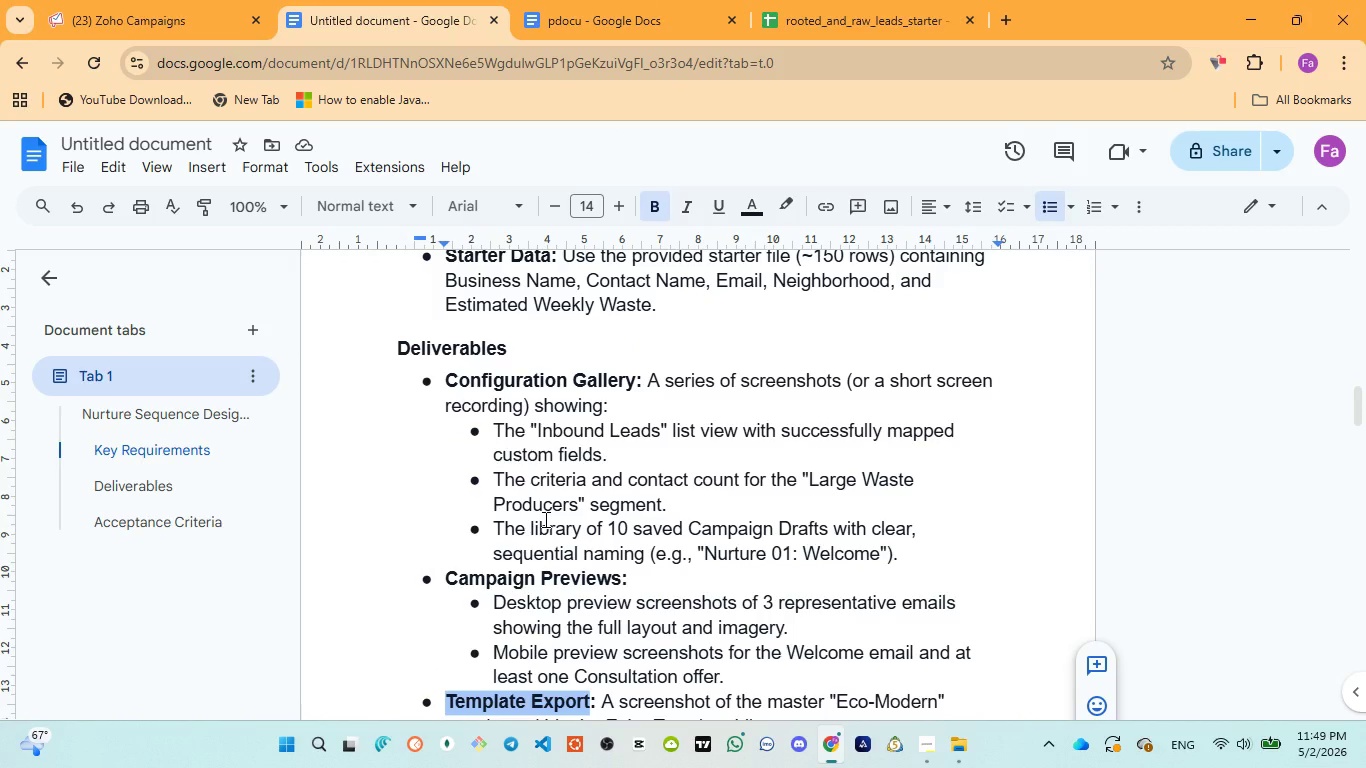 
left_click_drag(start_coordinate=[486, 424], to_coordinate=[615, 448])
 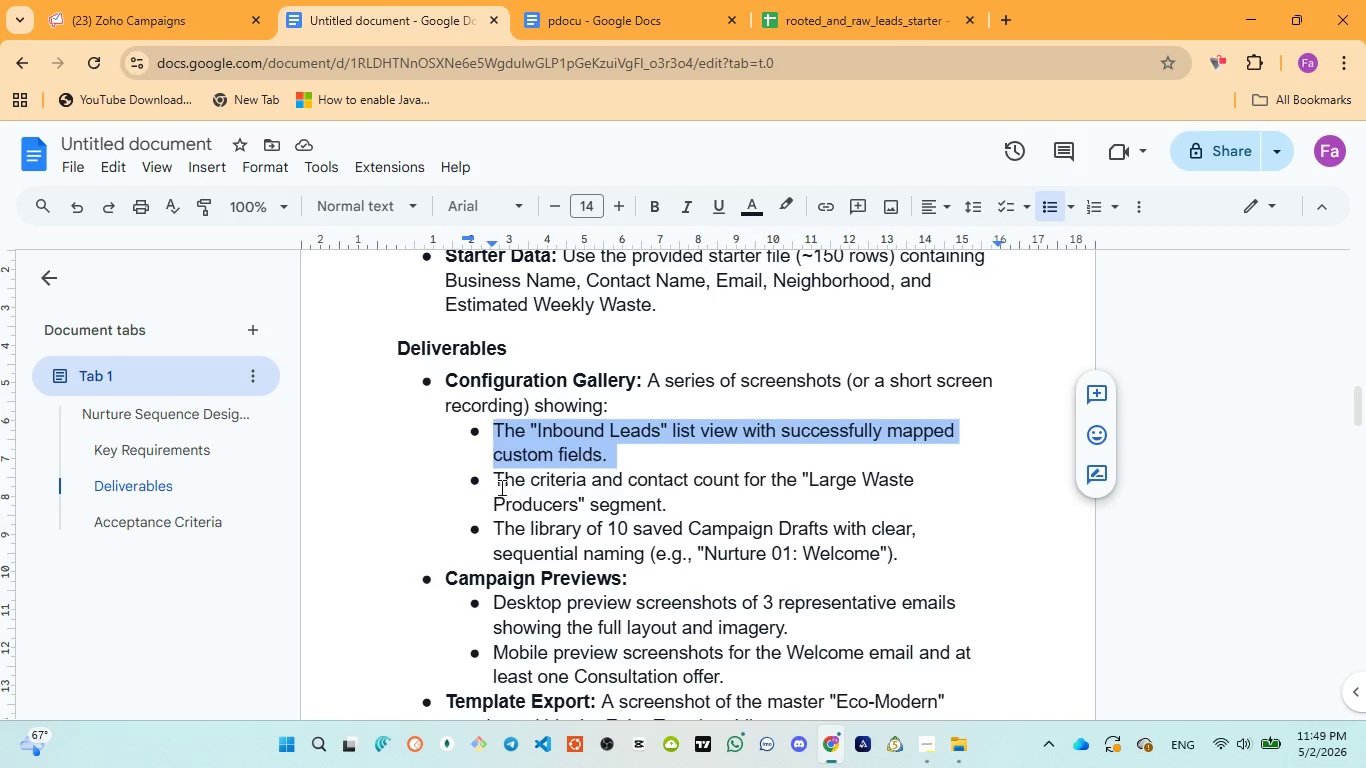 
left_click_drag(start_coordinate=[499, 477], to_coordinate=[674, 501])
 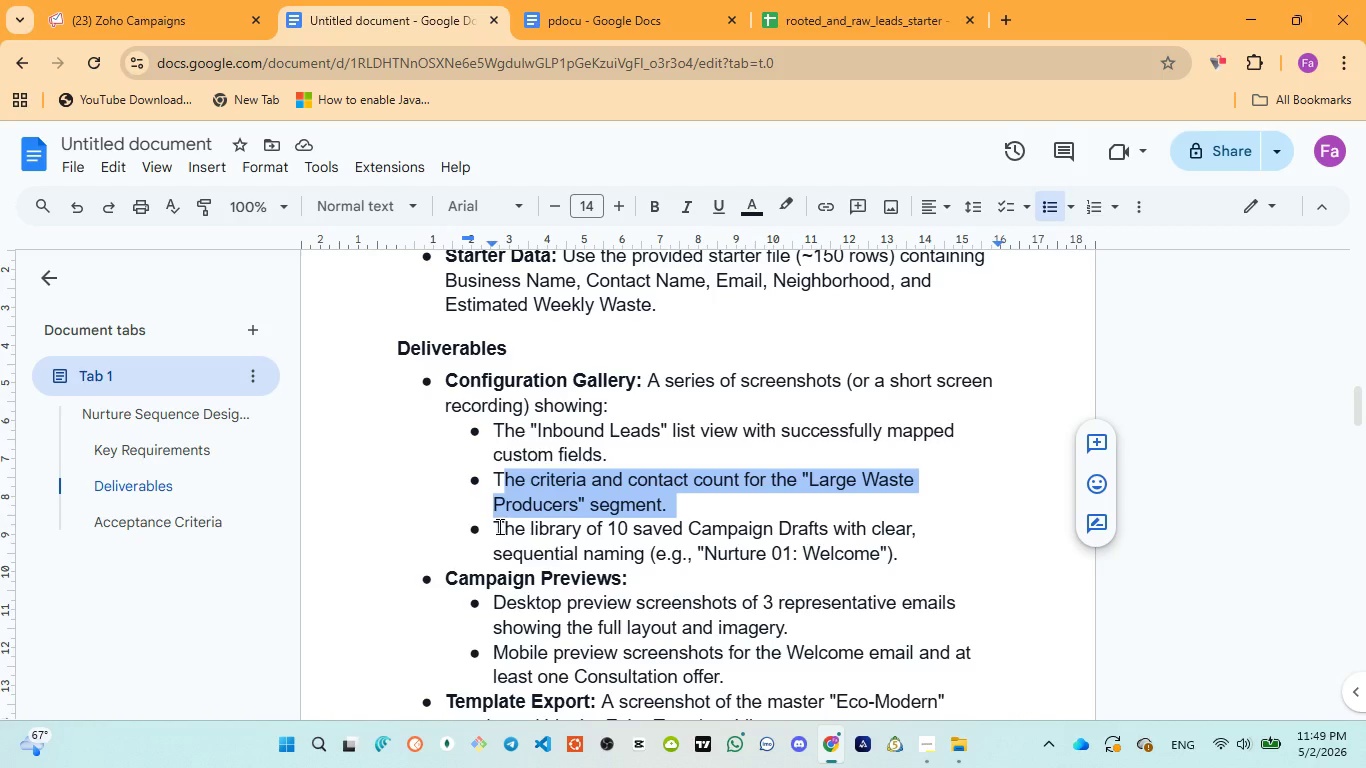 
left_click_drag(start_coordinate=[498, 525], to_coordinate=[673, 540])
 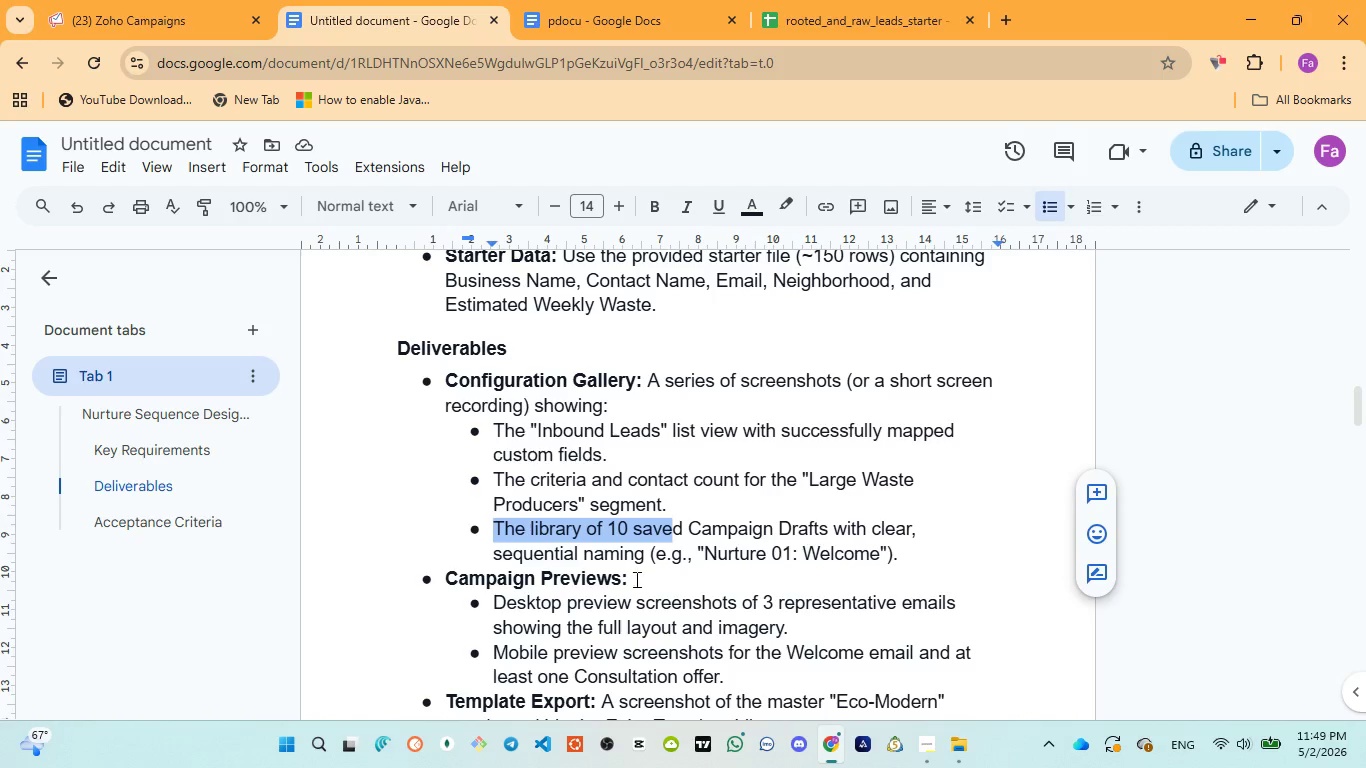 
scroll: coordinate [564, 553], scroll_direction: down, amount: 2.0
 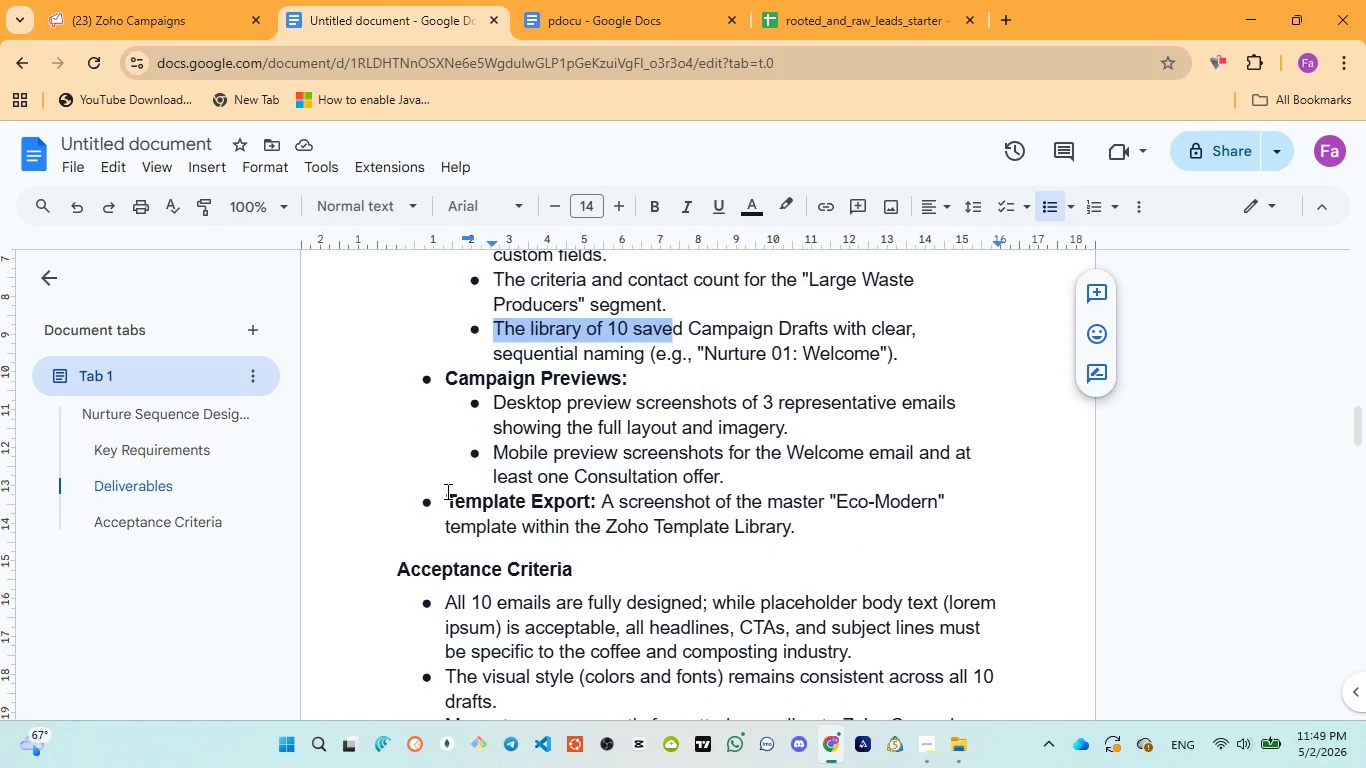 
wait(6.7)
 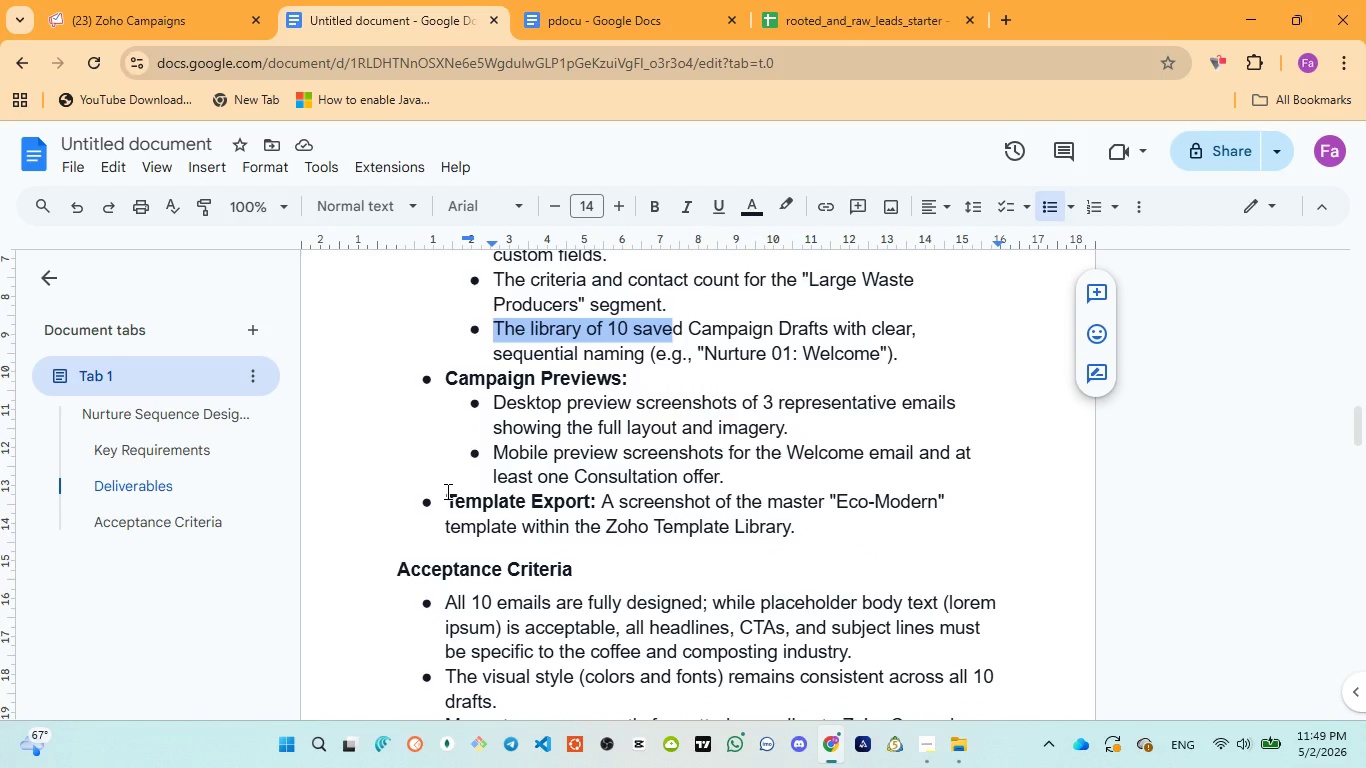 
left_click_drag(start_coordinate=[446, 491], to_coordinate=[824, 517])
 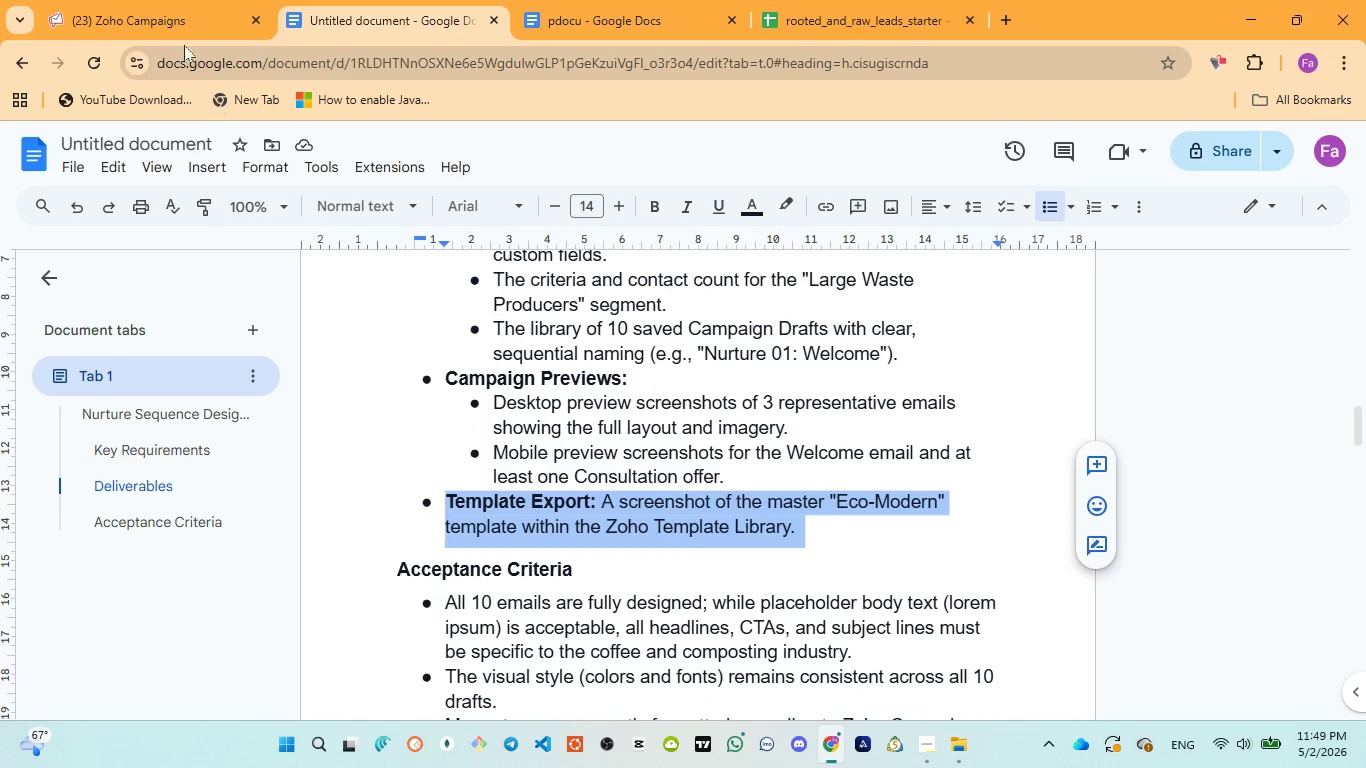 
left_click_drag(start_coordinate=[146, 0], to_coordinate=[151, 7])
 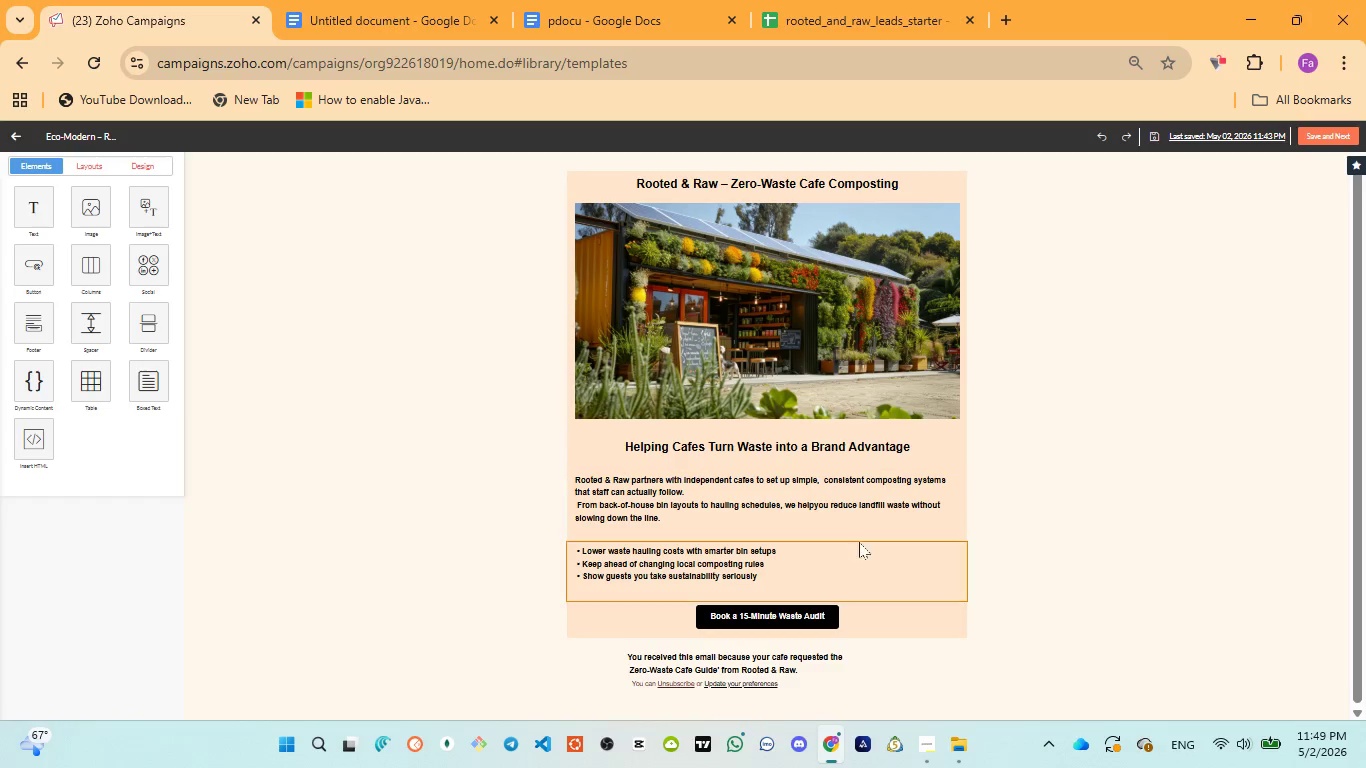 
scroll: coordinate [863, 528], scroll_direction: up, amount: 5.0
 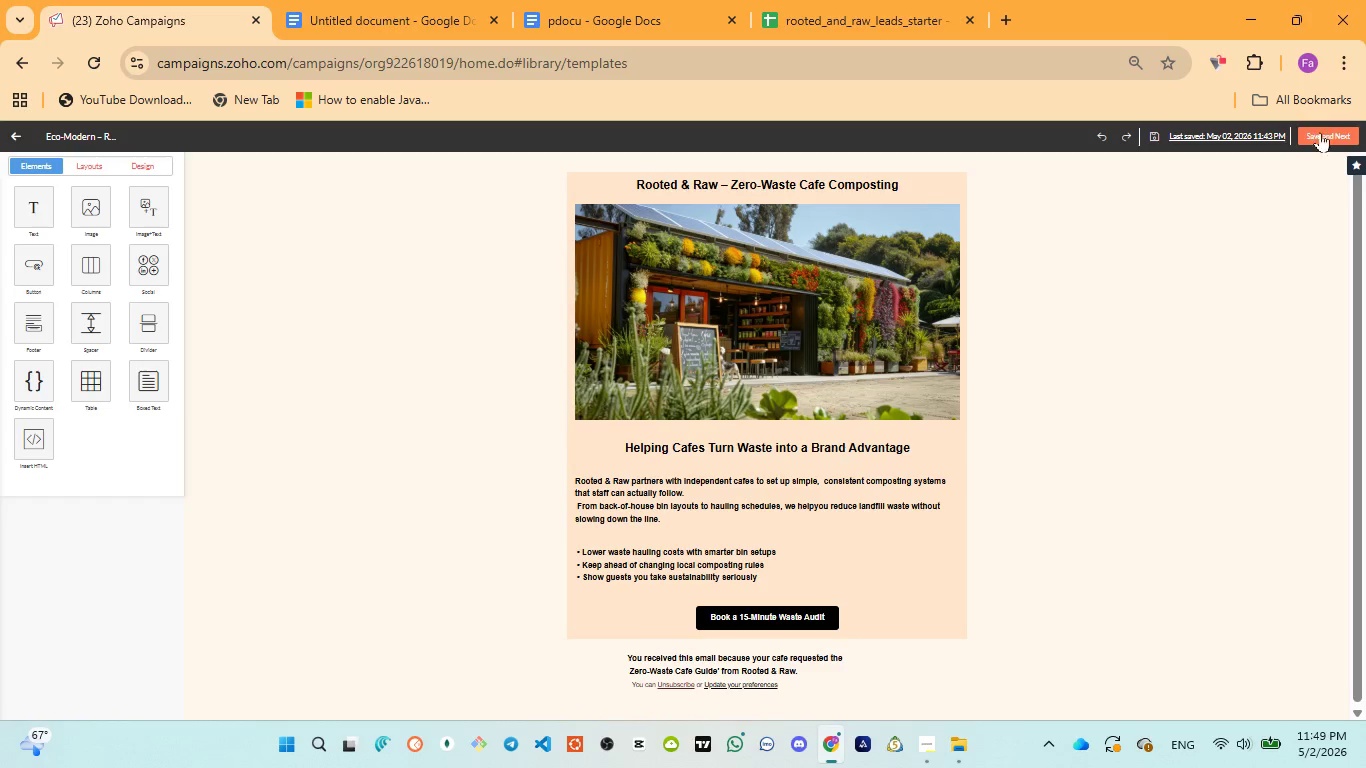 
left_click([1324, 139])
 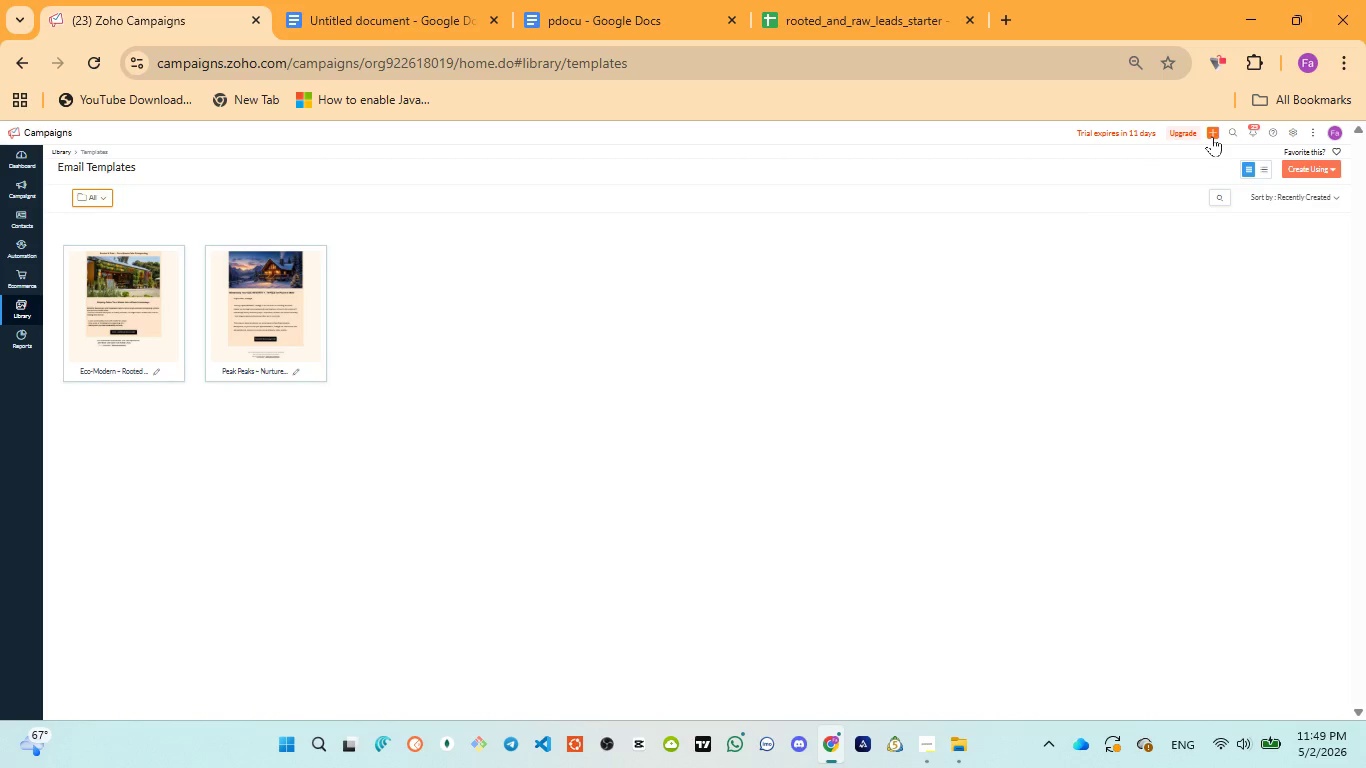 
wait(6.84)
 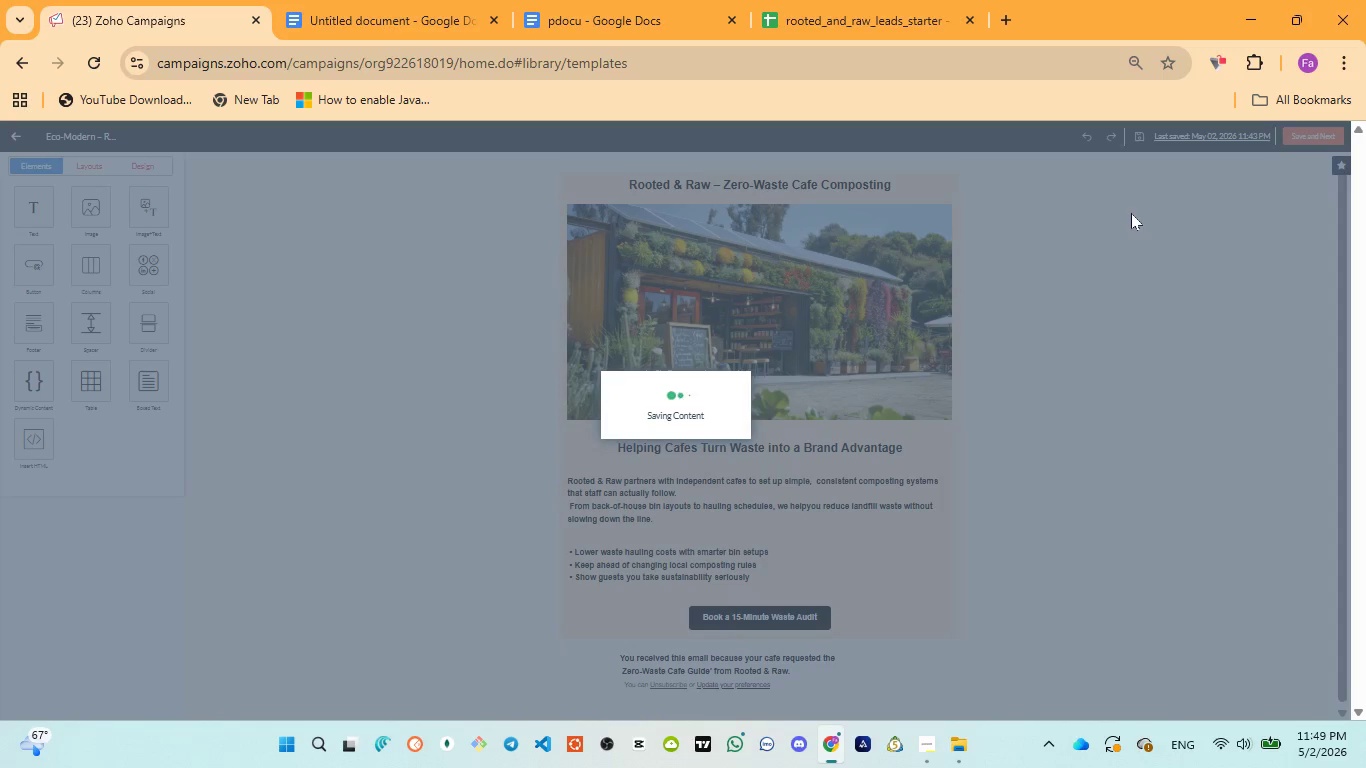 
left_click([1129, 58])
 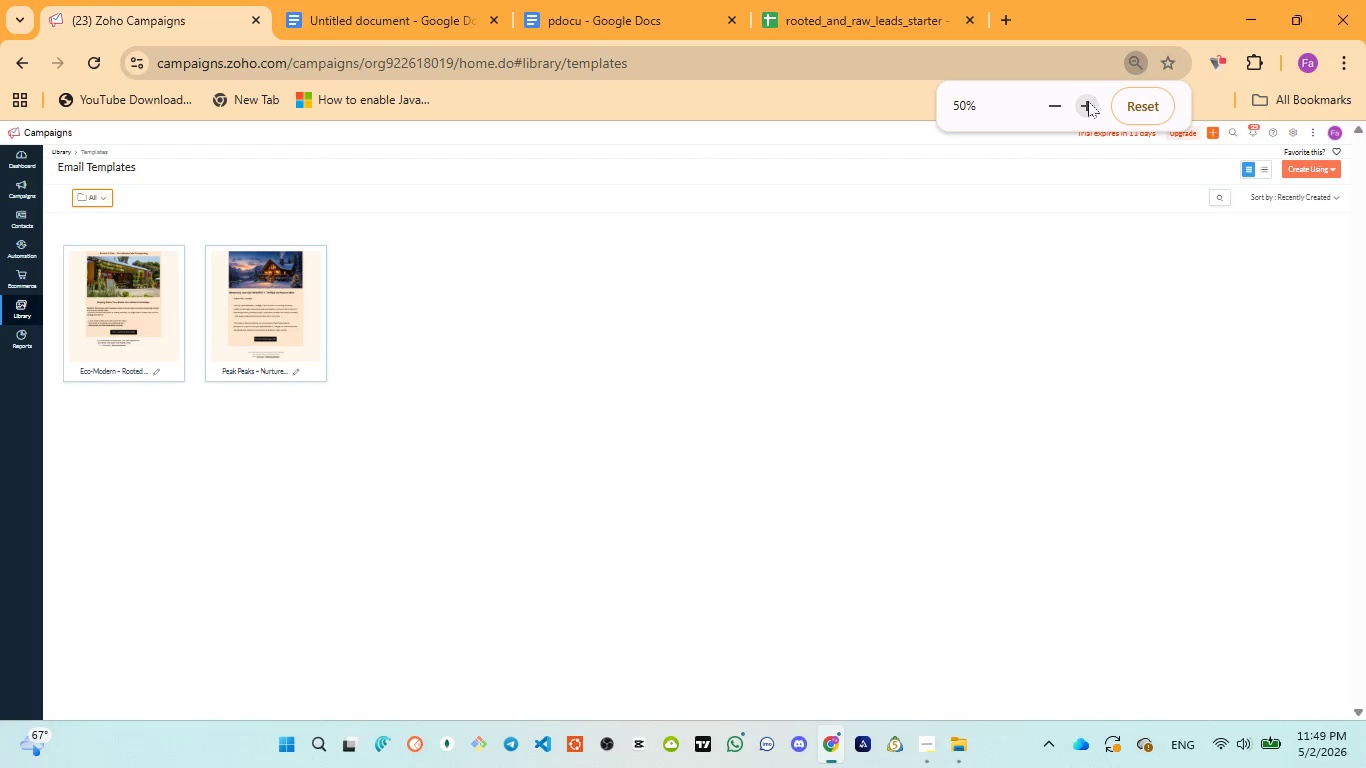 
double_click([1087, 101])
 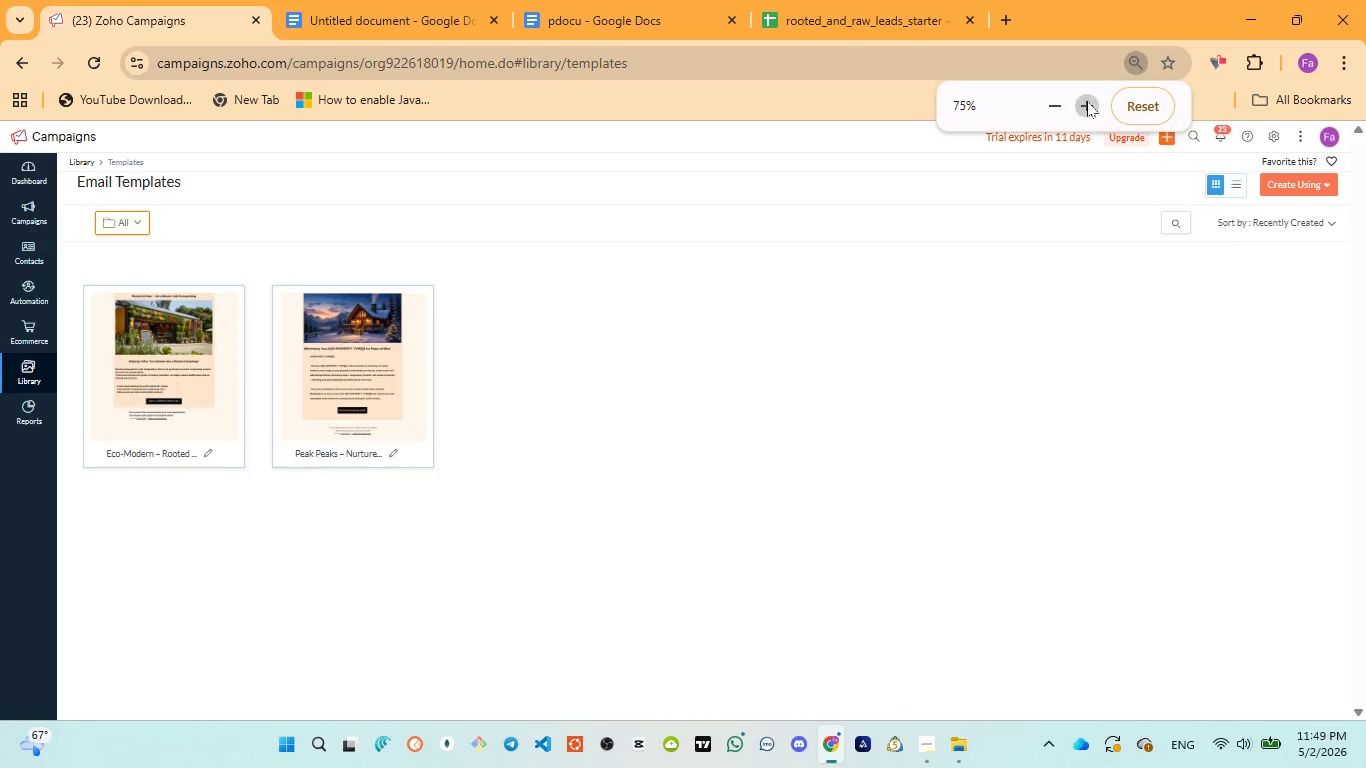 
triple_click([1087, 101])
 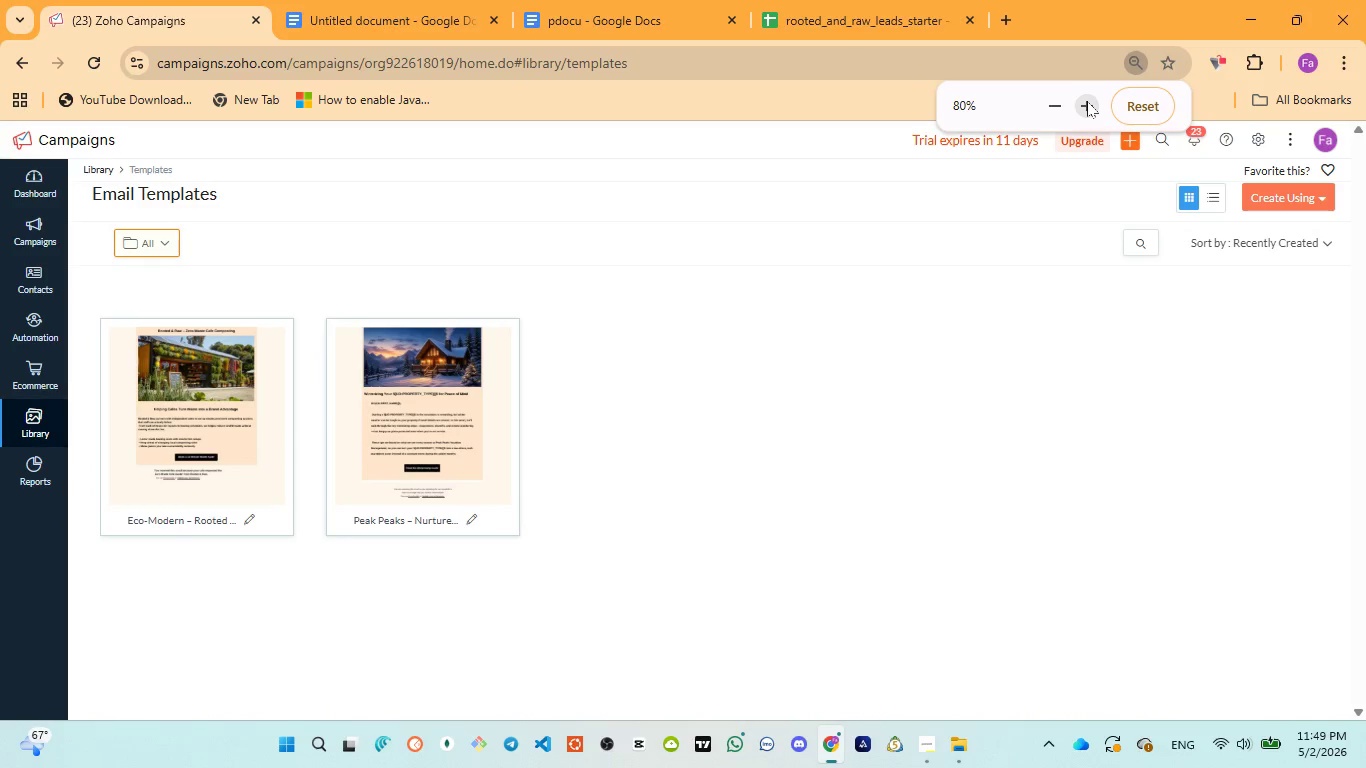 
left_click([1087, 101])
 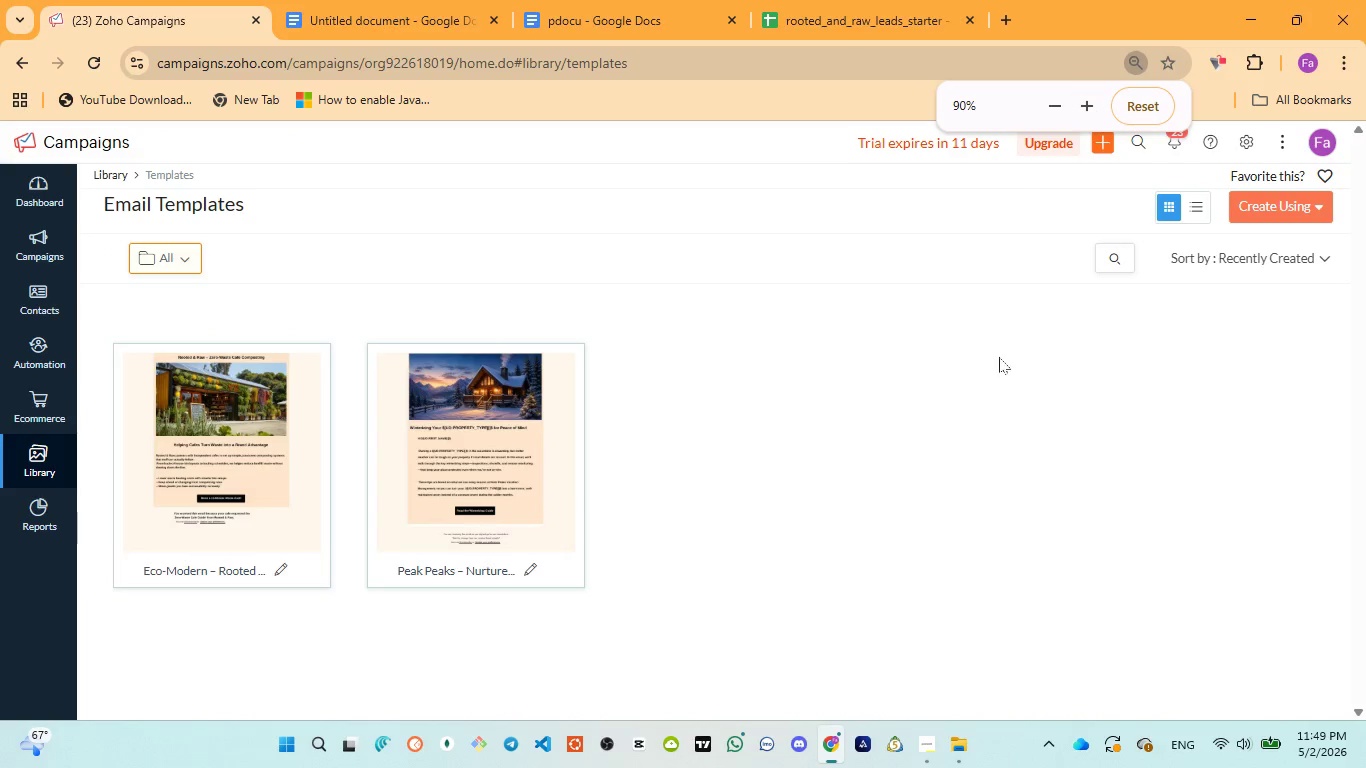 
left_click([995, 362])
 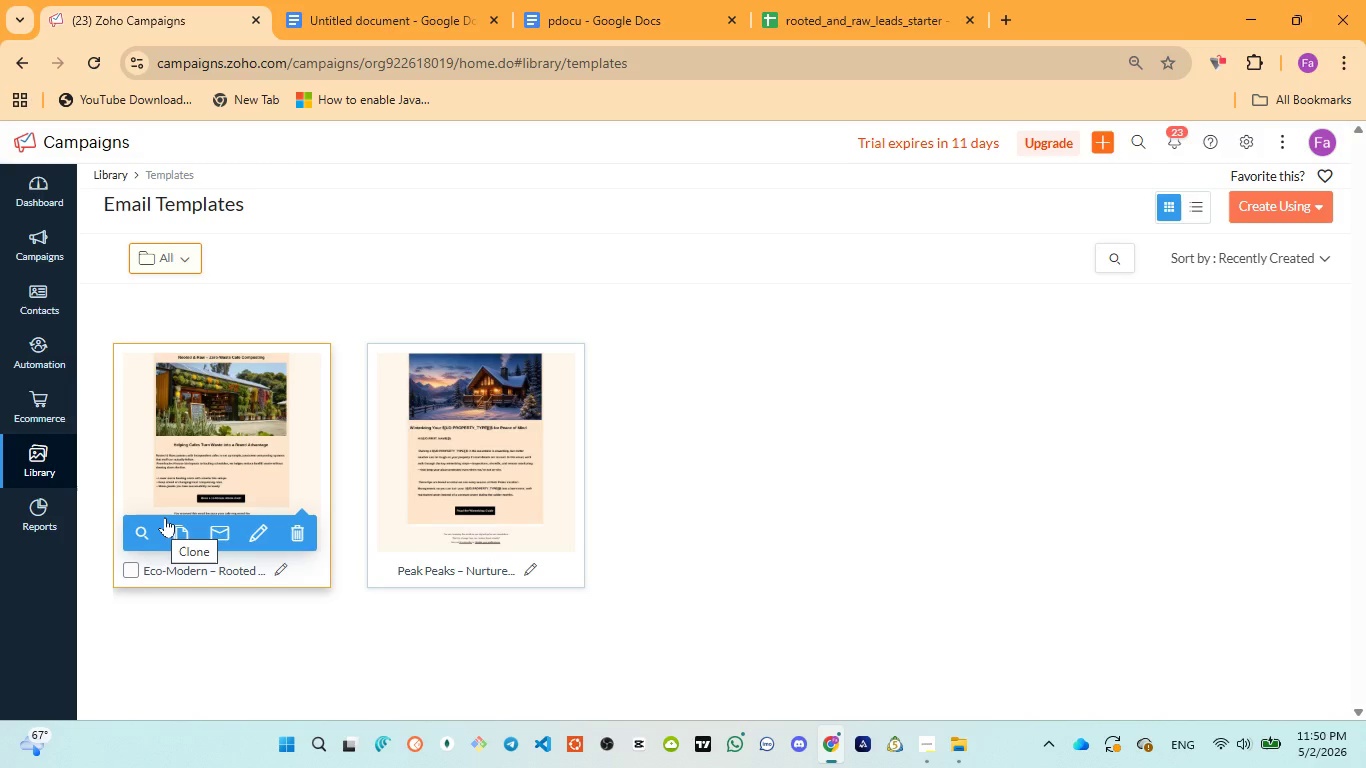 
wait(39.9)
 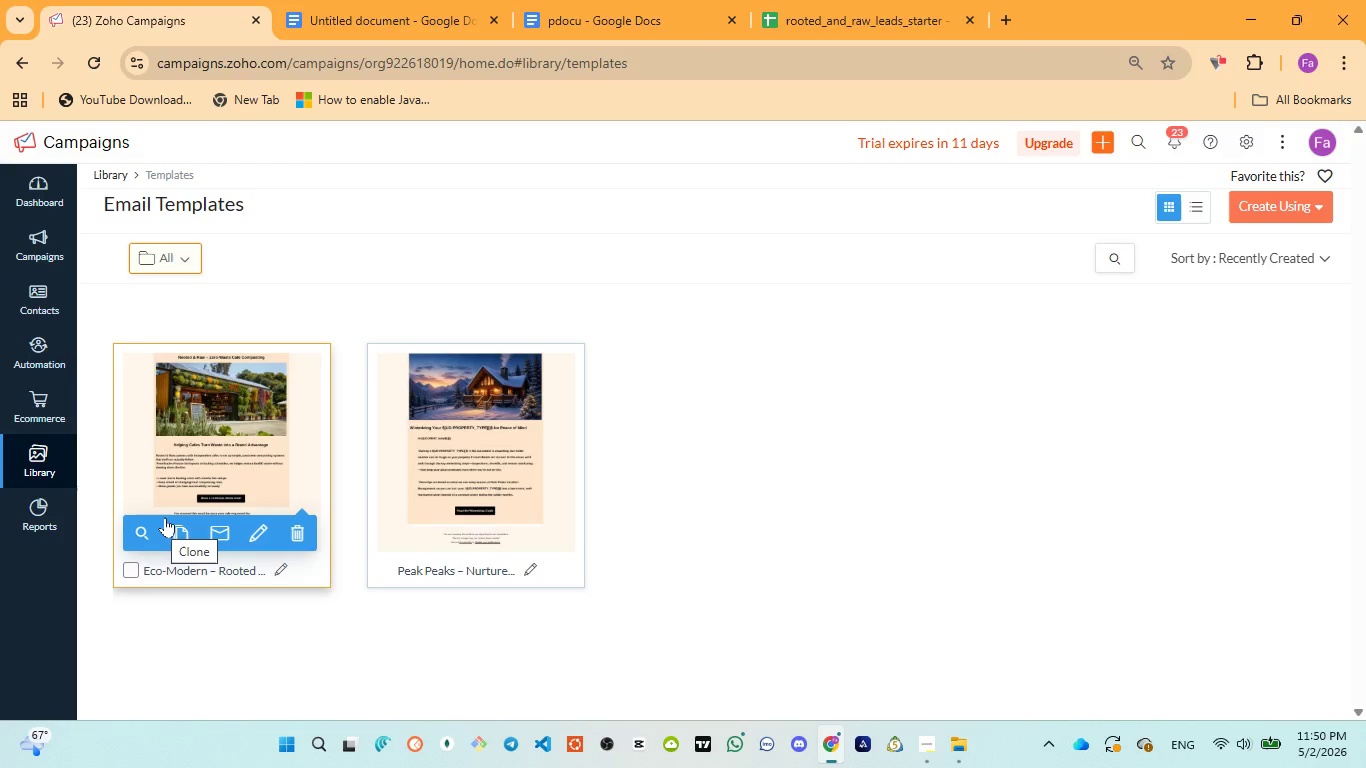 
mouse_move([297, 543])
 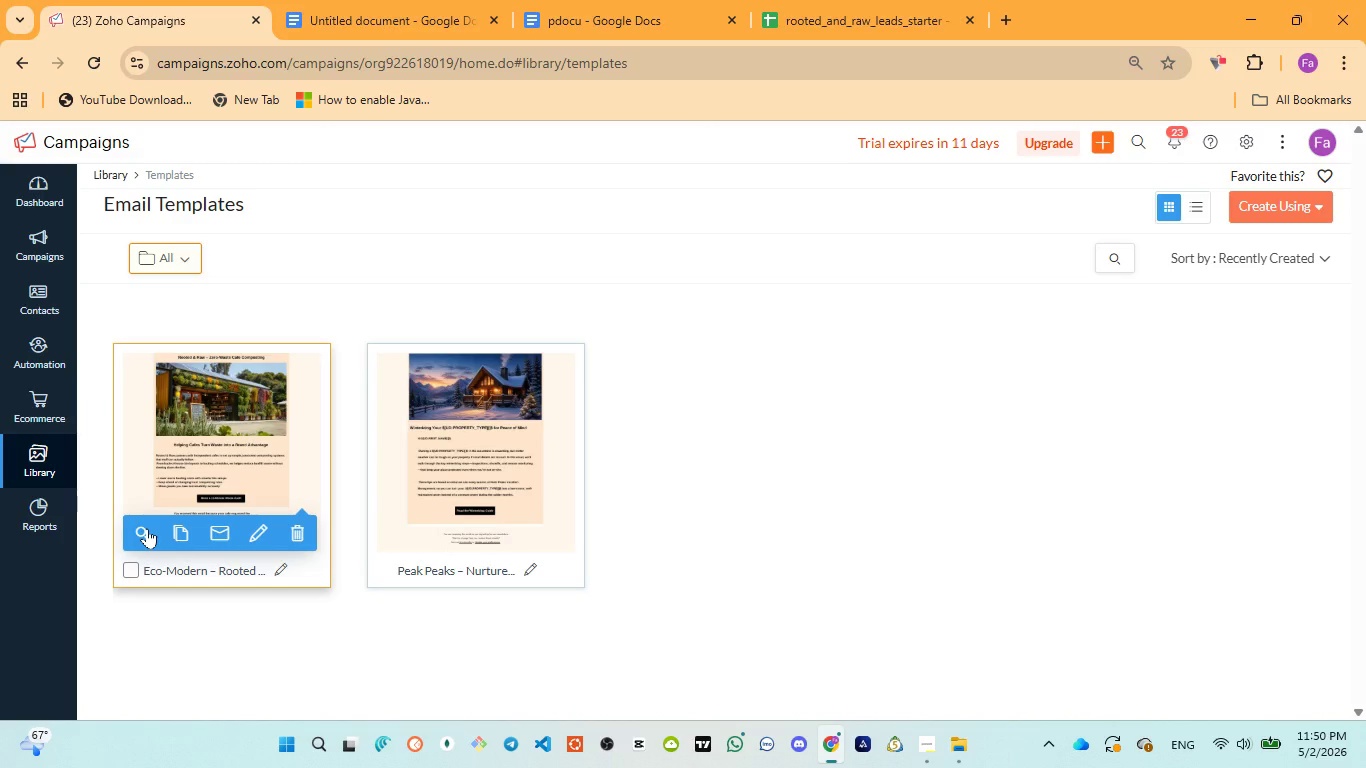 
wait(6.91)
 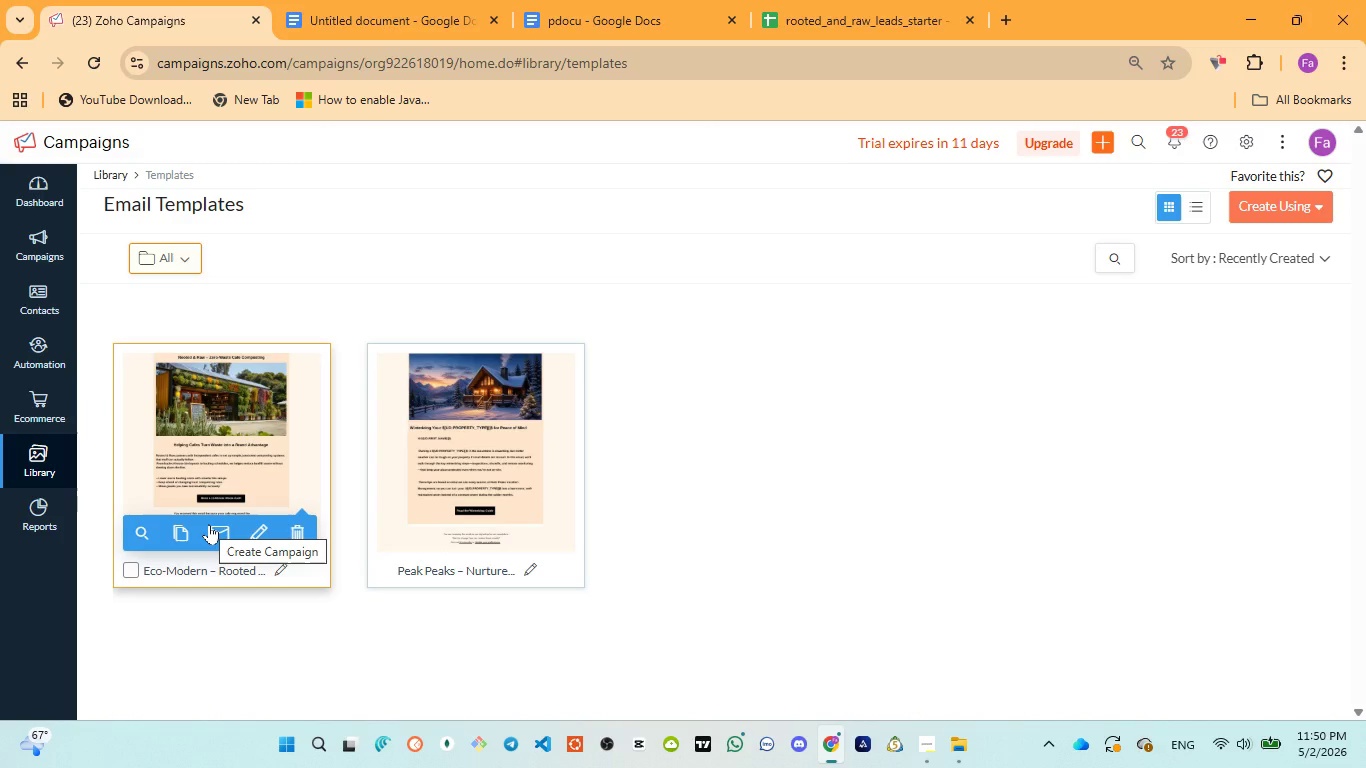 
left_click([145, 528])
 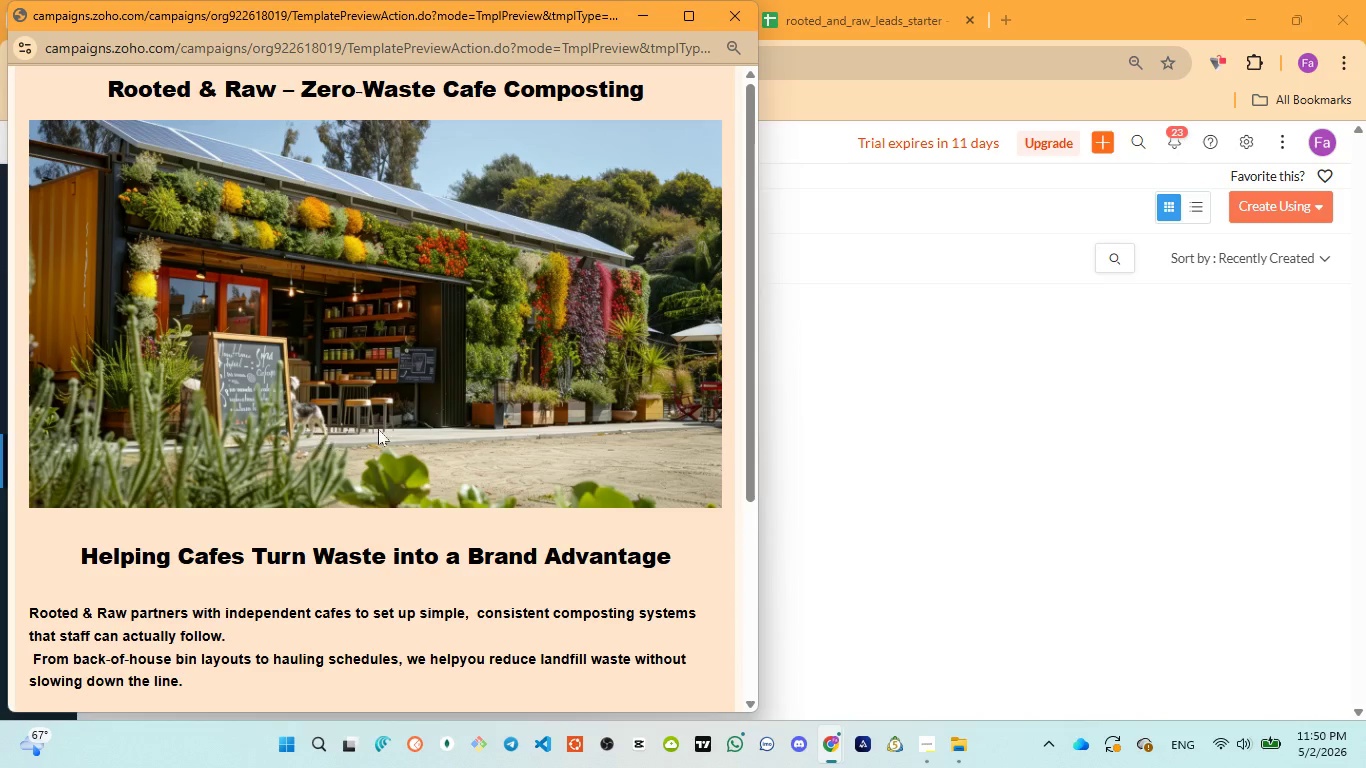 
scroll: coordinate [453, 390], scroll_direction: down, amount: 6.0
 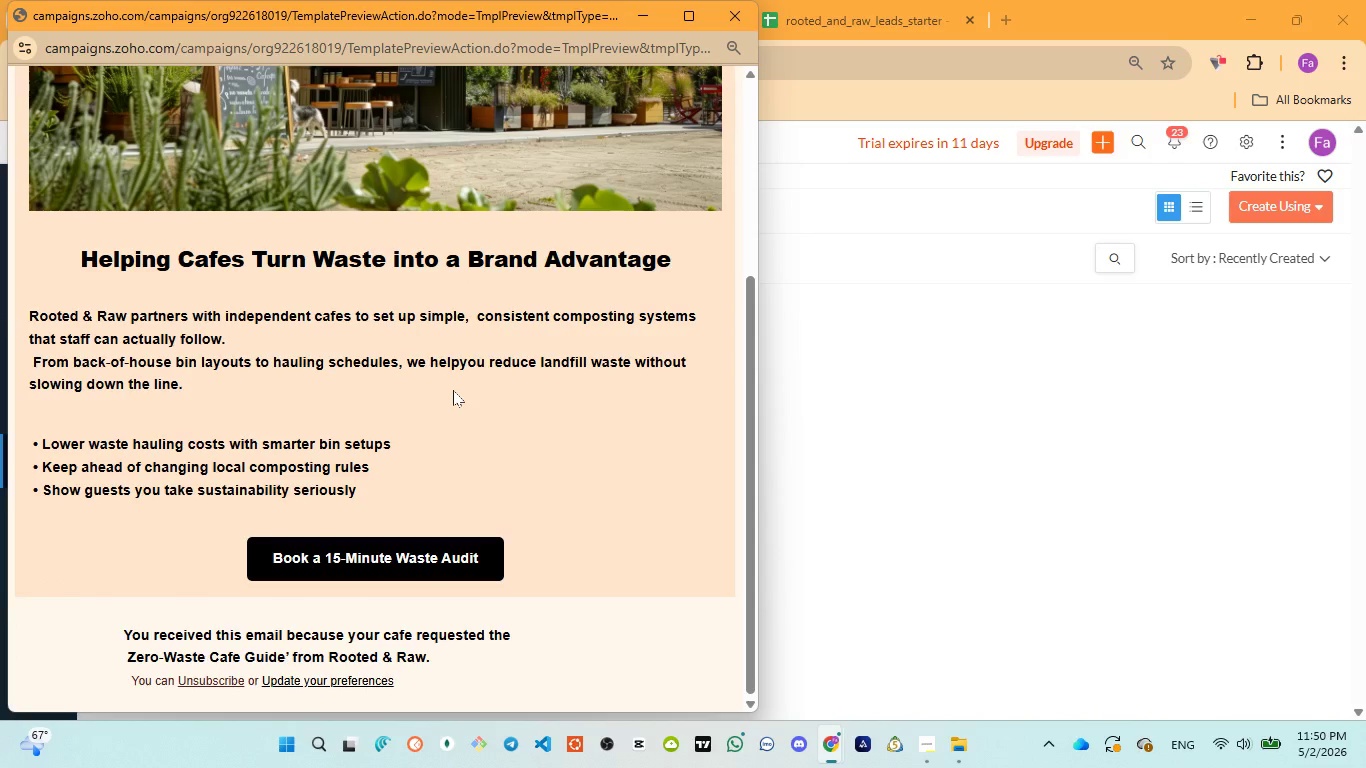 
scroll: coordinate [453, 390], scroll_direction: up, amount: 4.0
 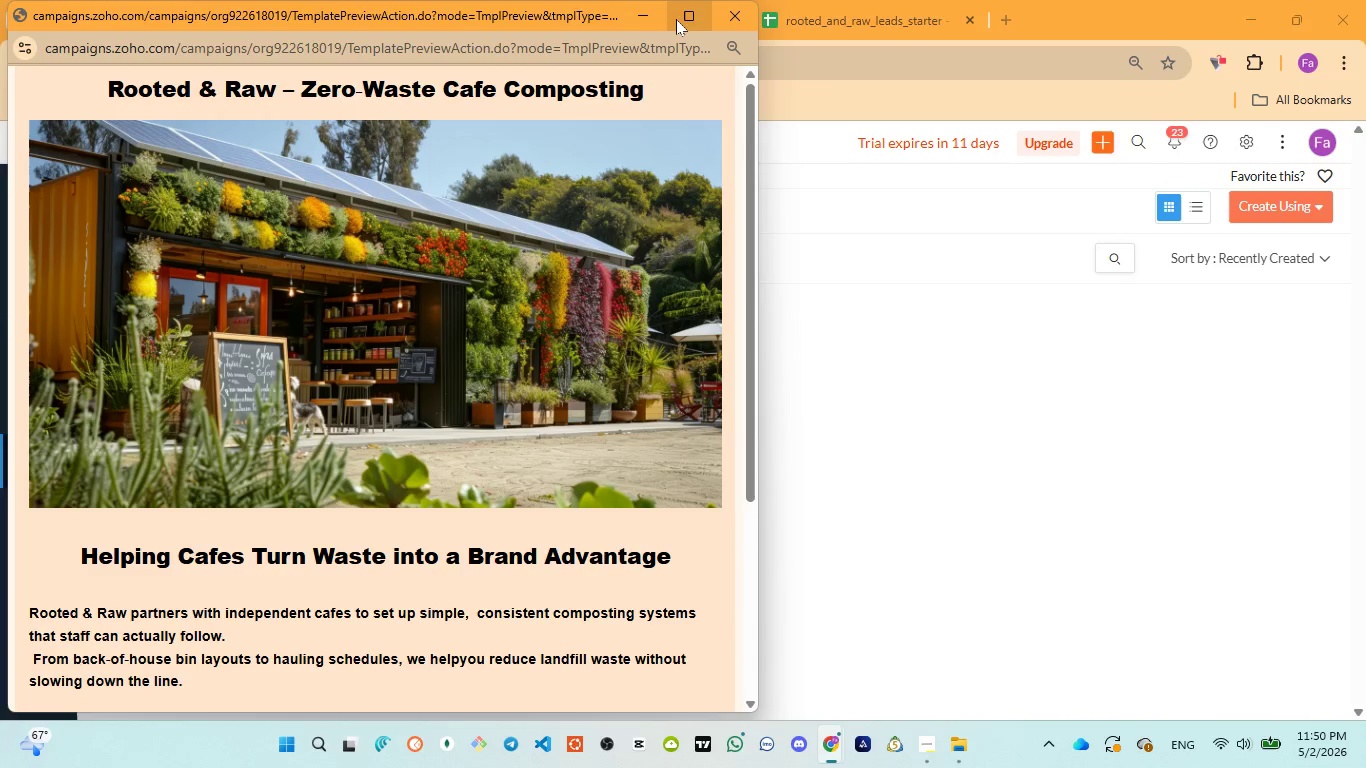 
left_click([677, 19])
 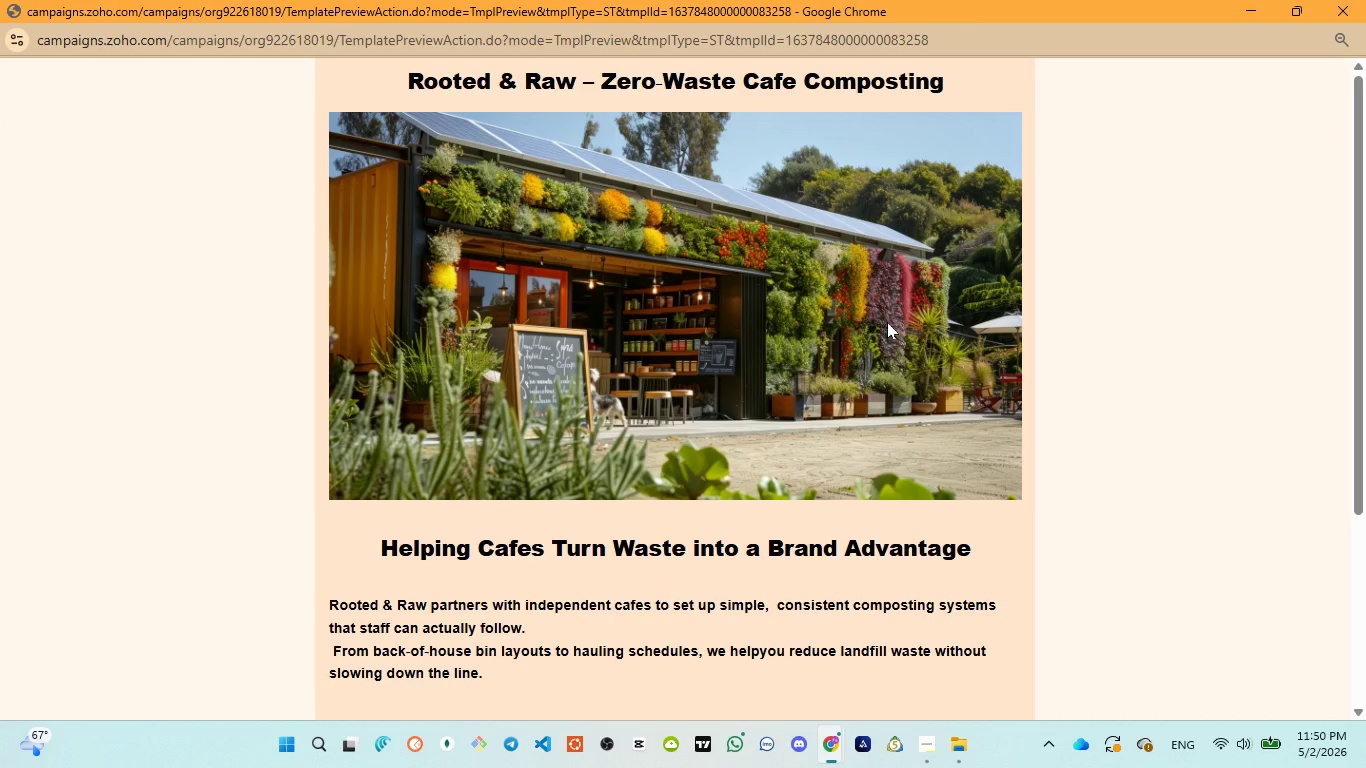 
scroll: coordinate [887, 324], scroll_direction: up, amount: 1.0
 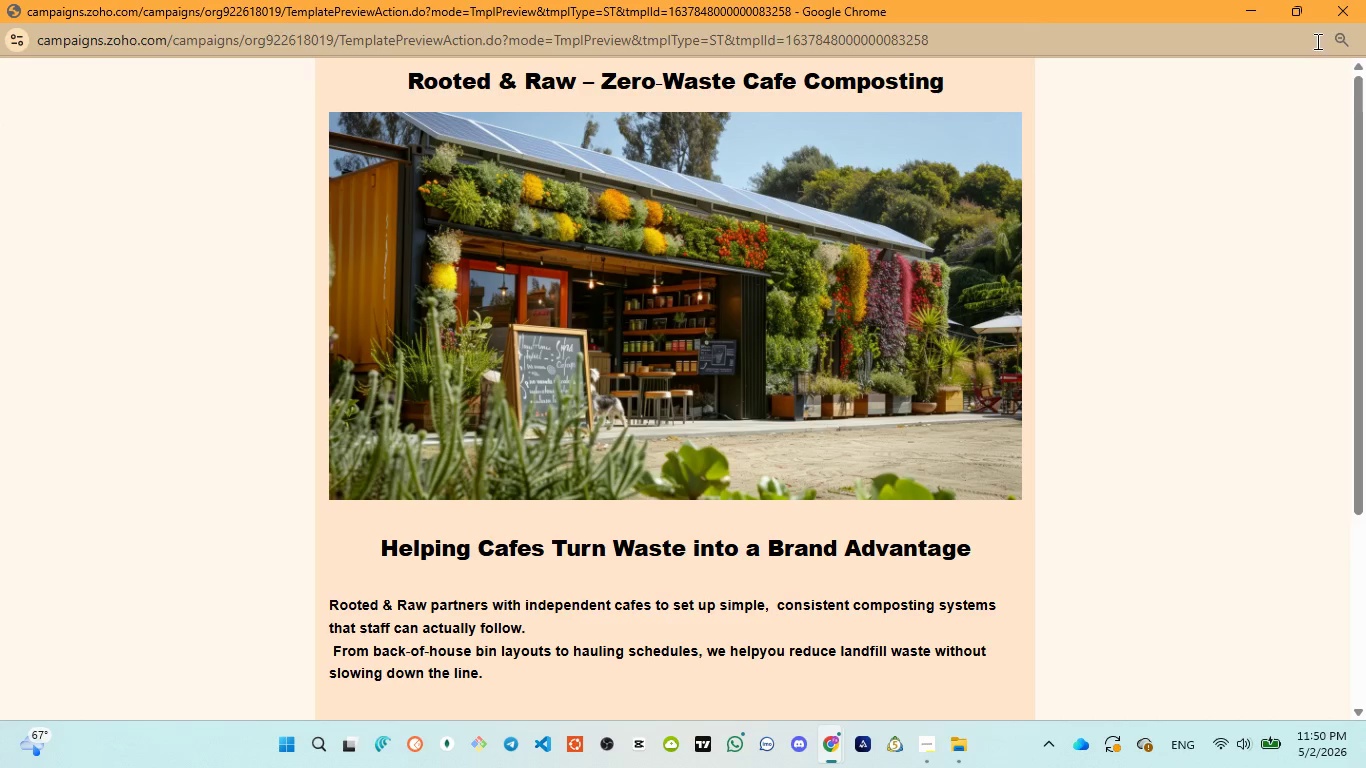 
left_click([1344, 34])
 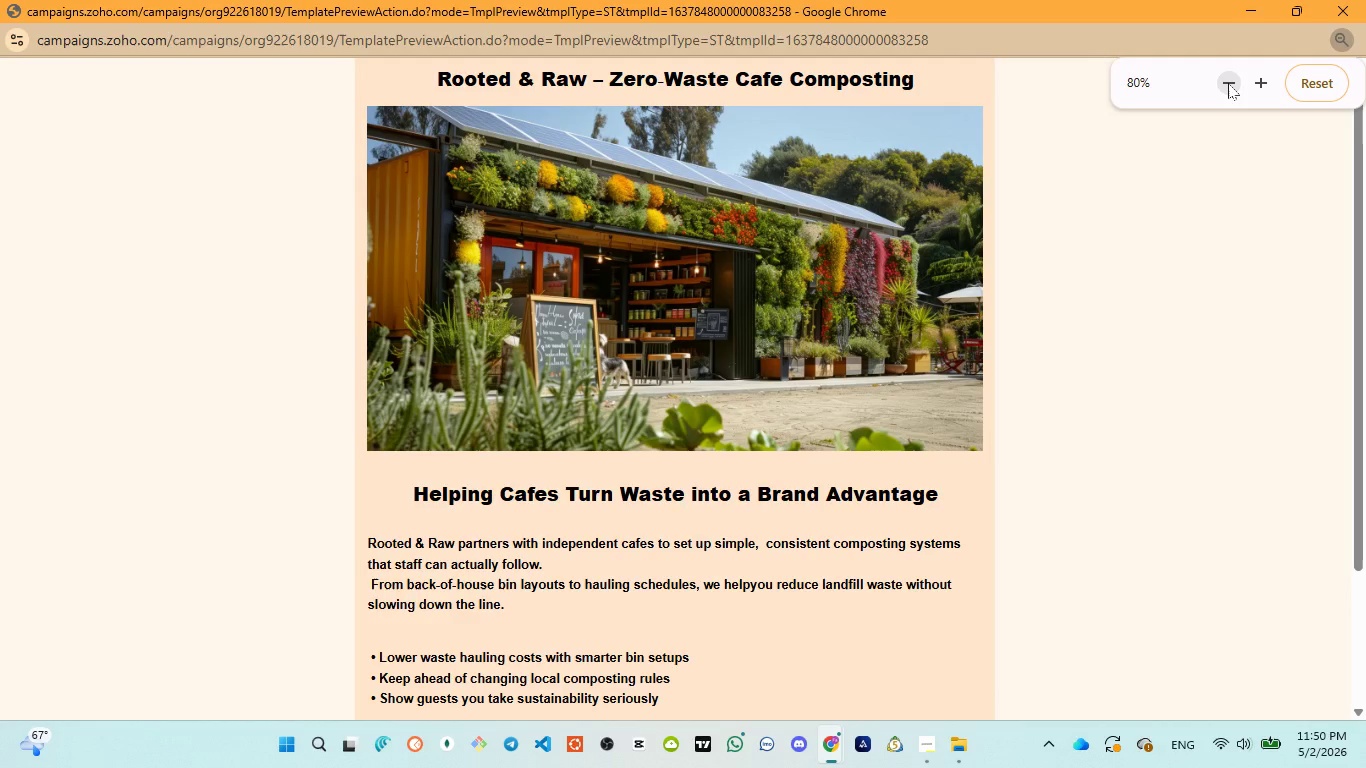 
left_click([1228, 84])
 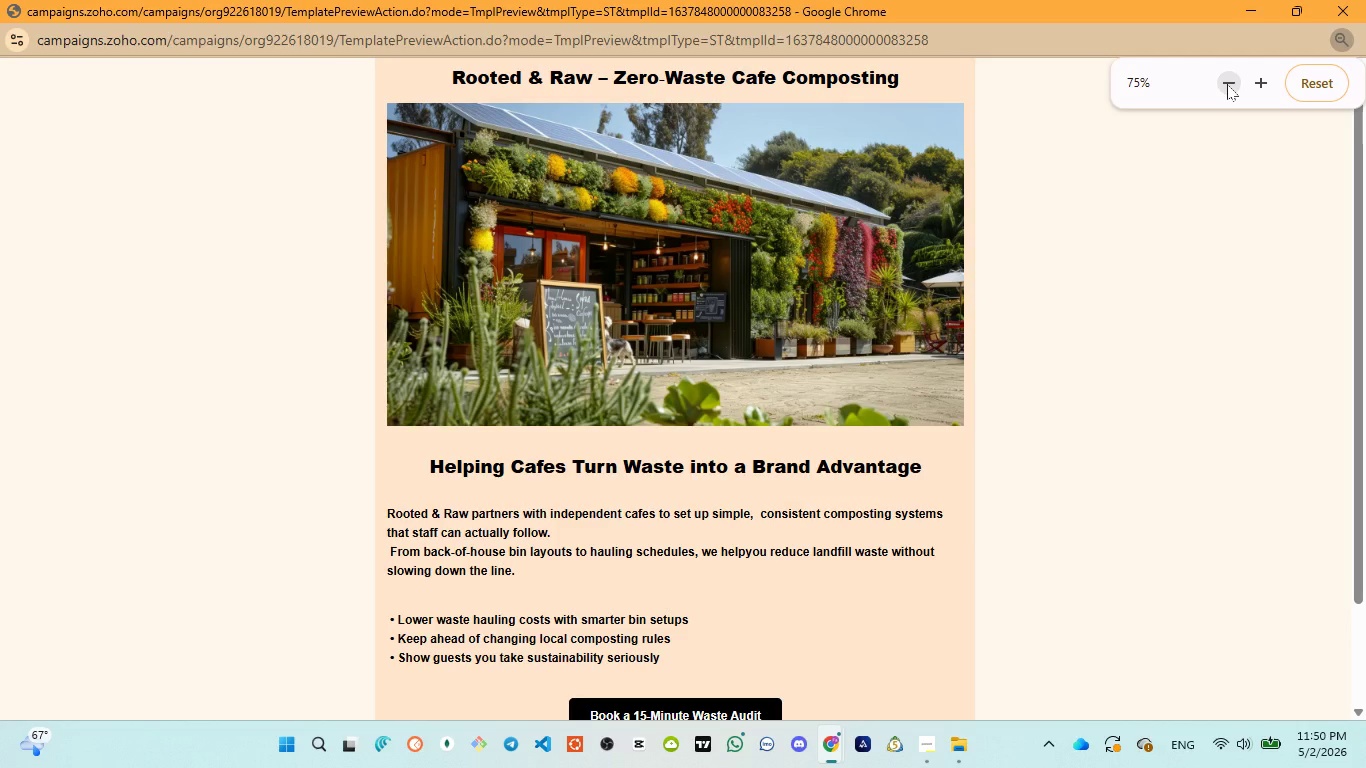 
left_click([1227, 84])
 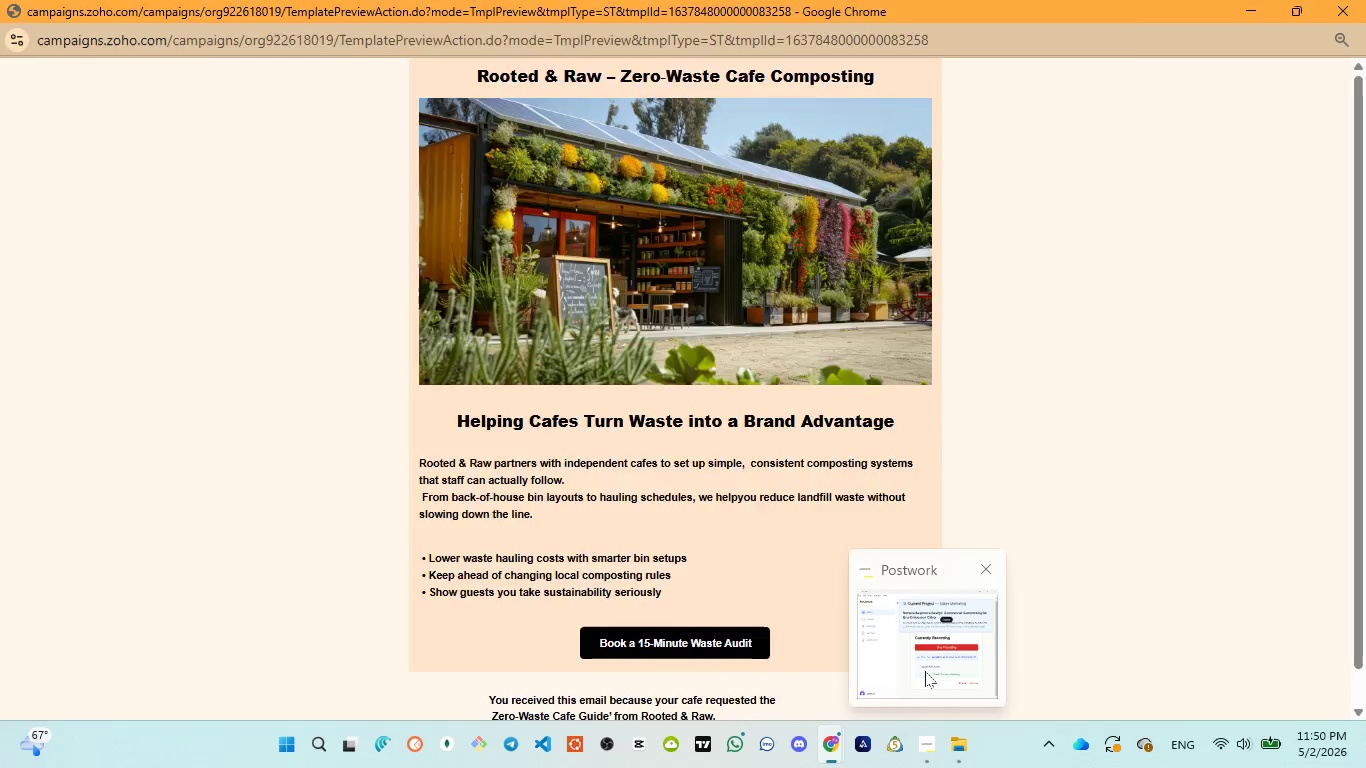 
wait(5.69)
 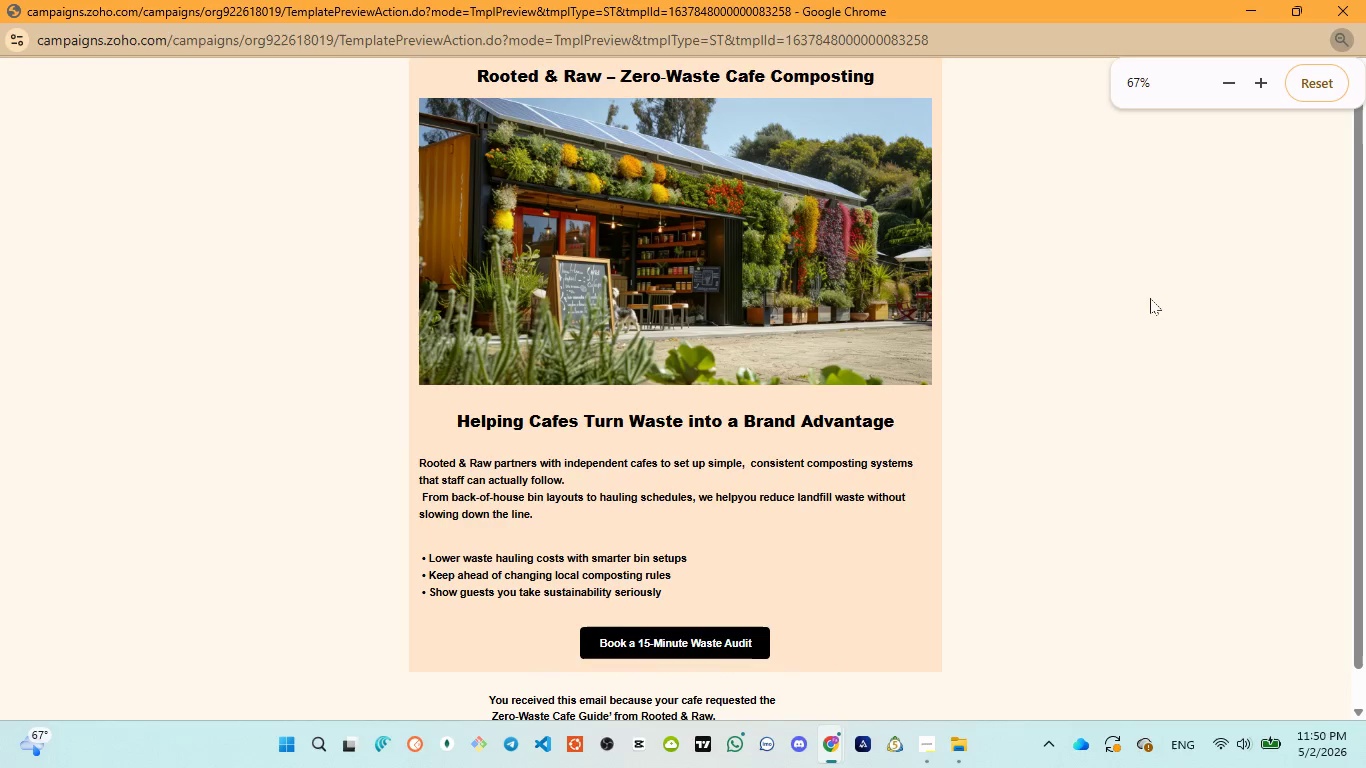 
left_click([962, 662])
 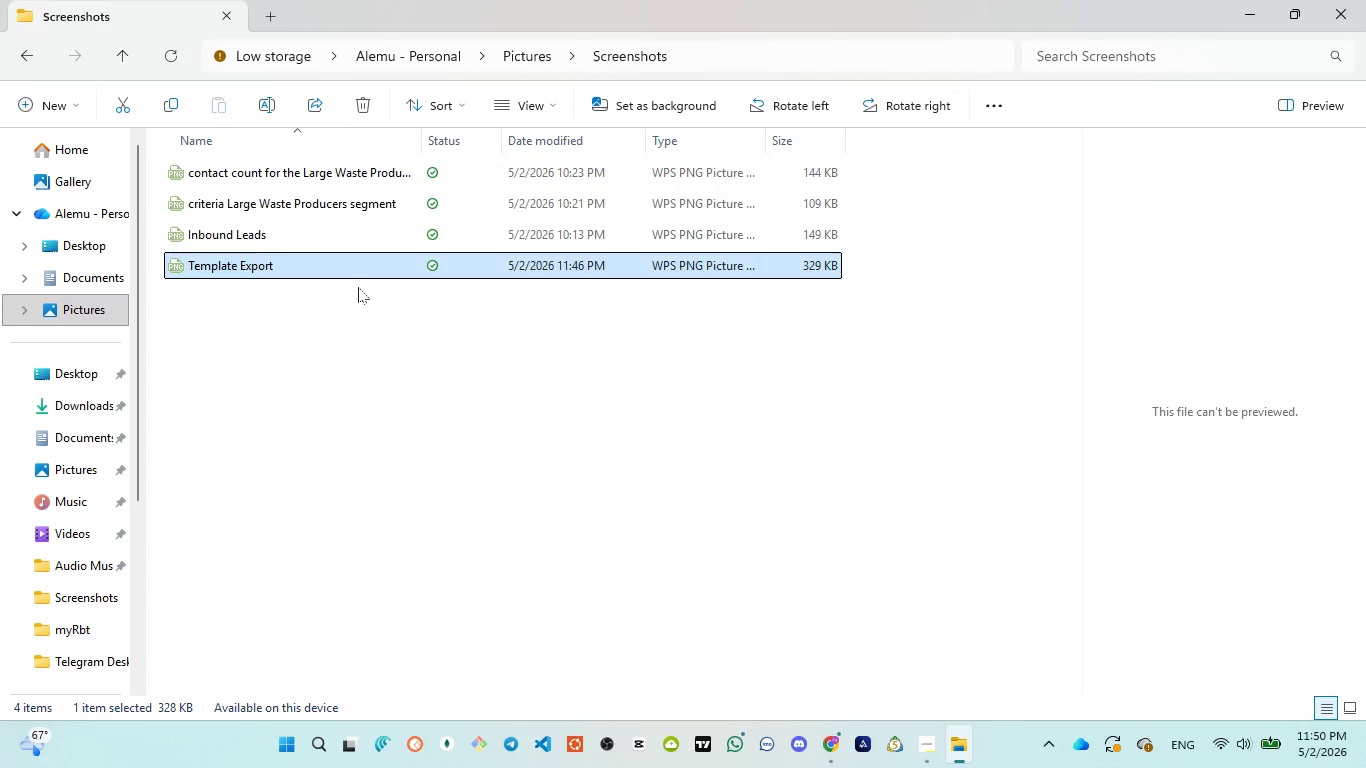 
left_click([338, 273])
 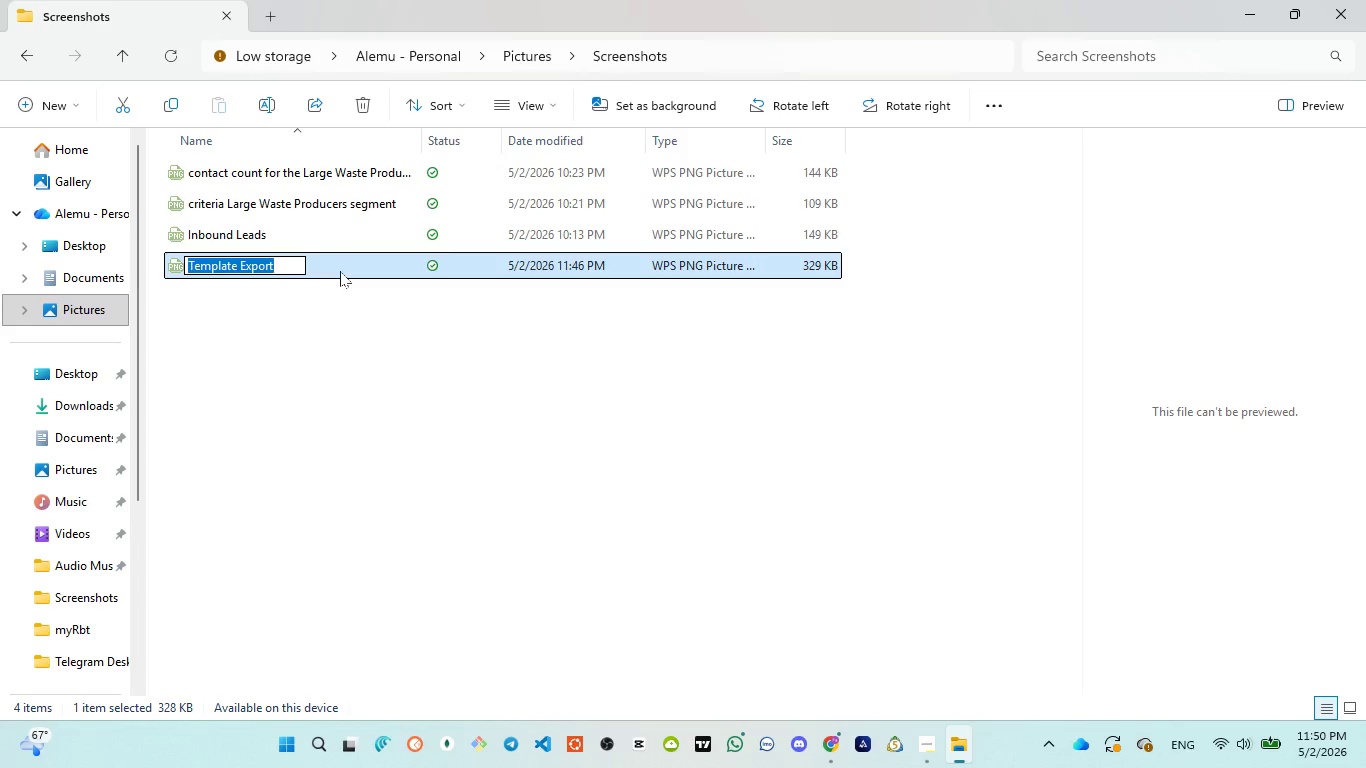 
key(Control+C)
 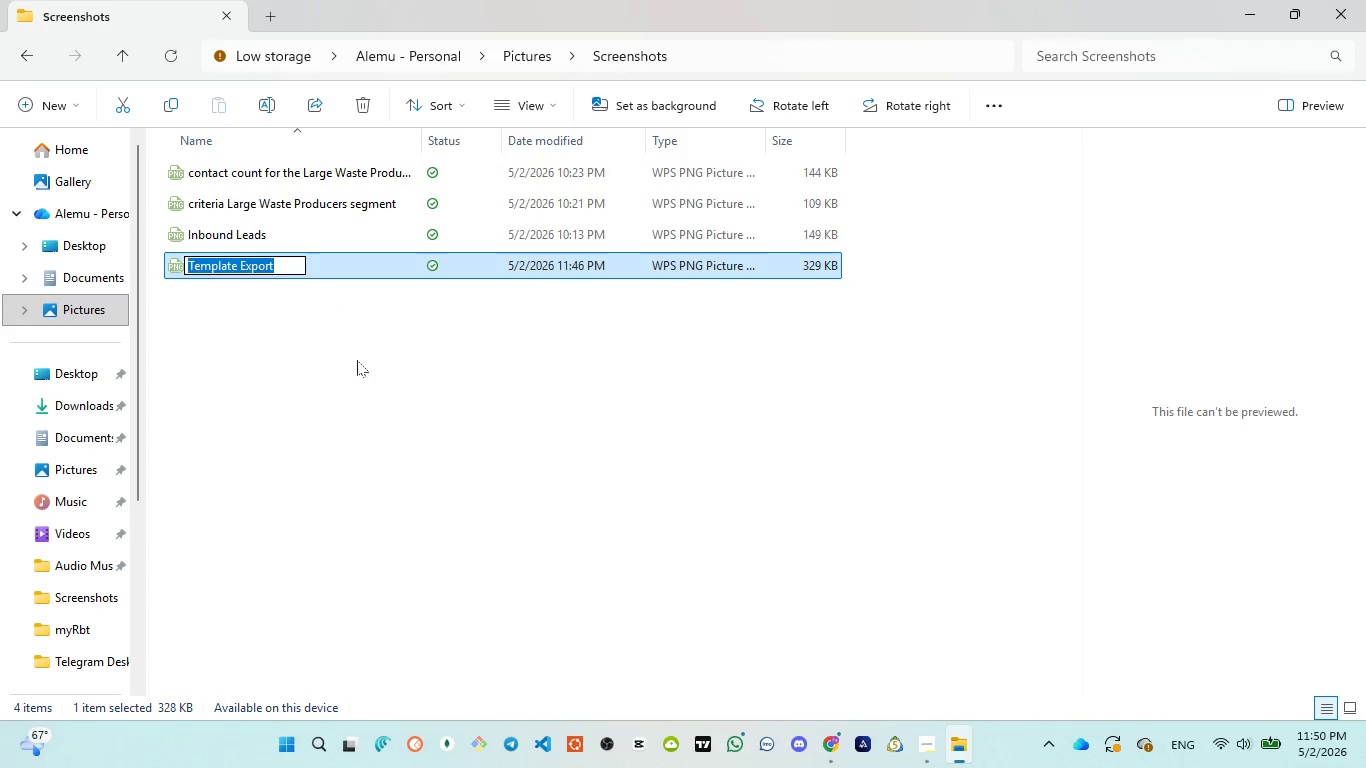 
left_click_drag(start_coordinate=[357, 360], to_coordinate=[357, 354])
 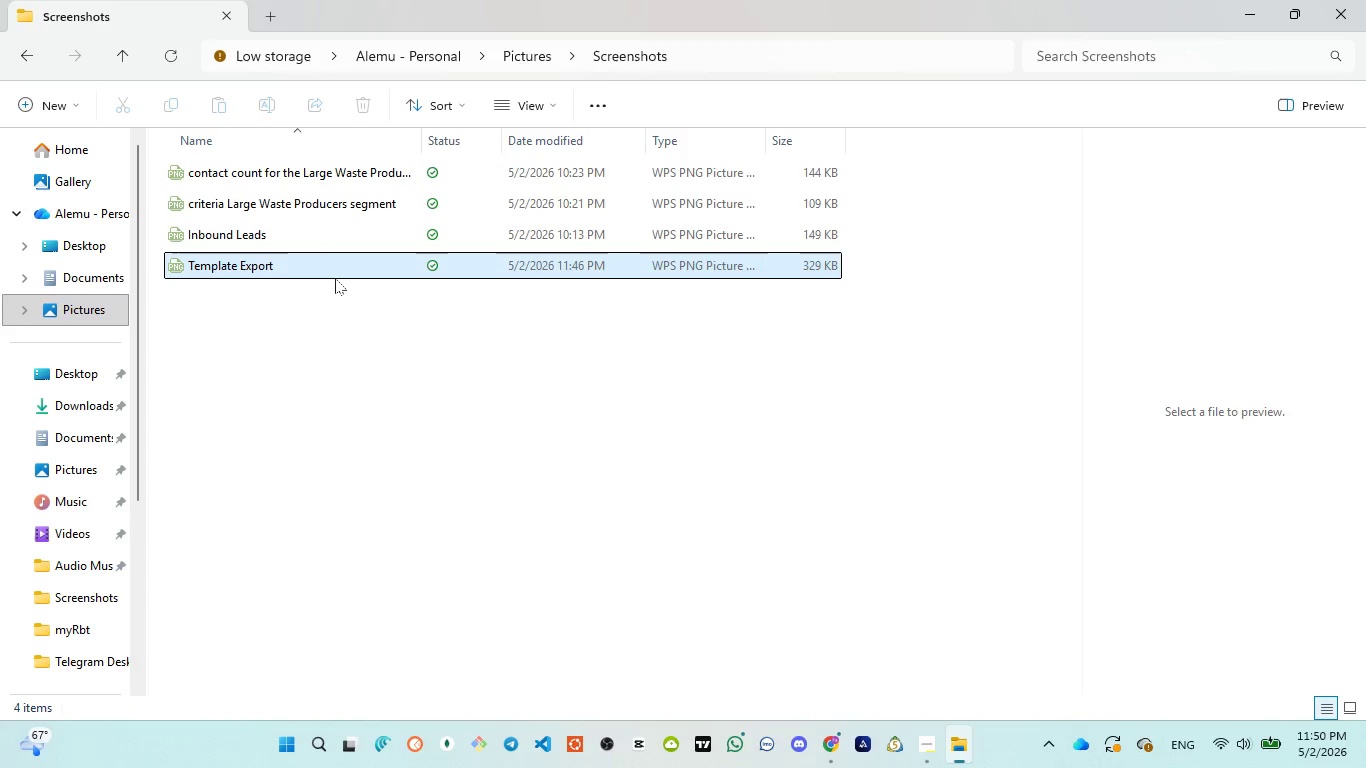 
double_click([335, 278])
 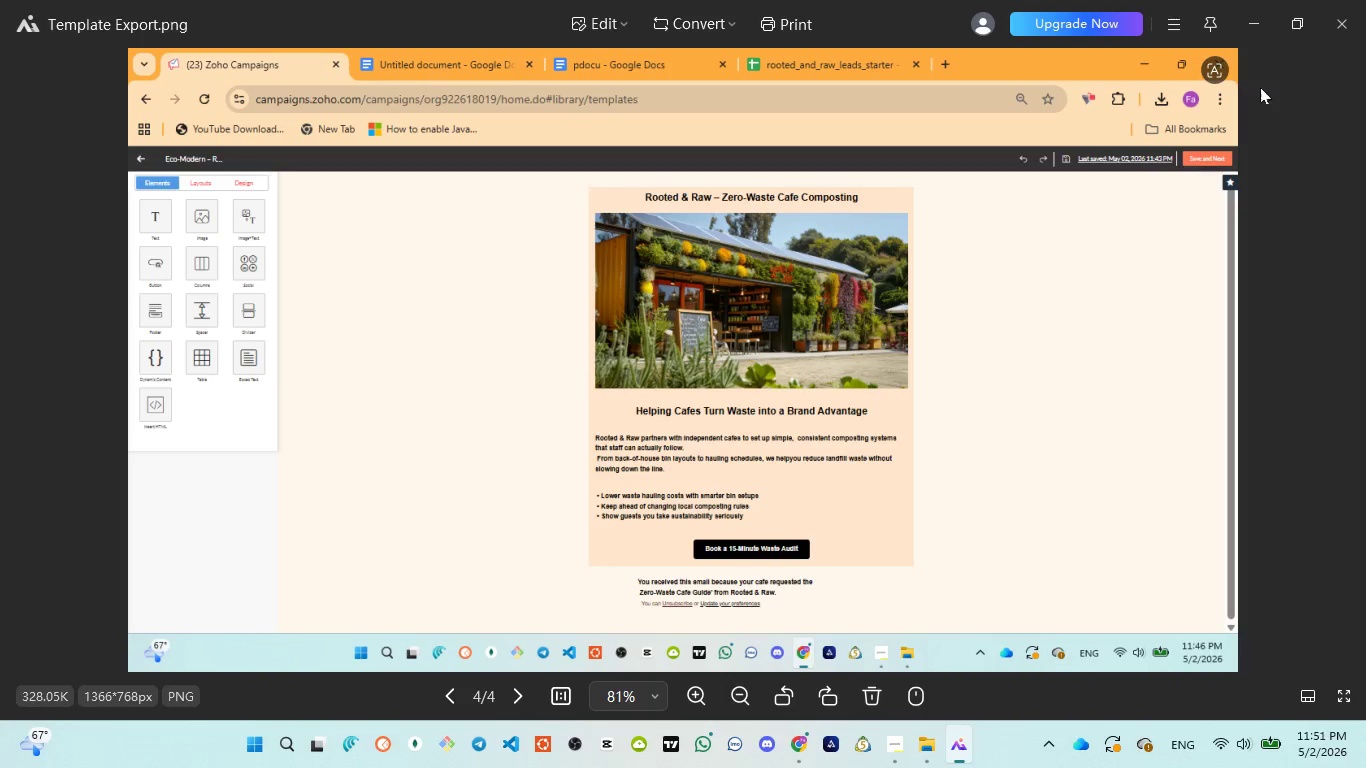 
left_click([1340, 22])
 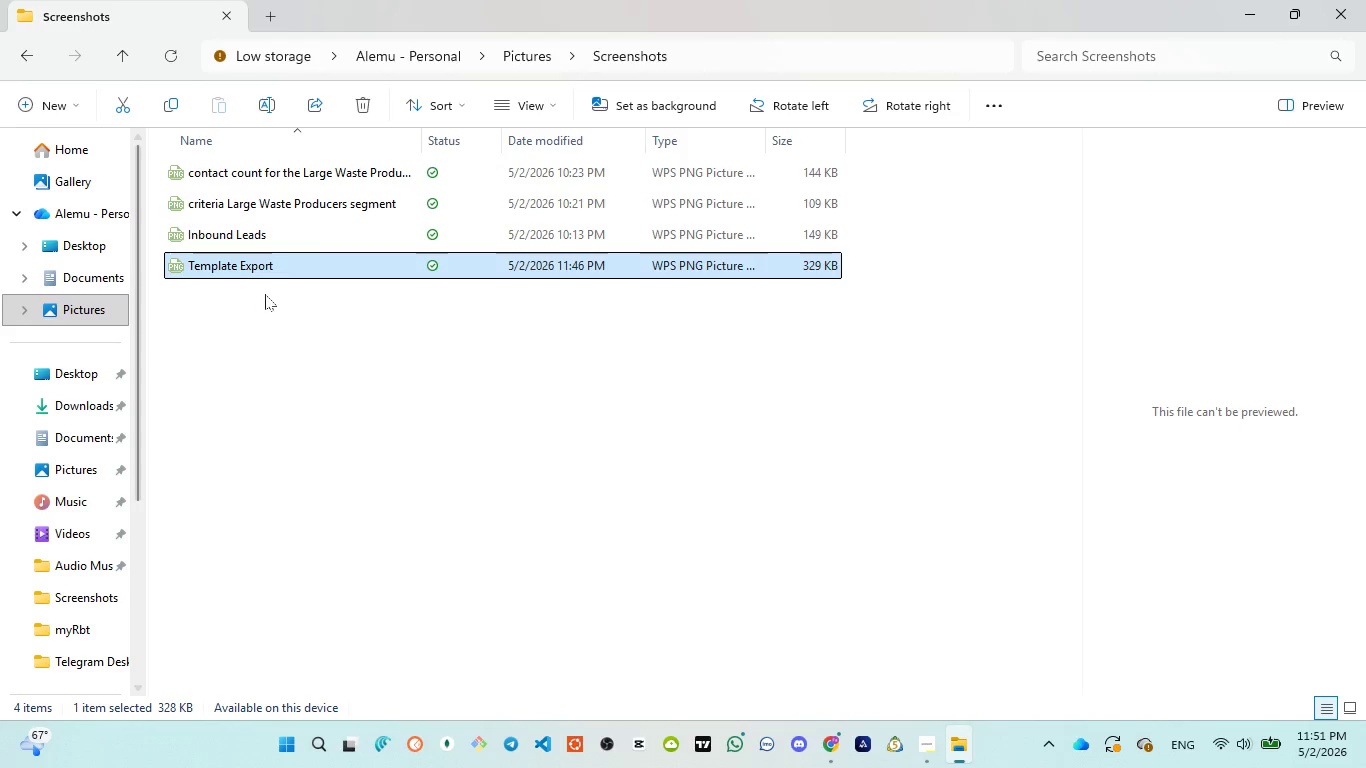 
left_click([291, 272])
 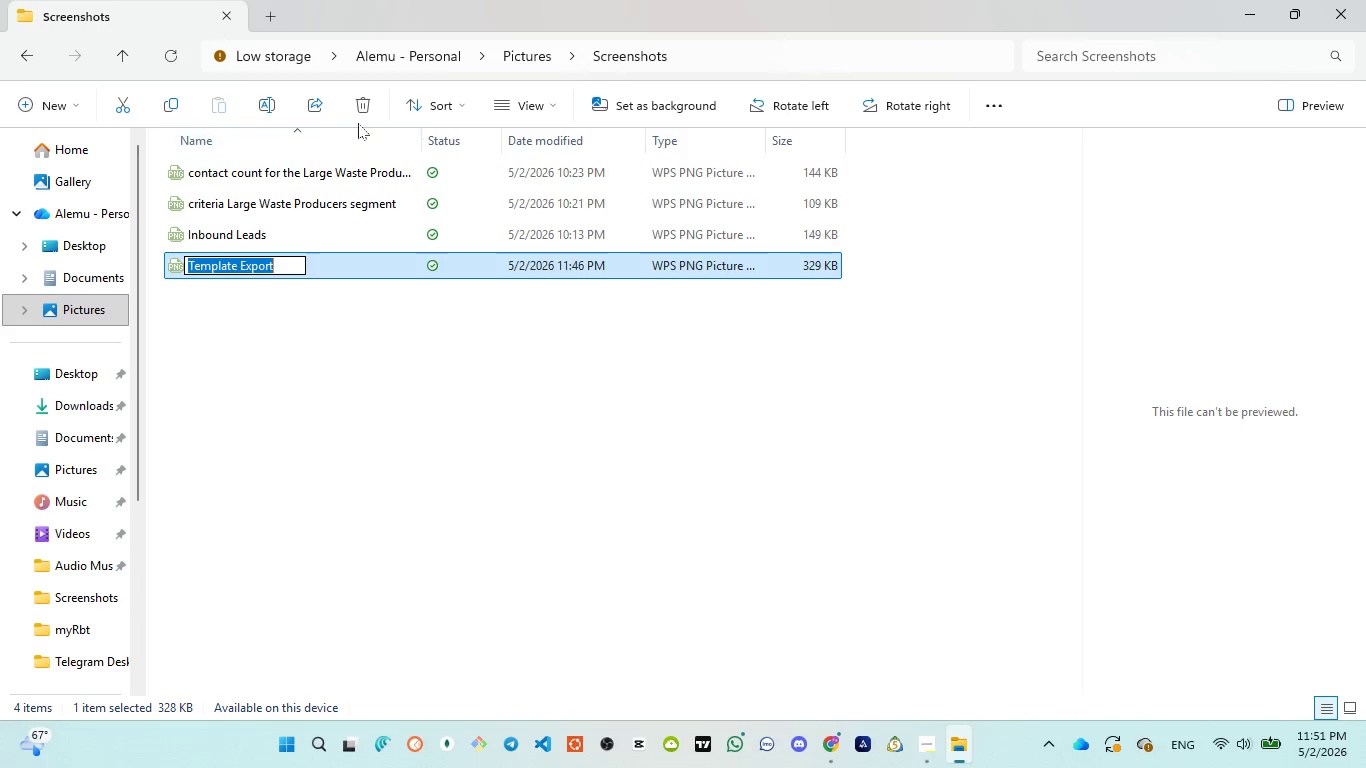 
left_click([261, 485])
 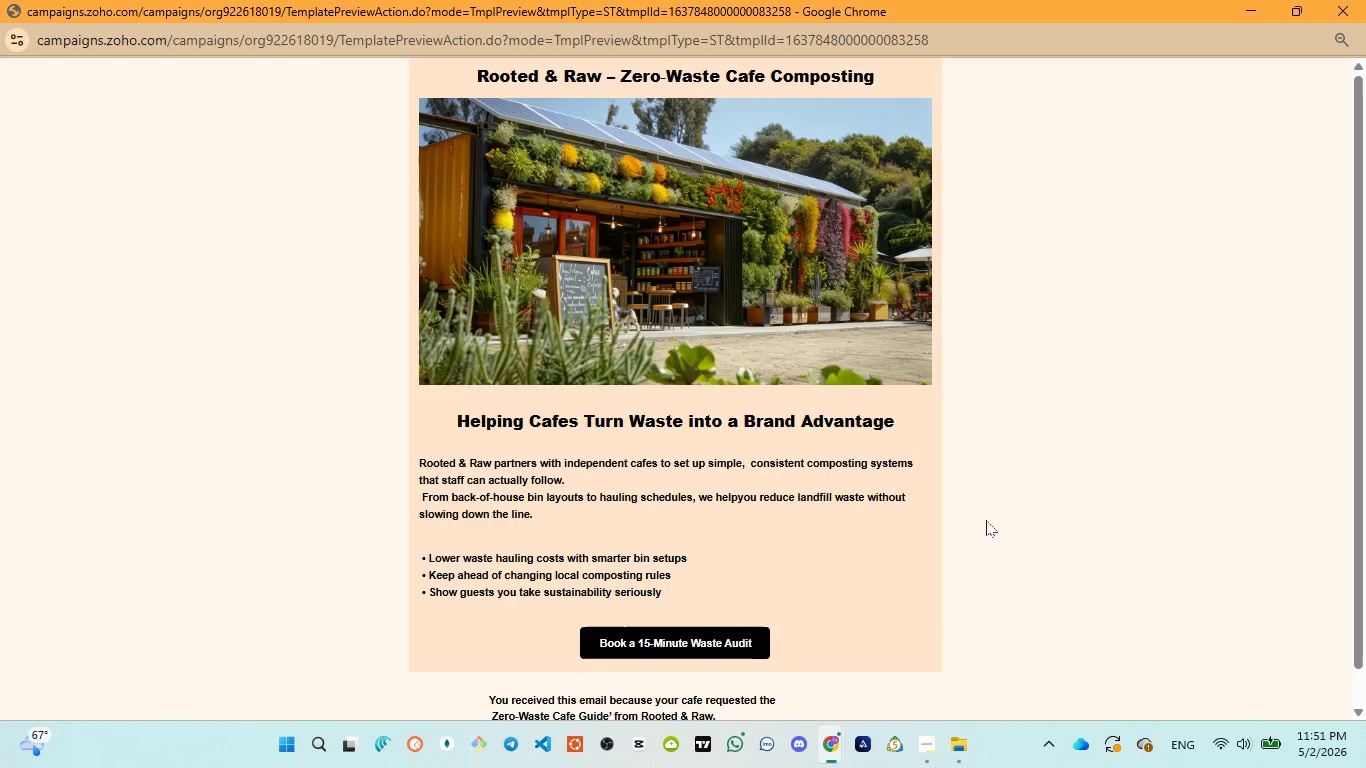 
wait(5.67)
 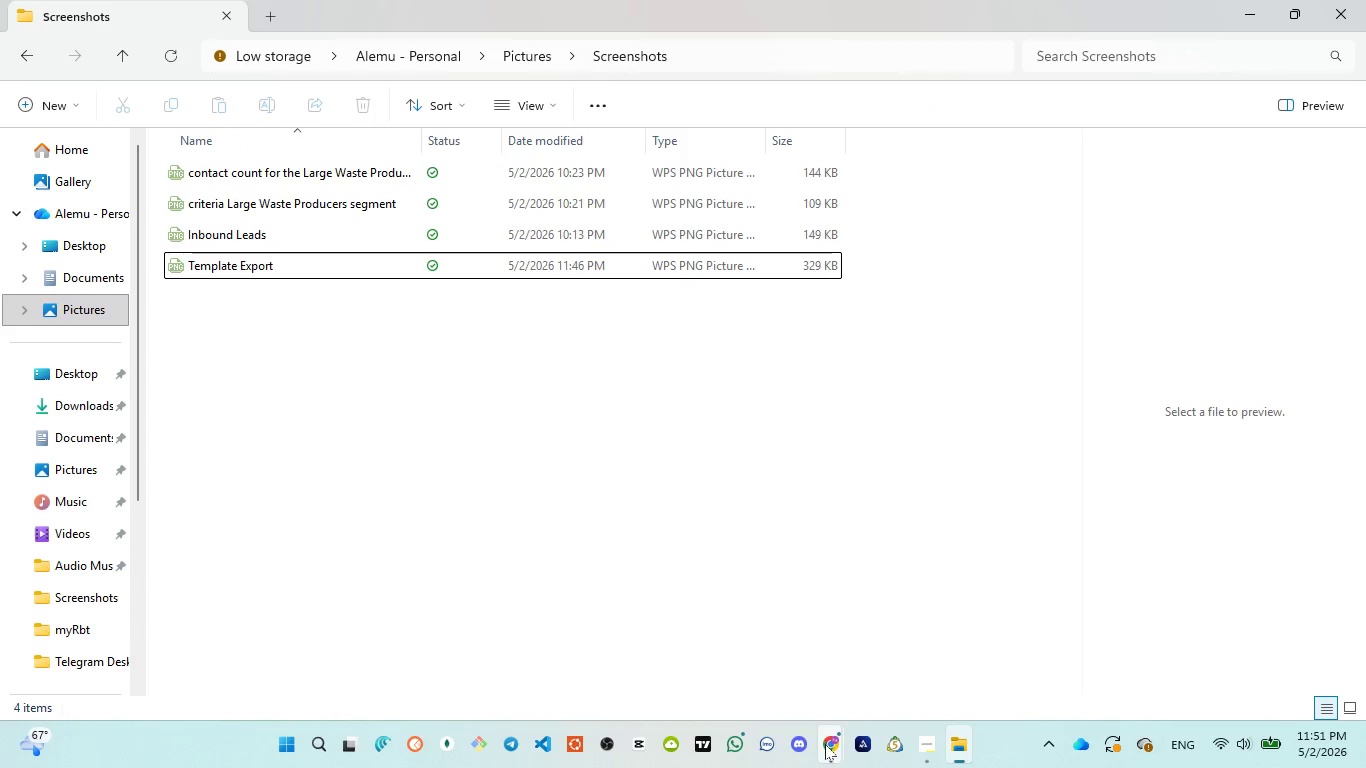 
key(Meta+PrintScreen)
 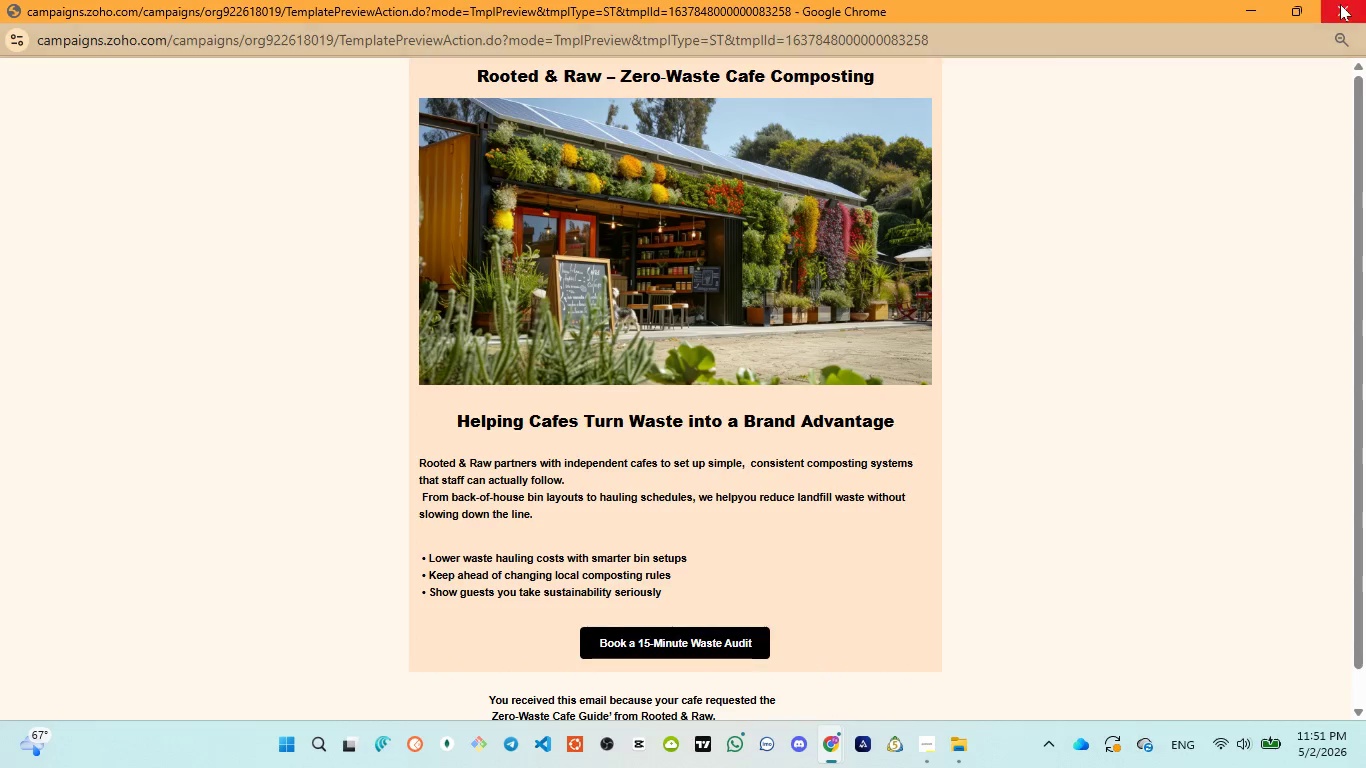 
left_click([1340, 4])
 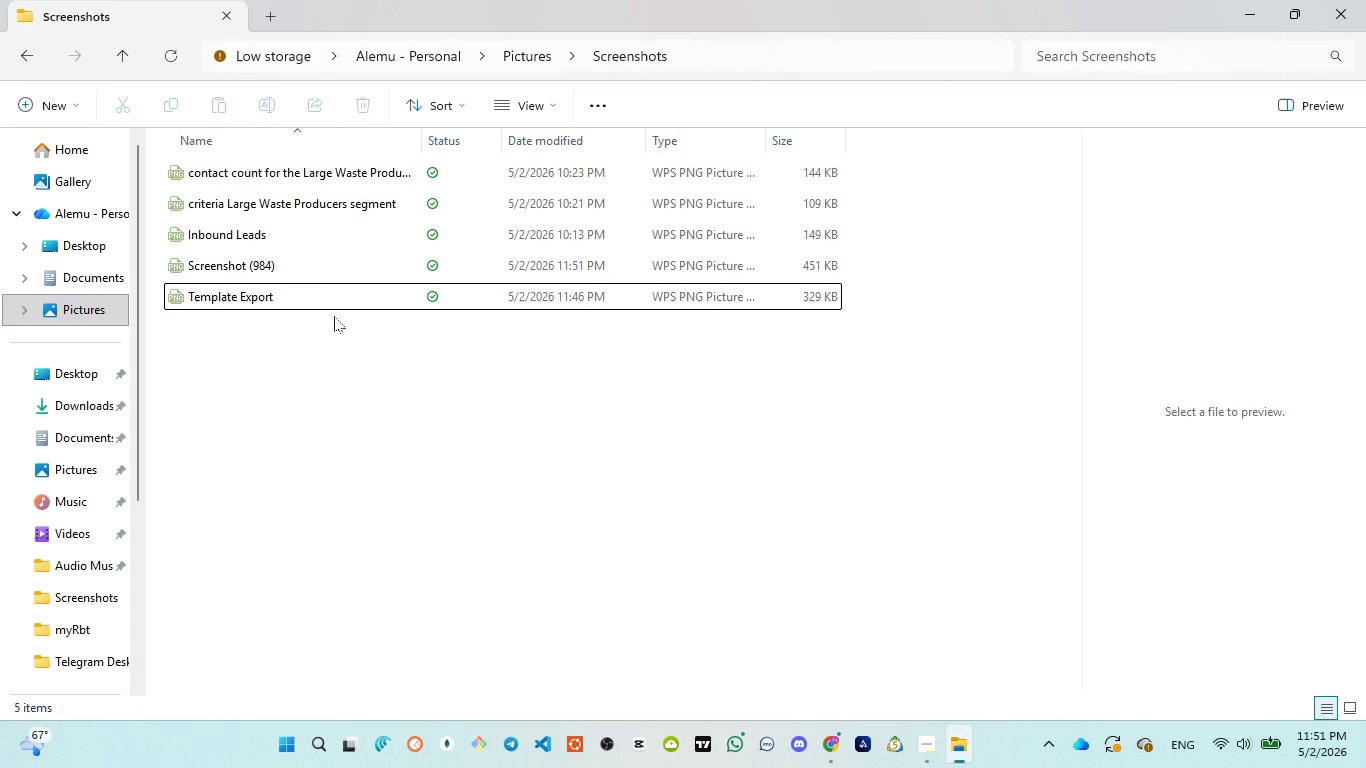 
double_click([309, 275])
 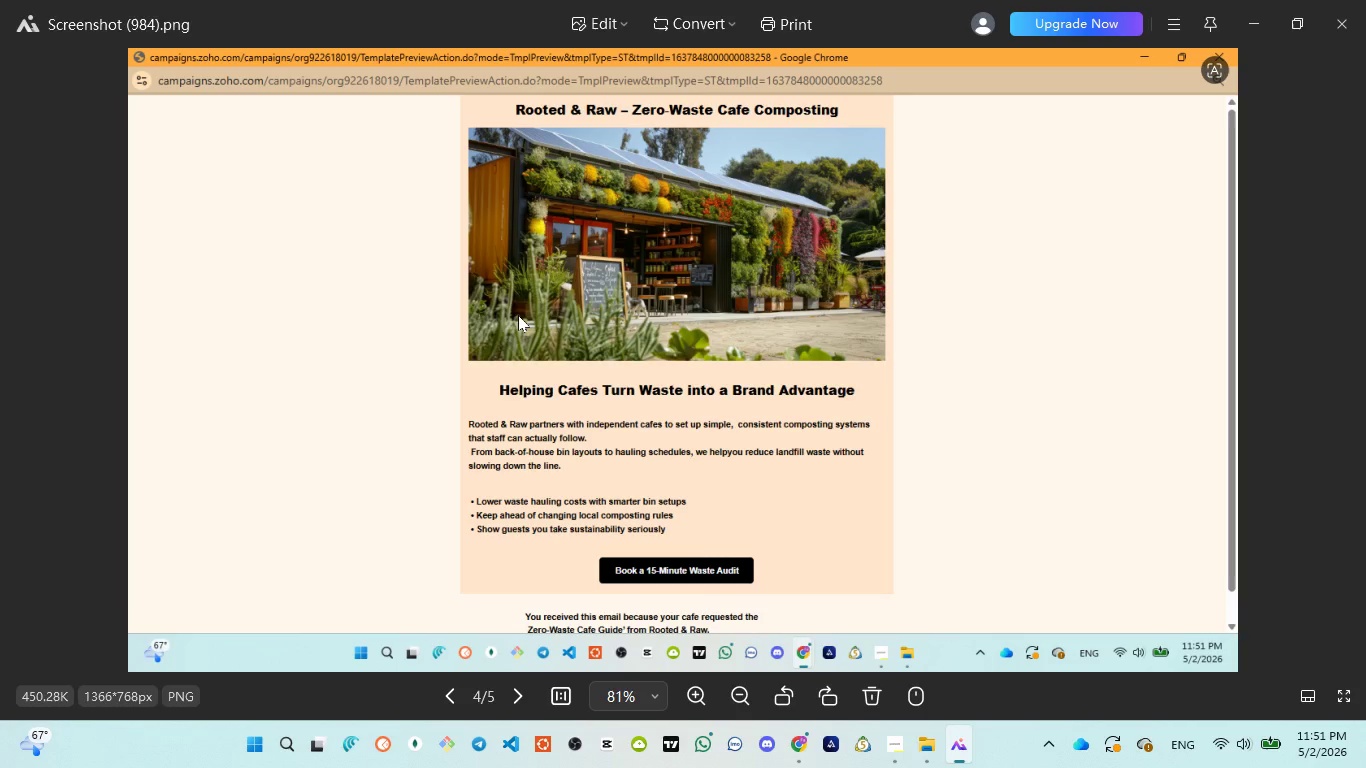 
wait(41.25)
 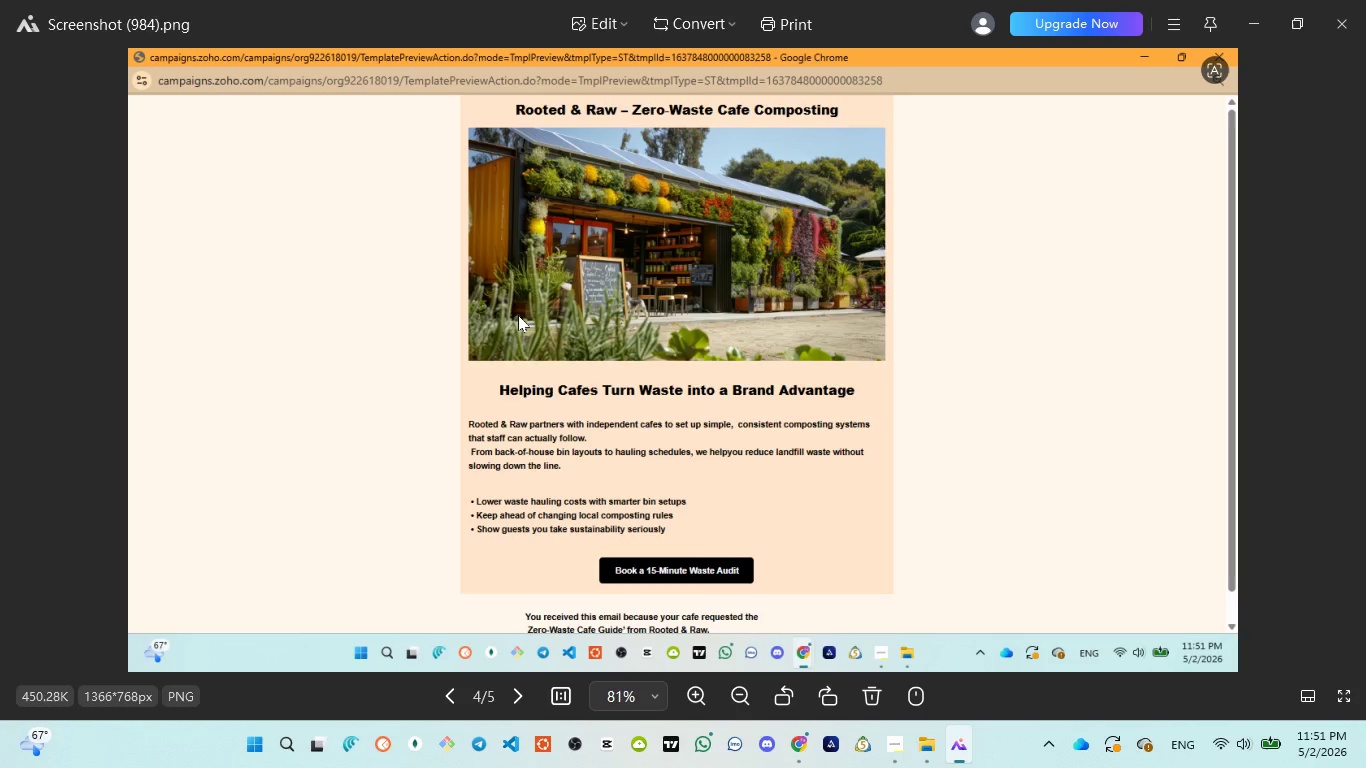 
scroll: coordinate [912, 405], scroll_direction: up, amount: 1.0
 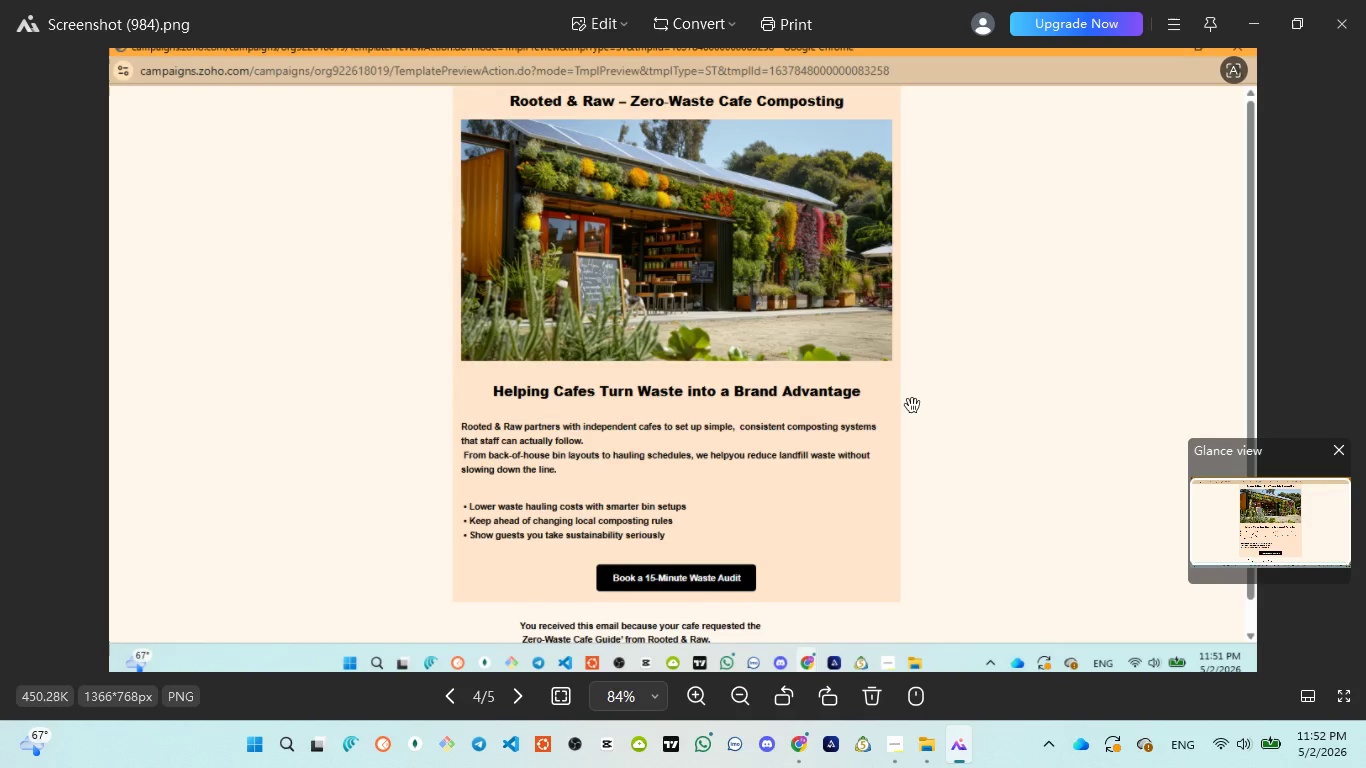 
scroll: coordinate [908, 411], scroll_direction: down, amount: 2.0
 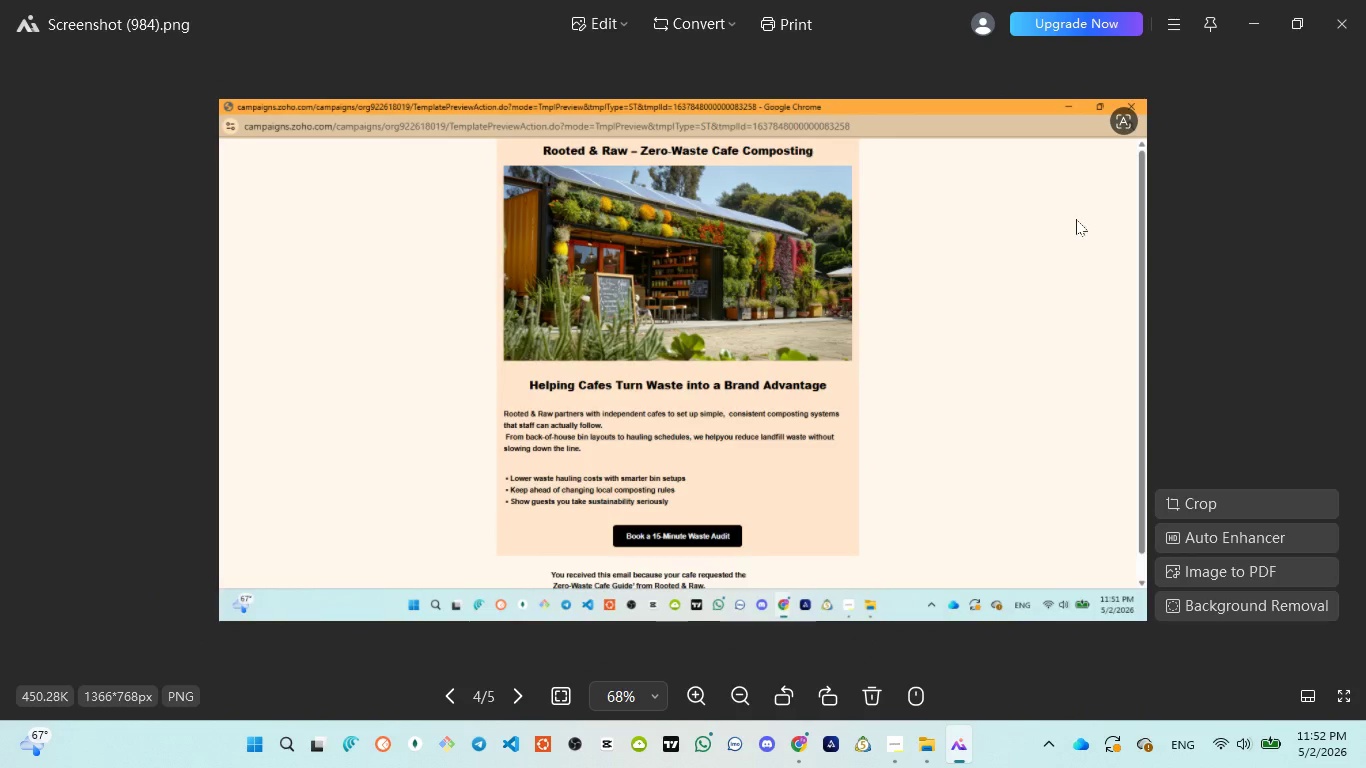 
wait(5.25)
 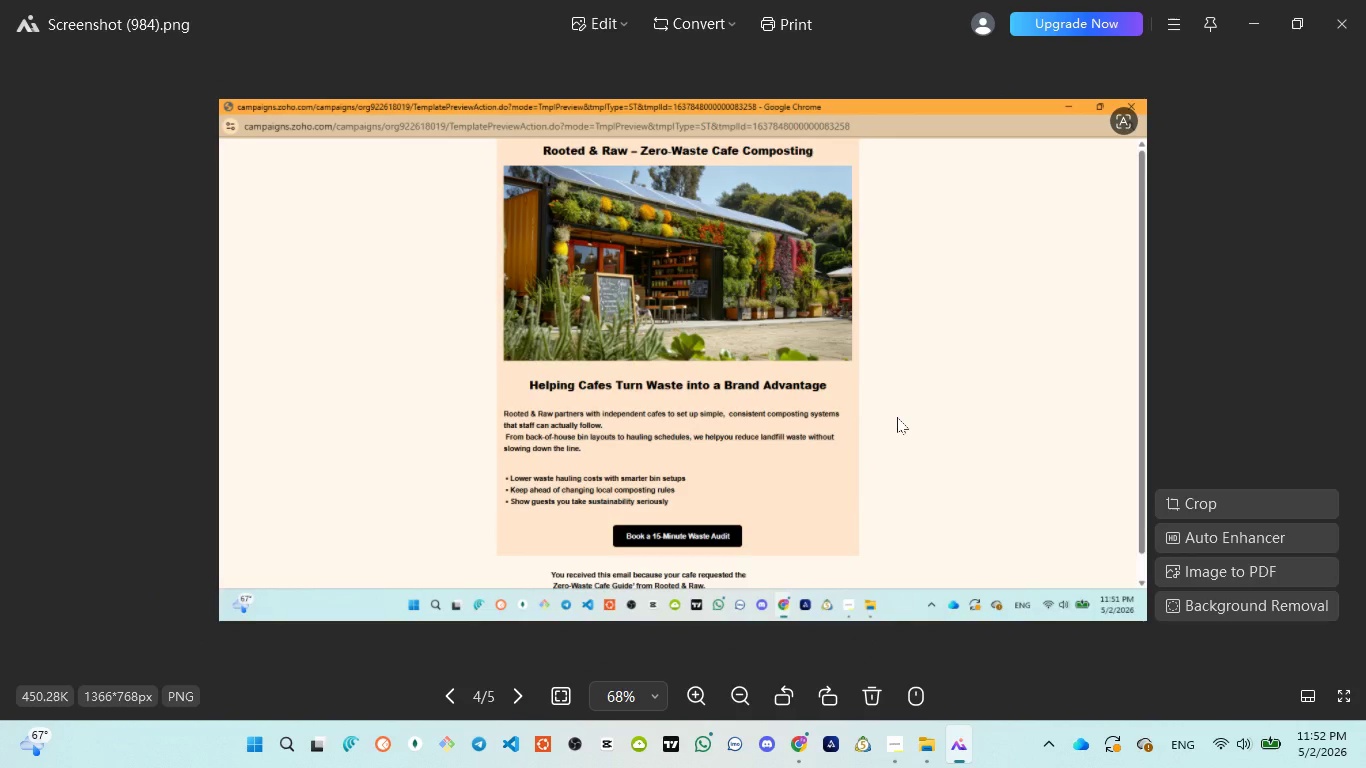 
left_click([1345, 34])
 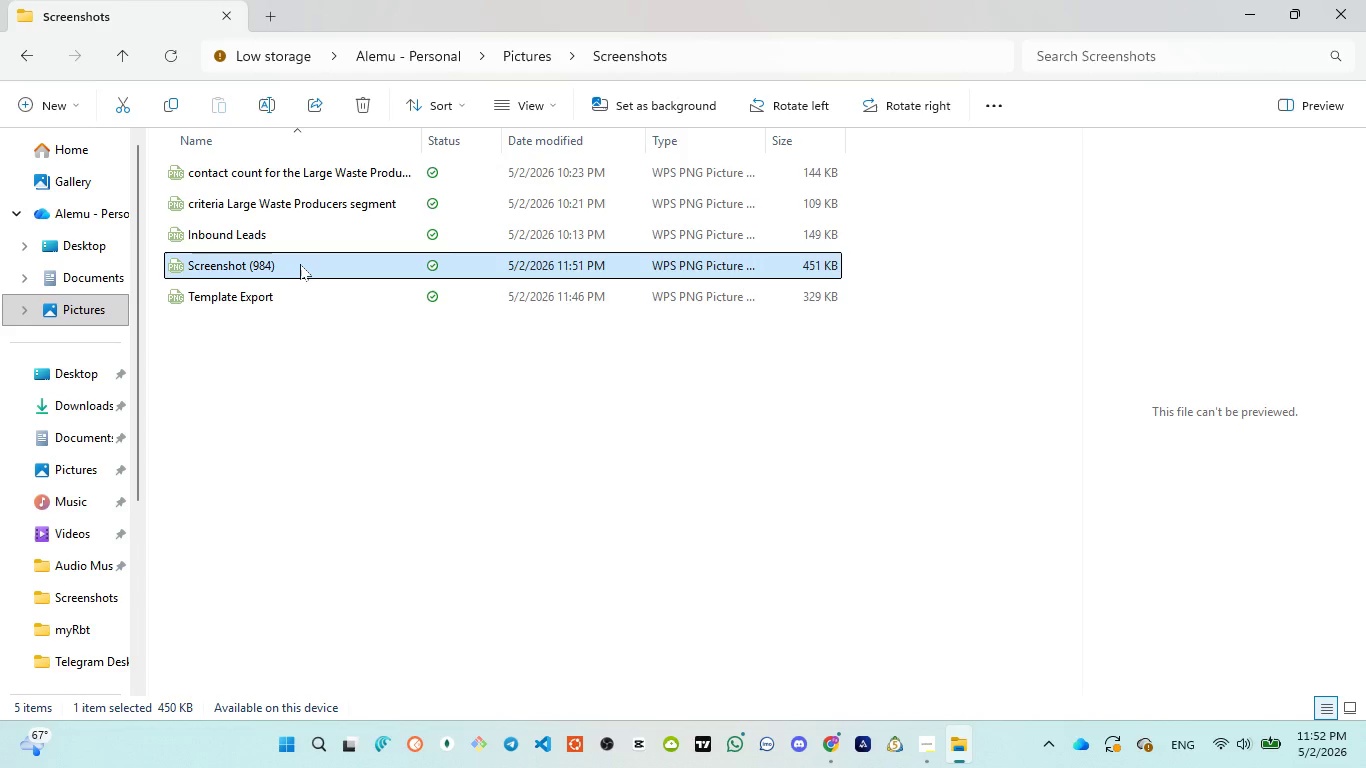 
double_click([300, 264])
 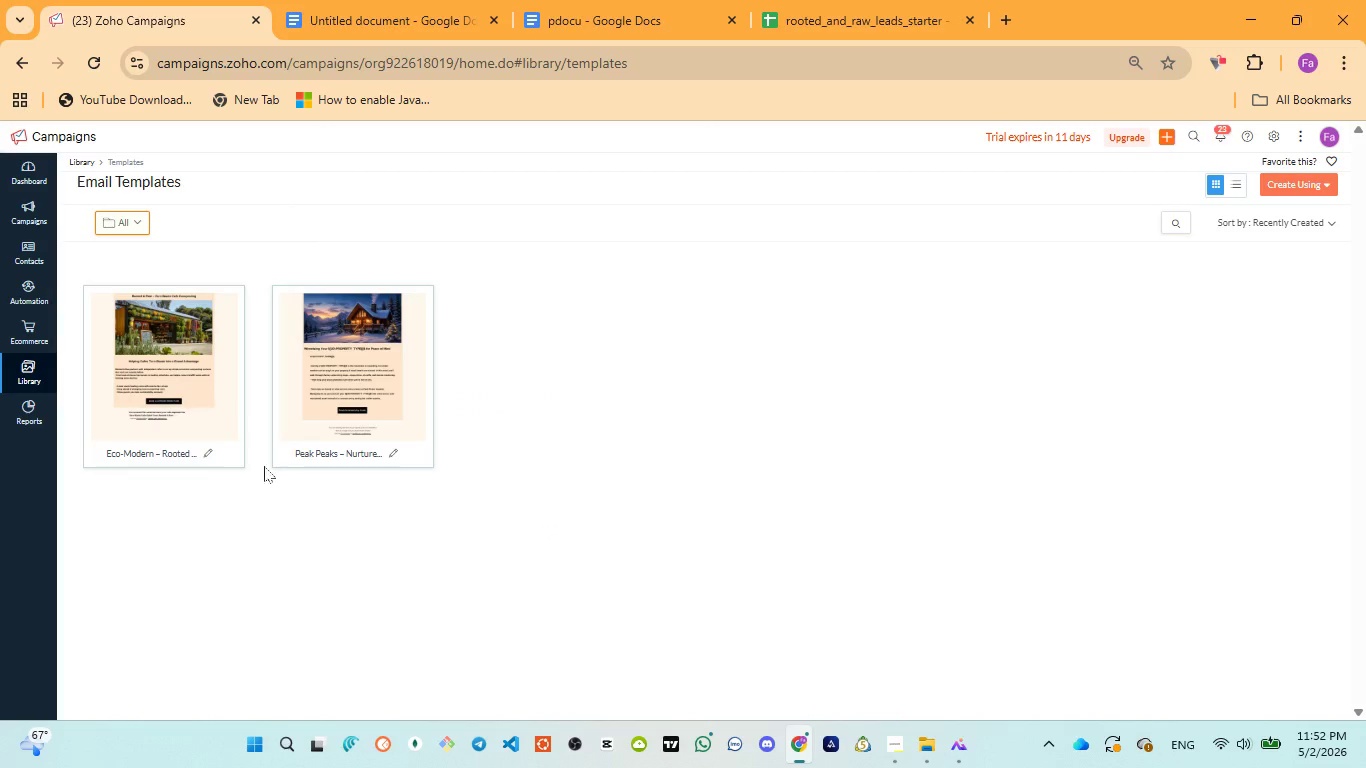 
wait(7.28)
 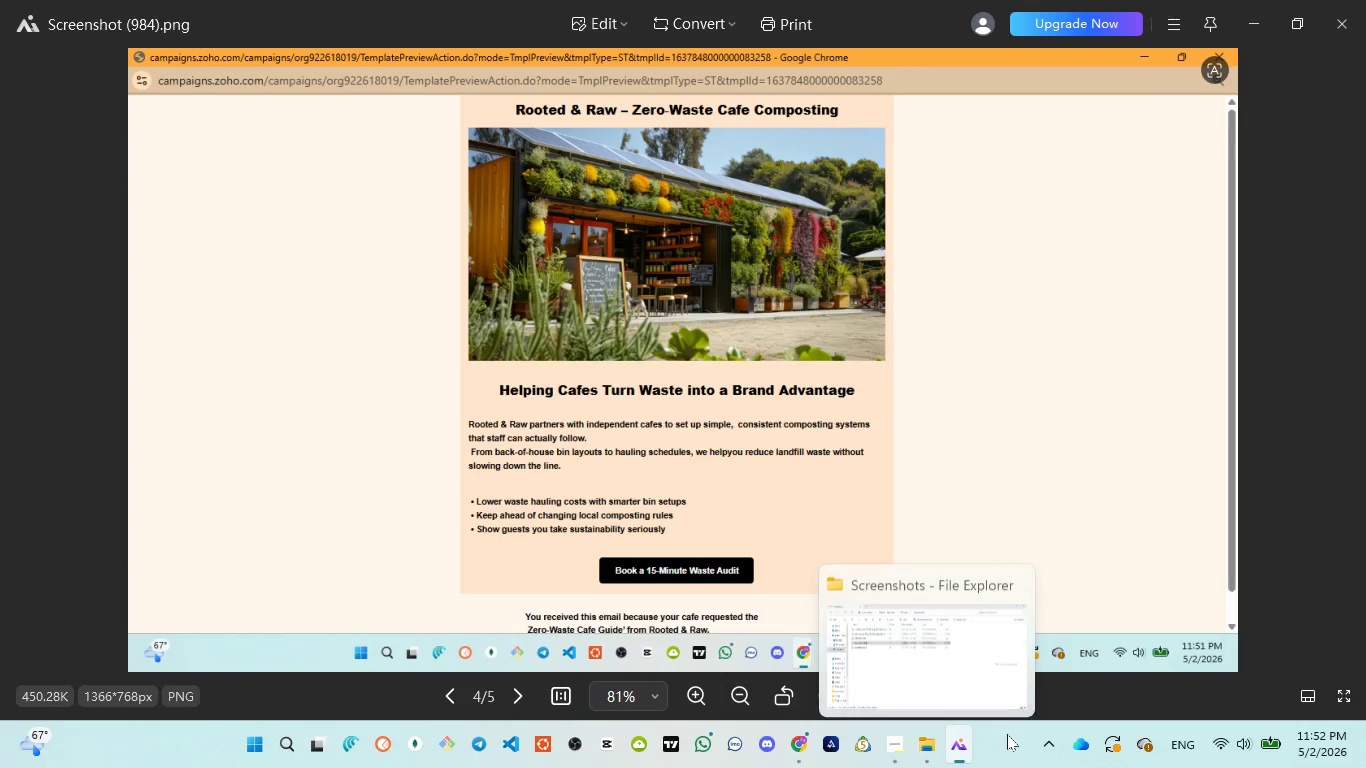 
left_click([103, 421])
 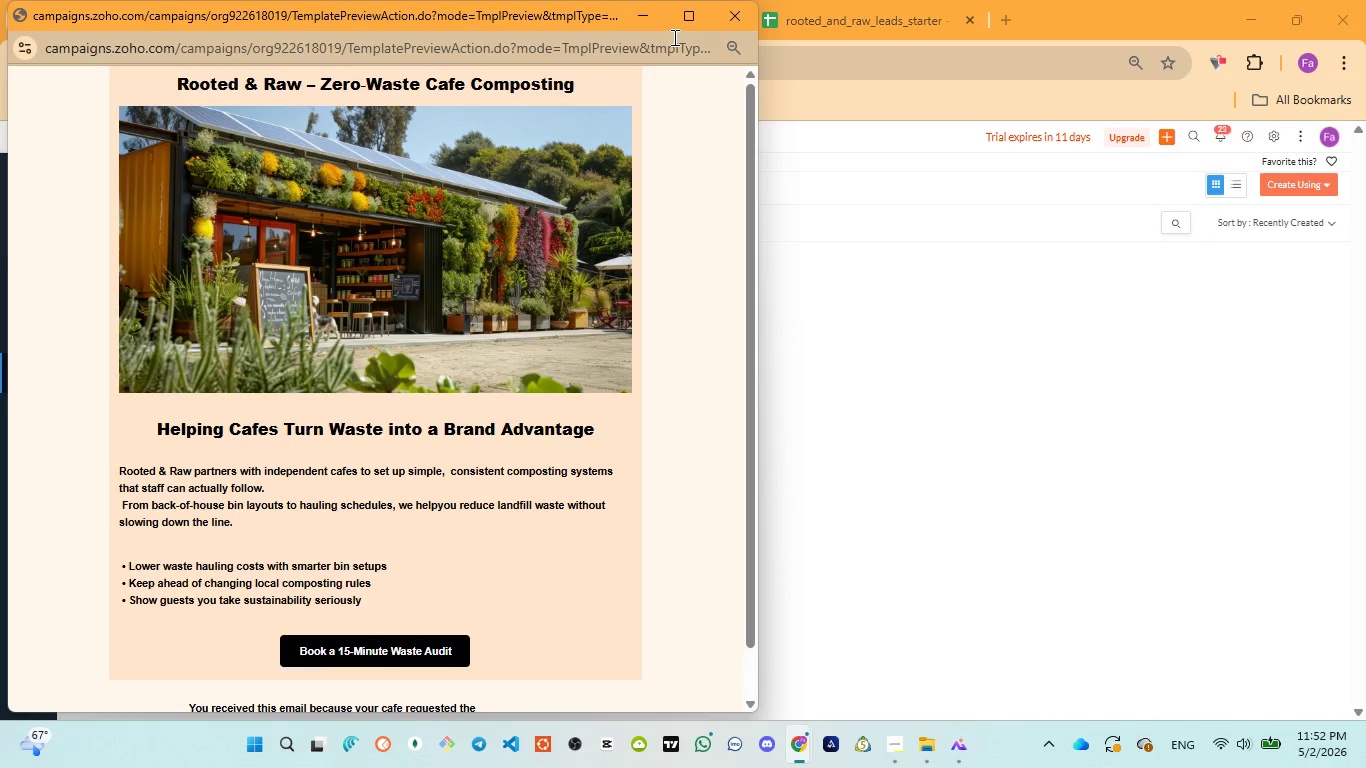 
left_click([691, 19])
 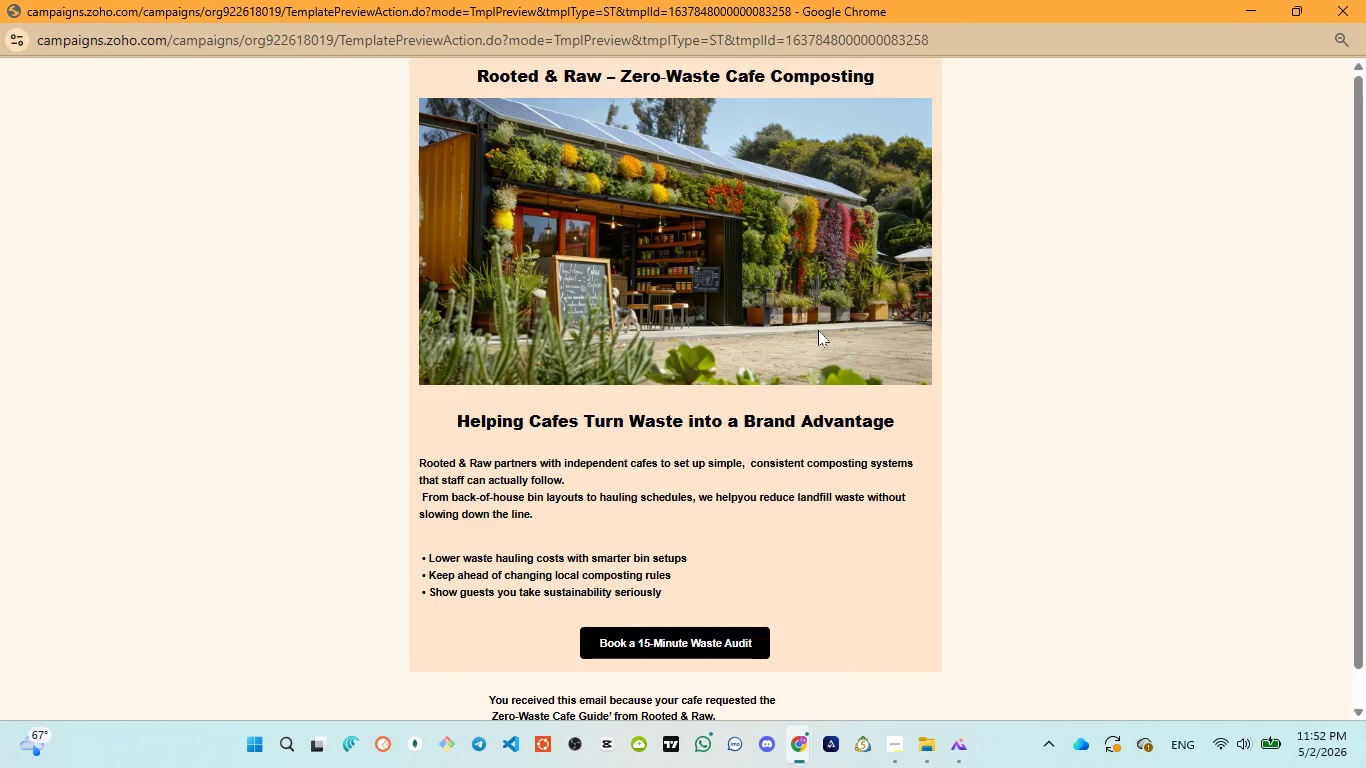 
scroll: coordinate [818, 330], scroll_direction: down, amount: 1.0
 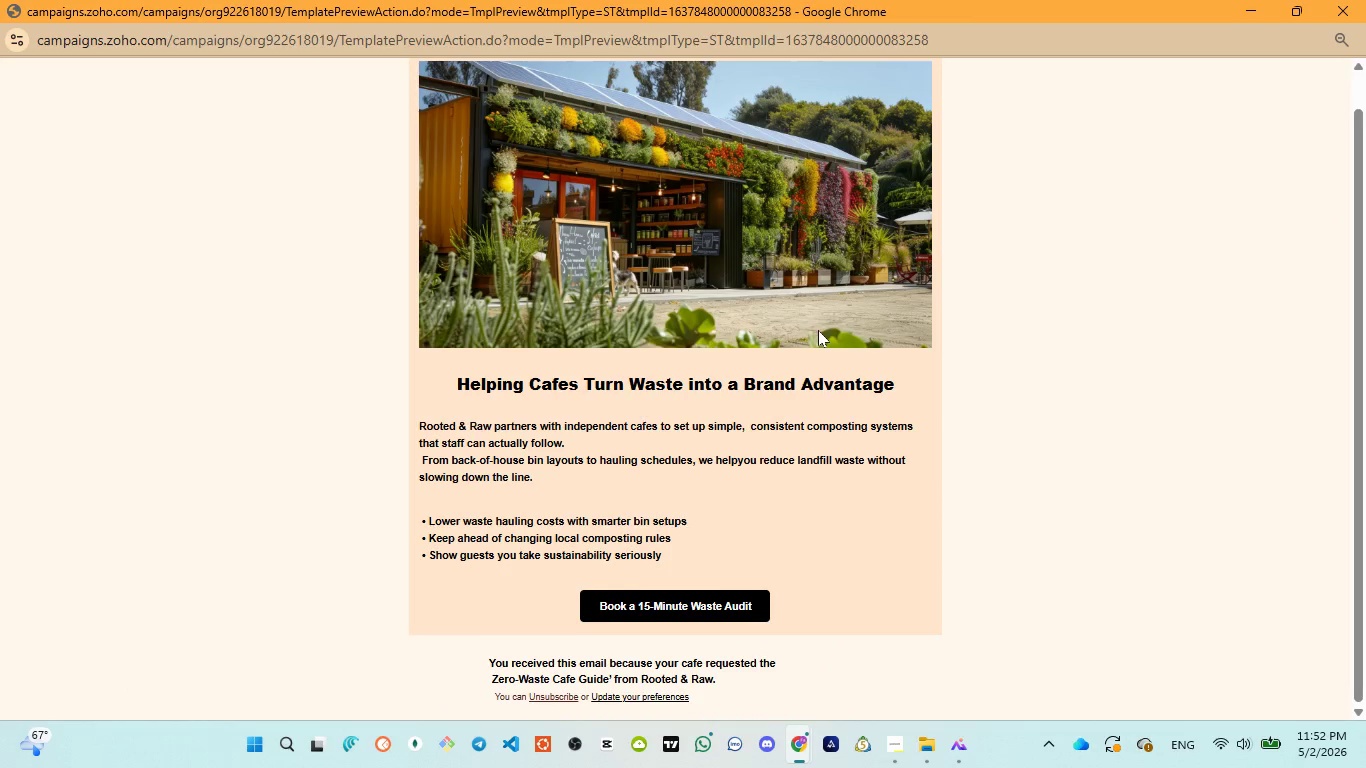 
scroll: coordinate [818, 330], scroll_direction: up, amount: 1.0
 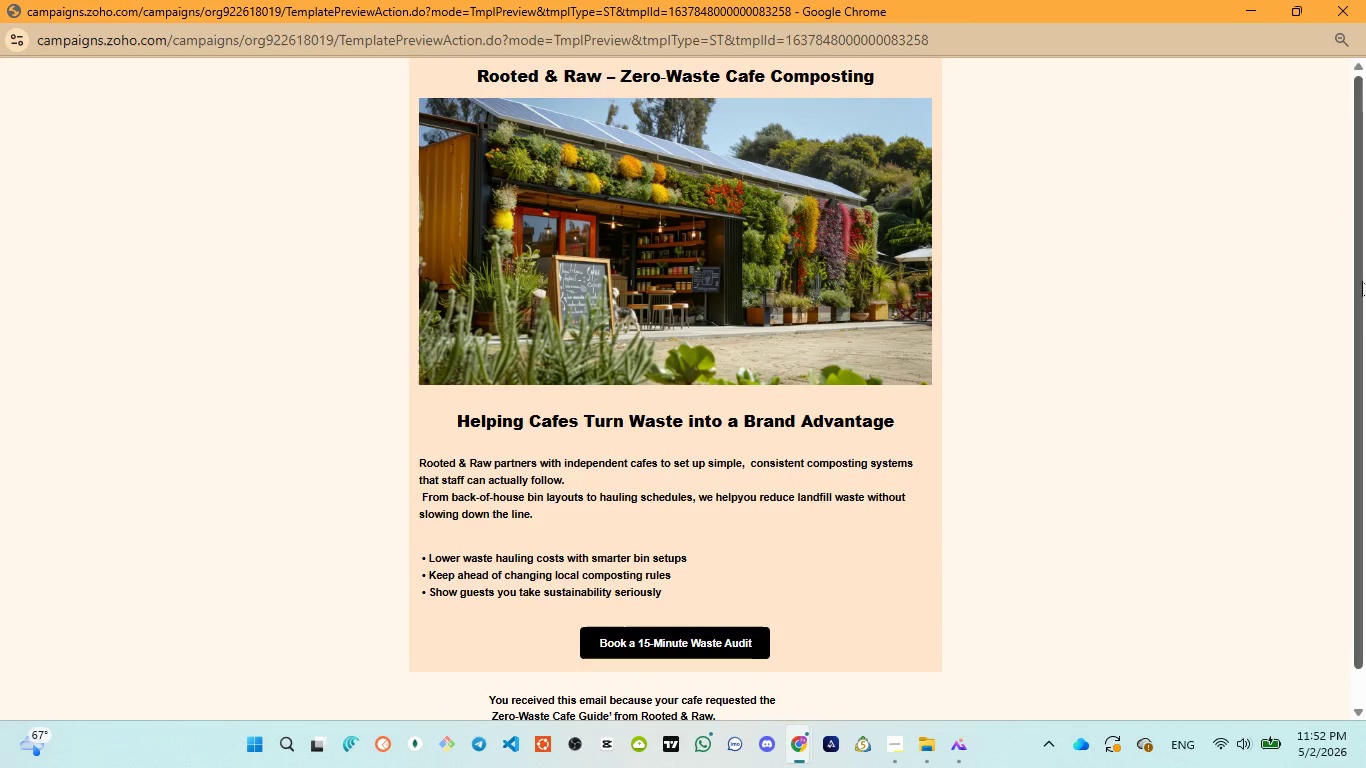 
left_click_drag(start_coordinate=[1357, 283], to_coordinate=[1353, 258])
 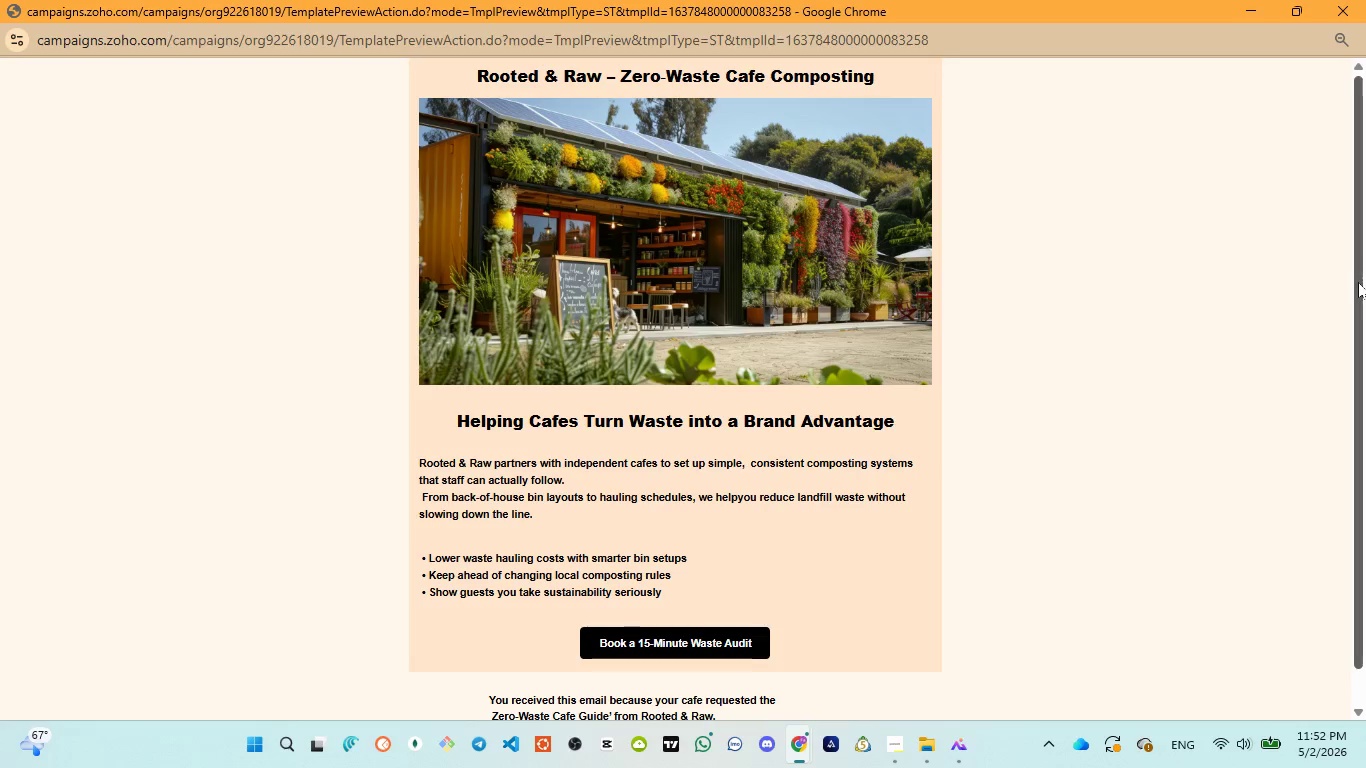 
left_click_drag(start_coordinate=[1359, 283], to_coordinate=[1359, 289])
 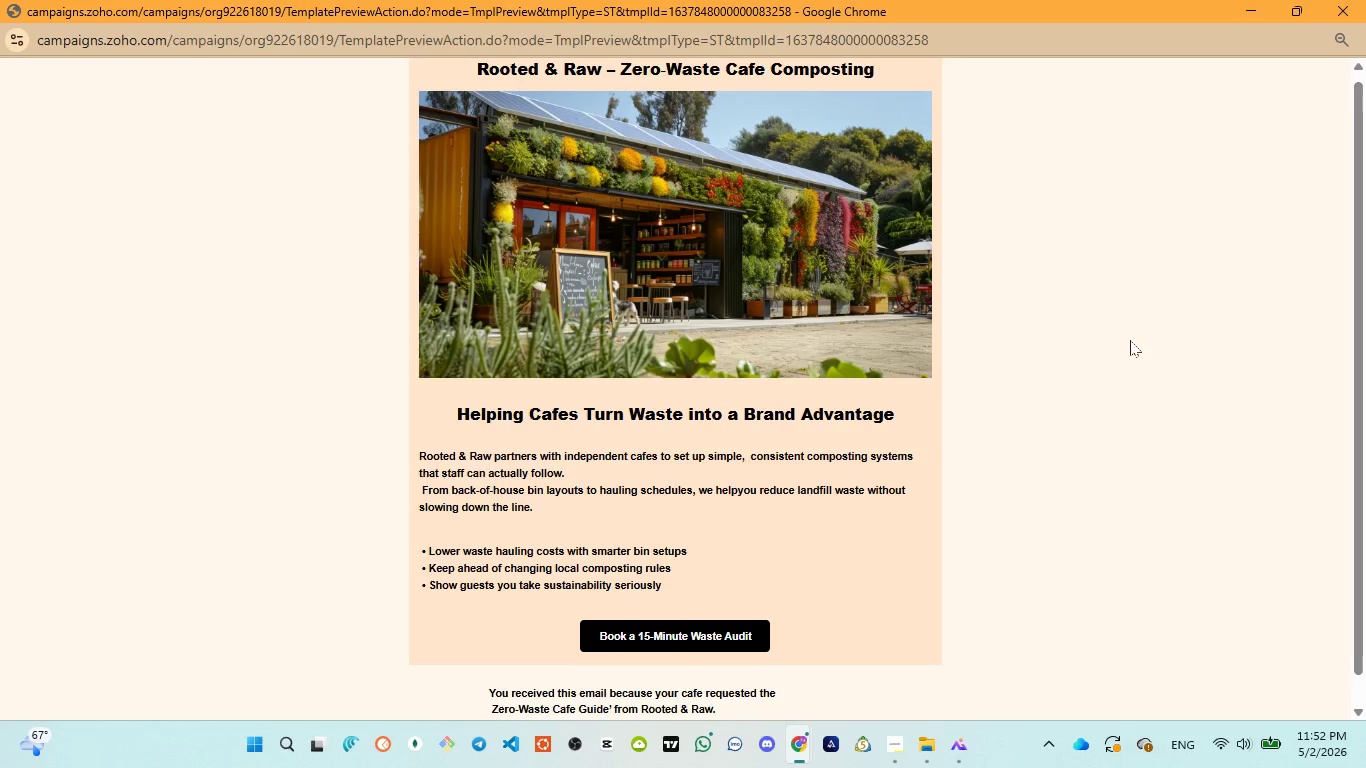 
scroll: coordinate [1130, 340], scroll_direction: down, amount: 1.0
 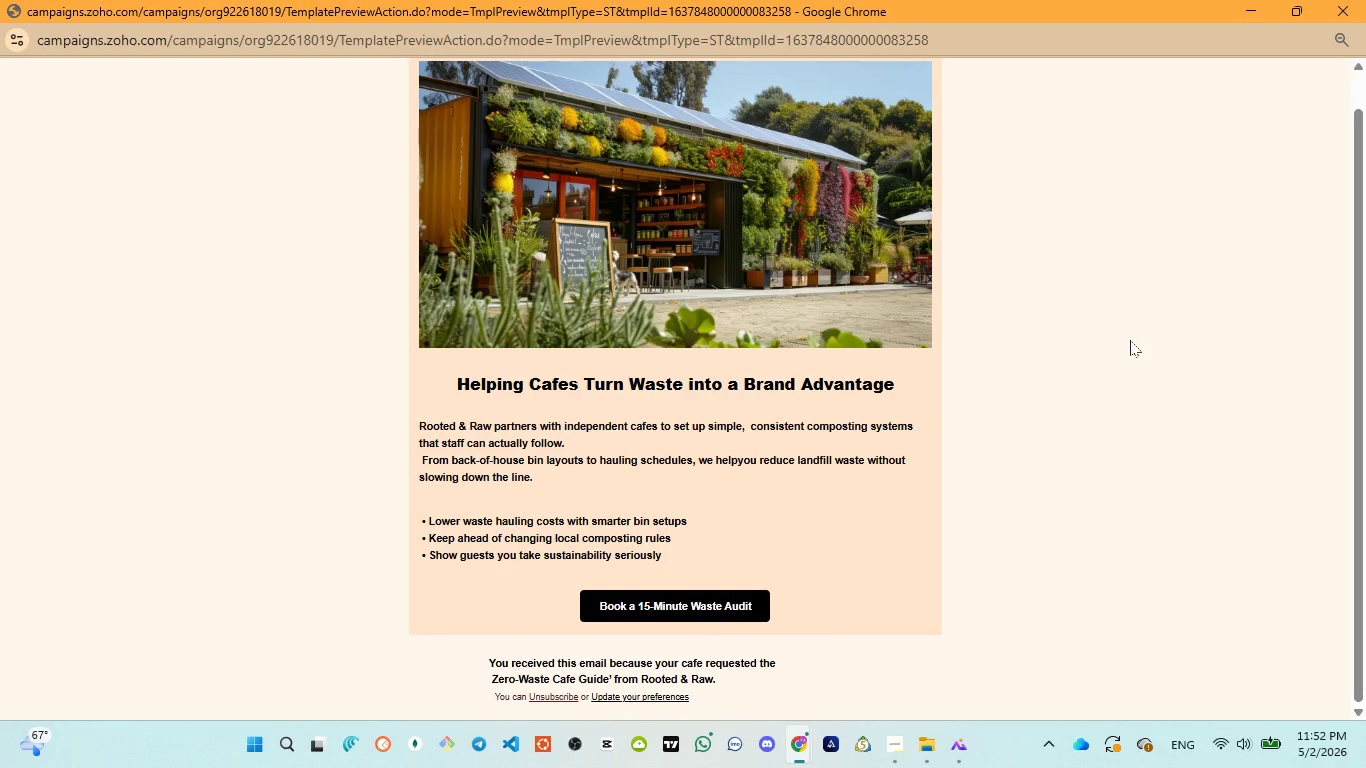 
scroll: coordinate [1130, 340], scroll_direction: up, amount: 1.0
 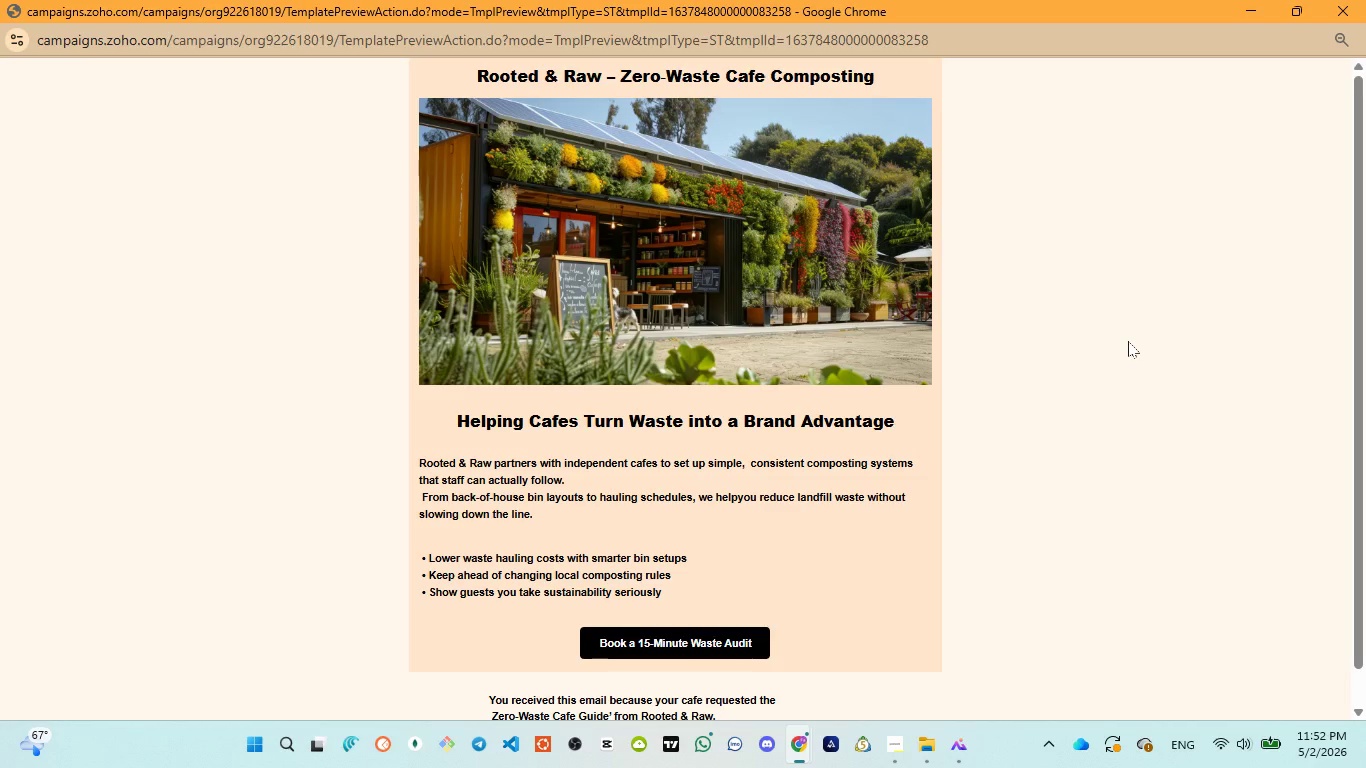 
wait(22.01)
 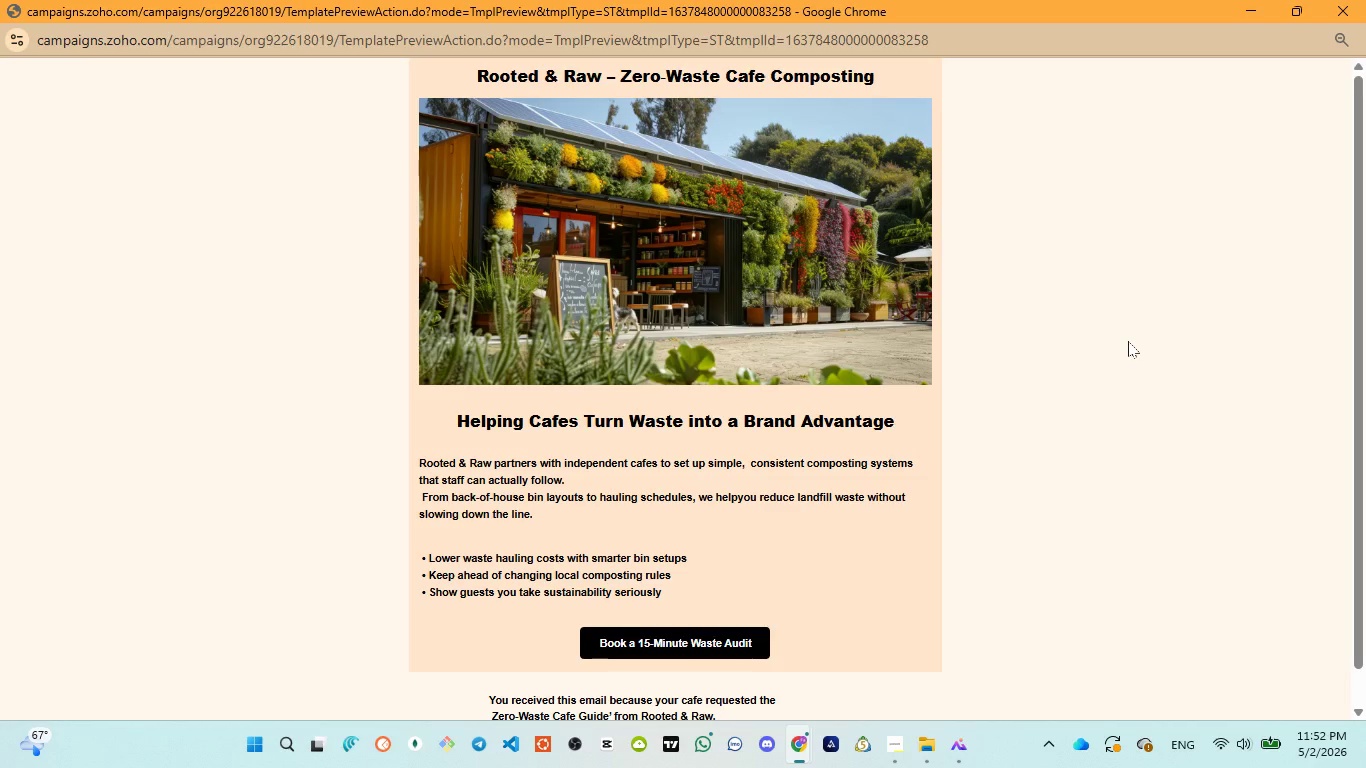 
scroll: coordinate [1119, 340], scroll_direction: down, amount: 4.0
 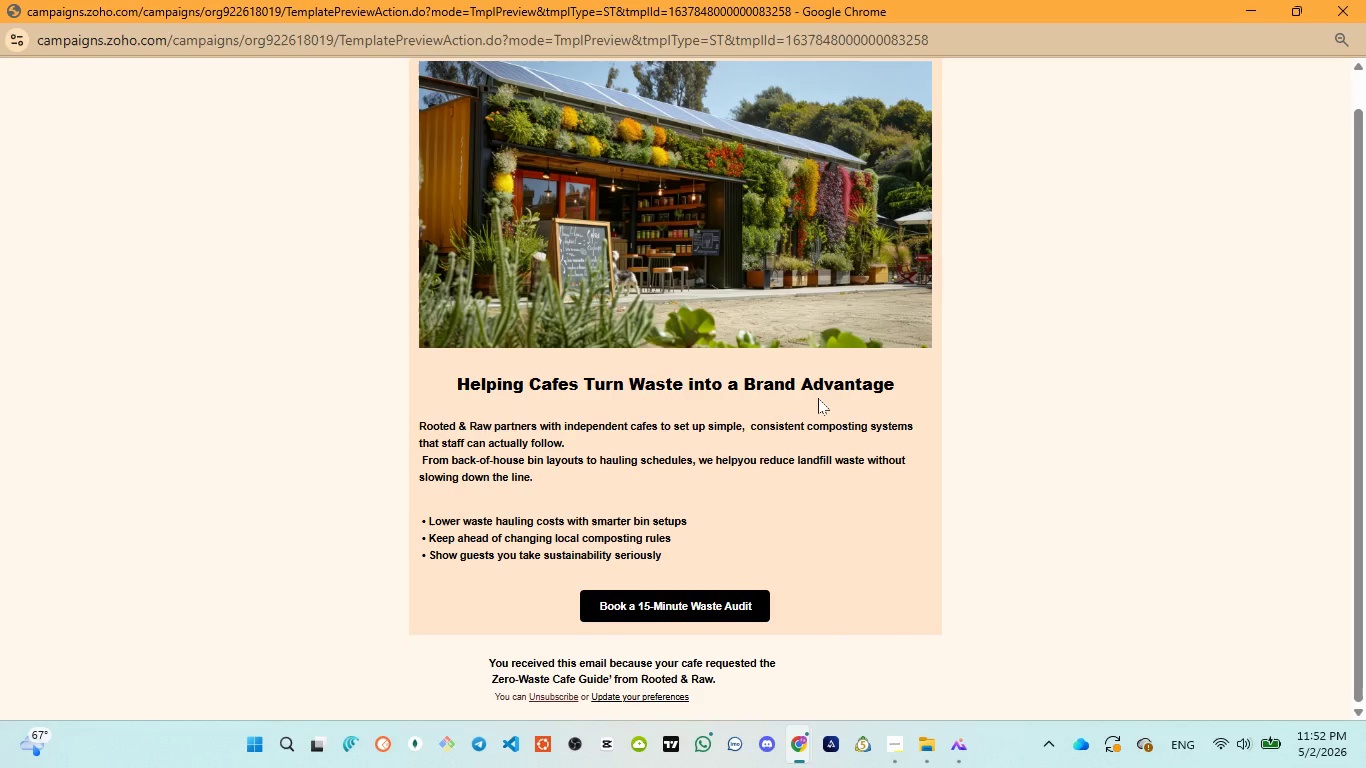 
scroll: coordinate [817, 398], scroll_direction: up, amount: 5.0
 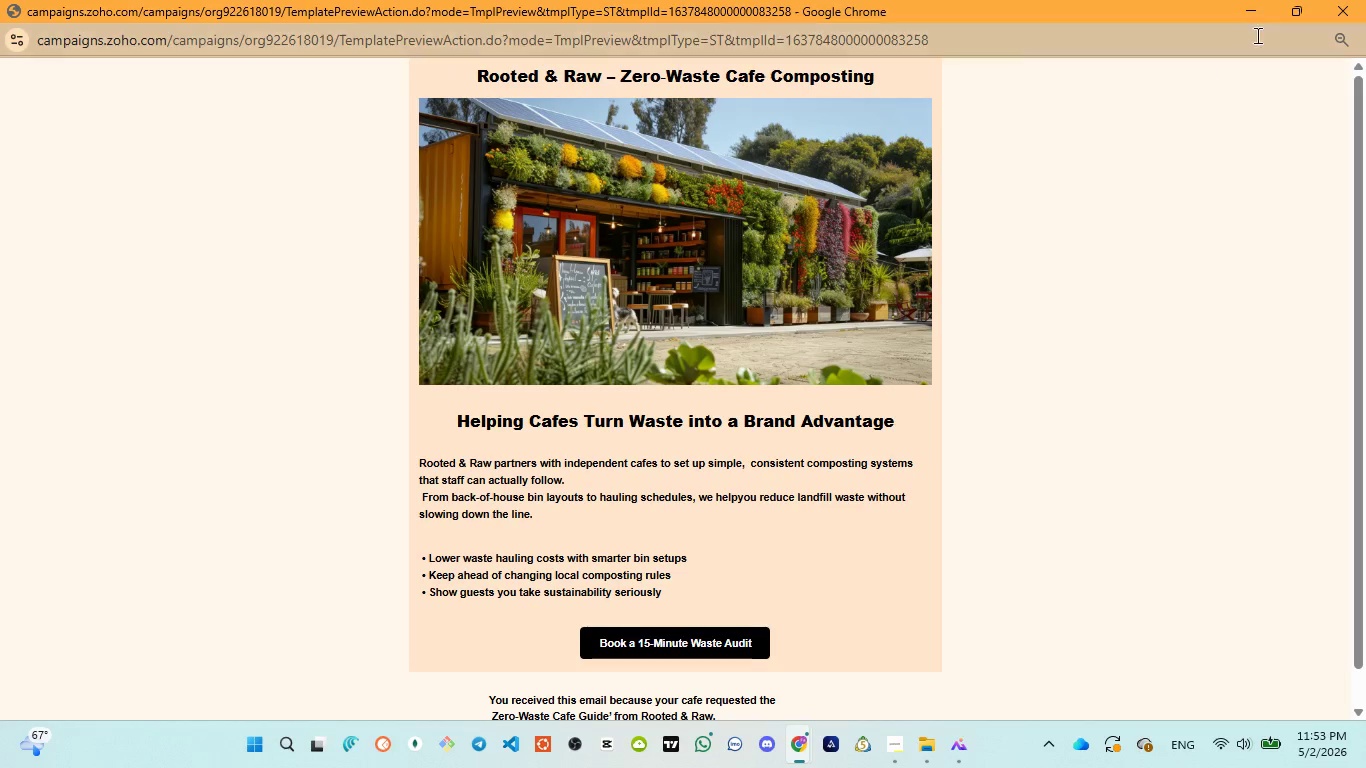 
left_click([1334, 10])
 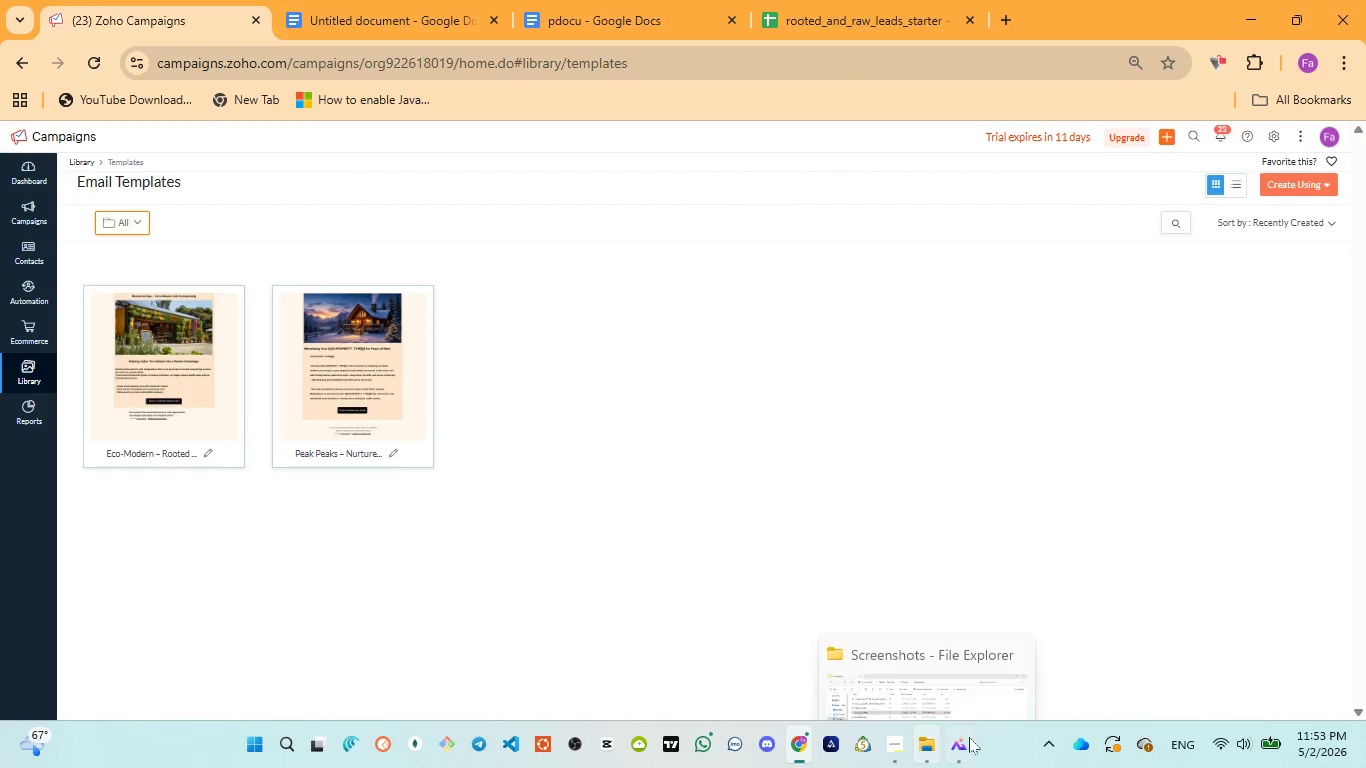 
left_click([967, 652])
 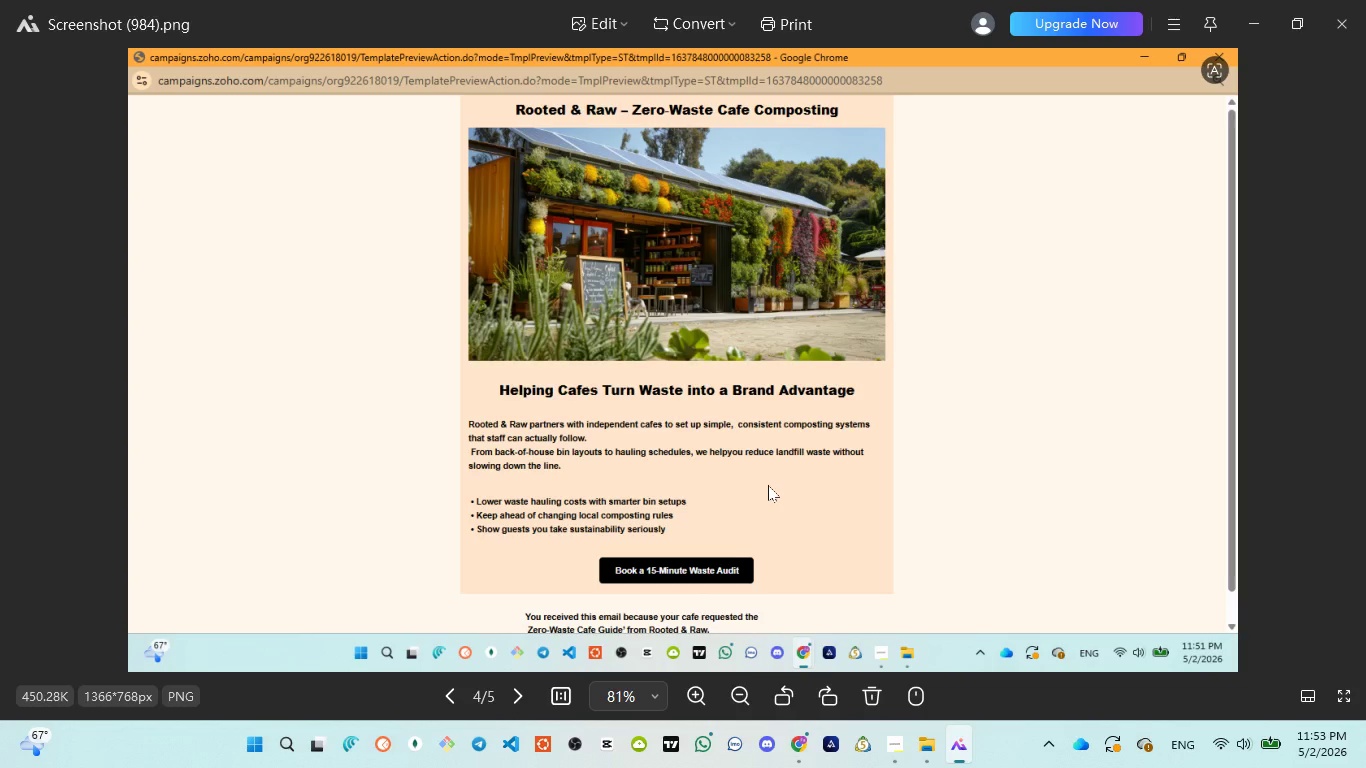 
wait(12.98)
 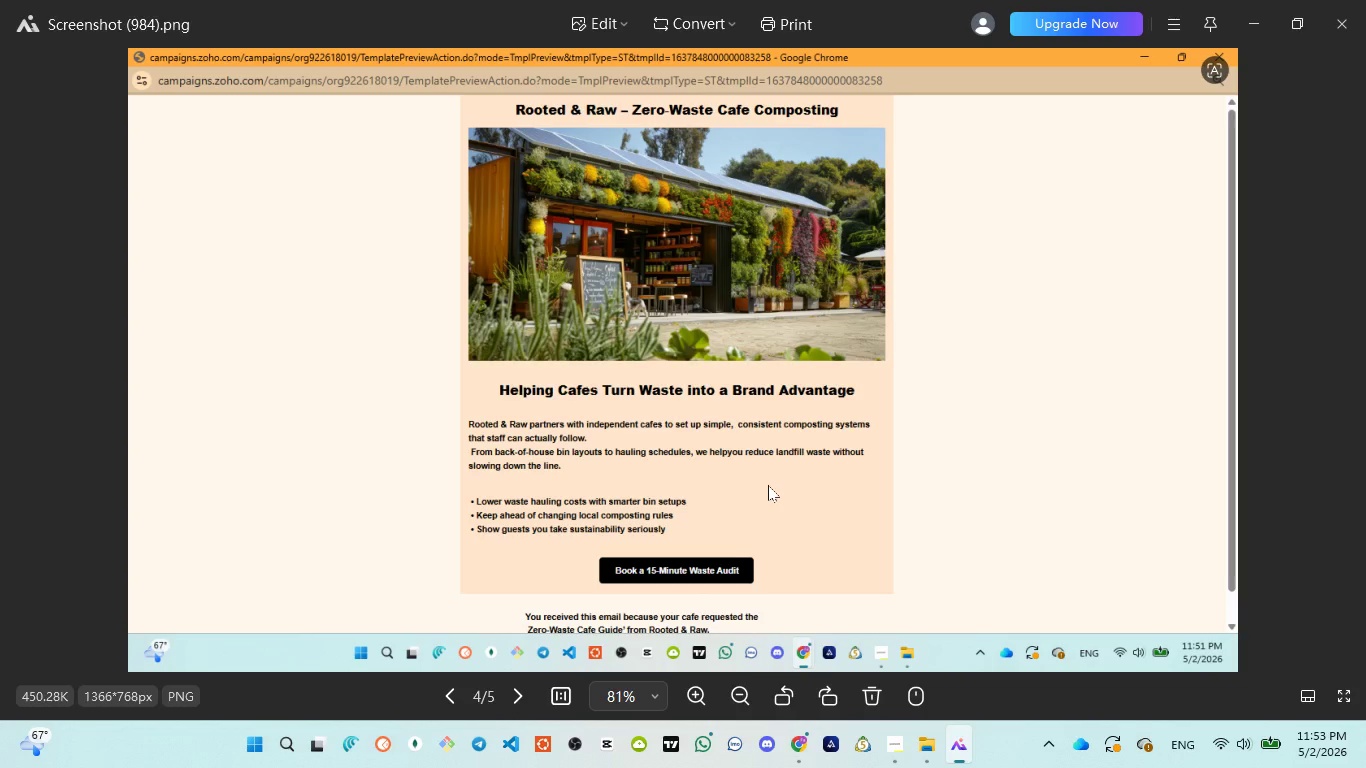 
left_click([1329, 28])
 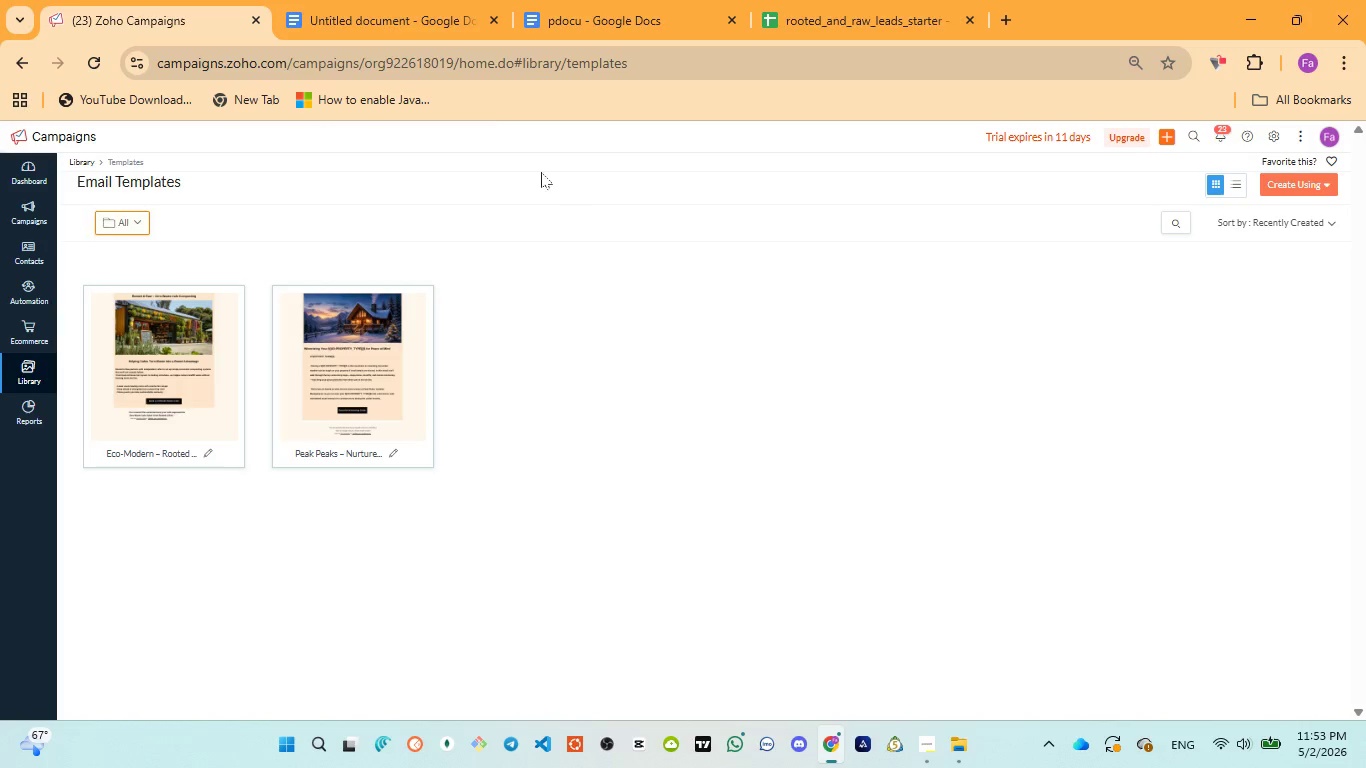 
left_click([601, 14])
 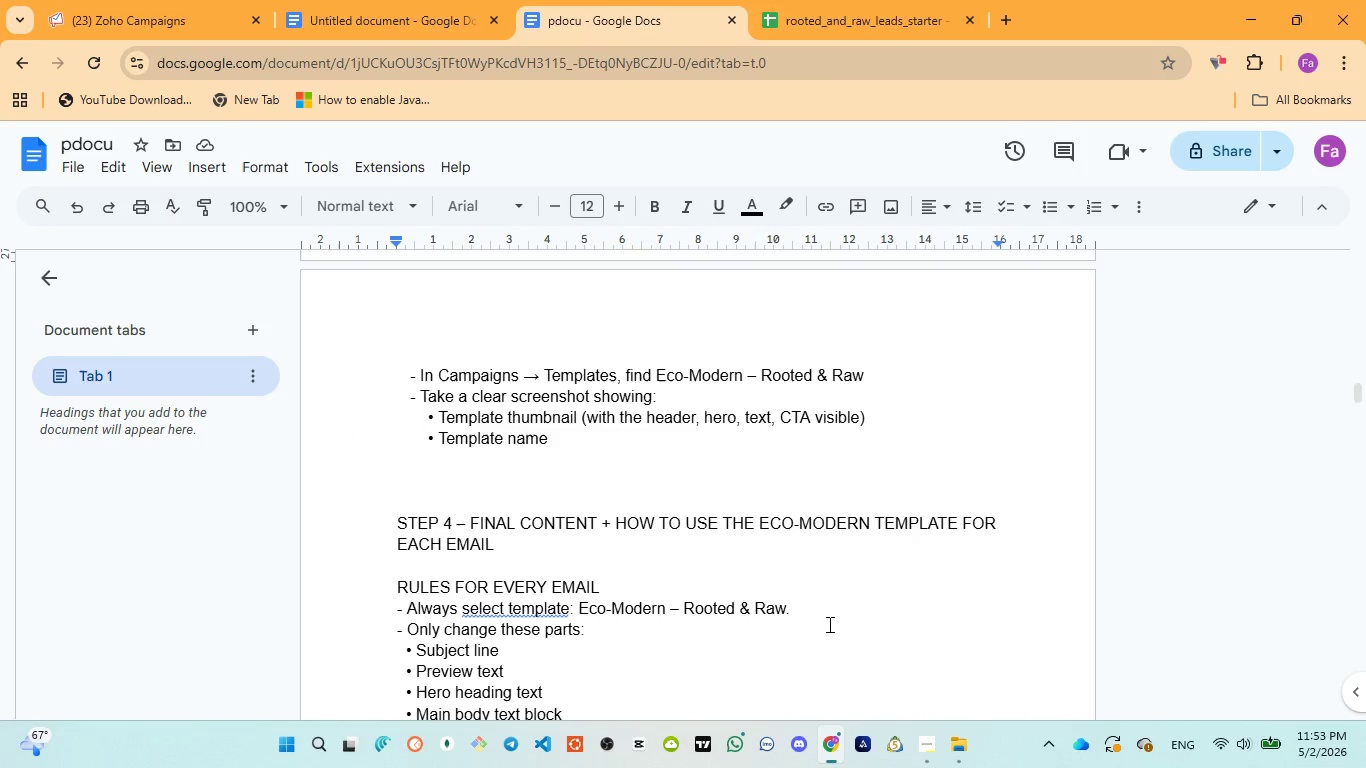 
wait(5.28)
 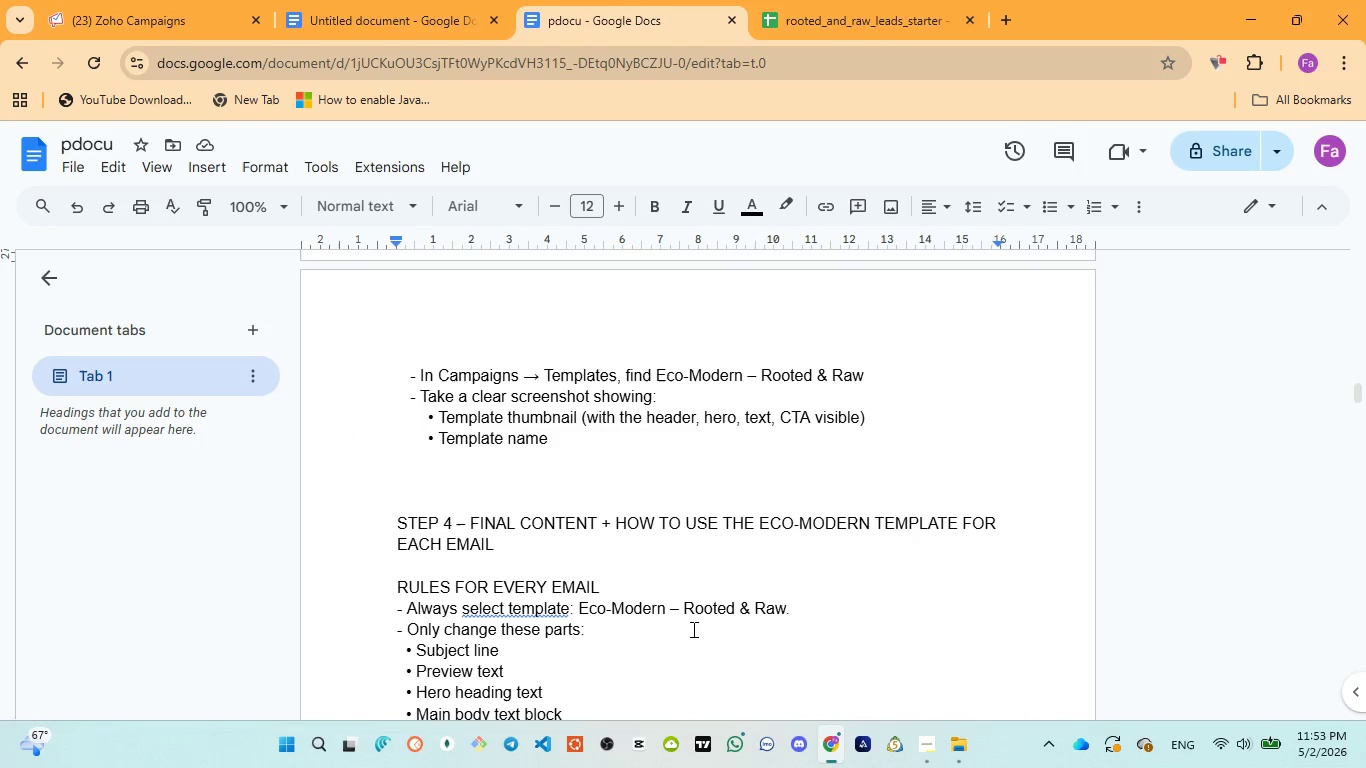 
left_click([938, 633])
 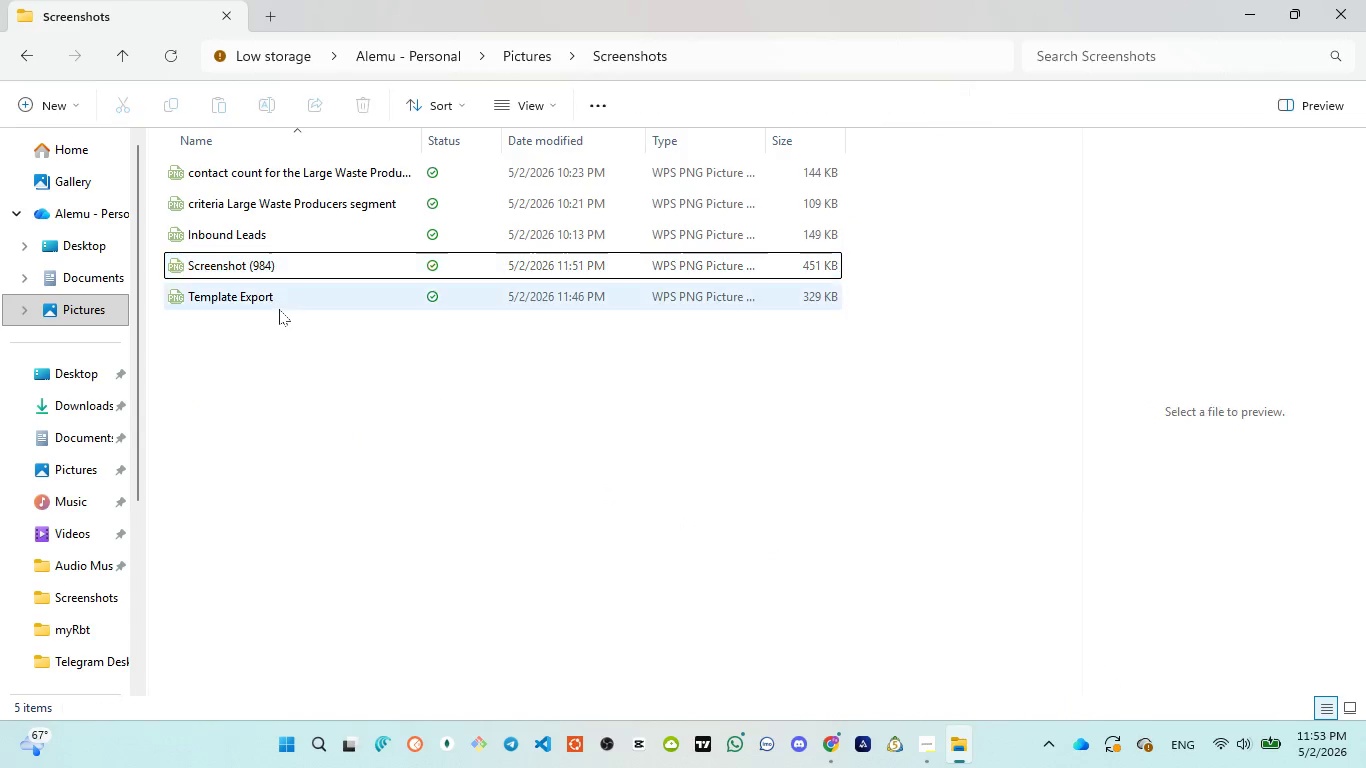 
left_click([262, 294])
 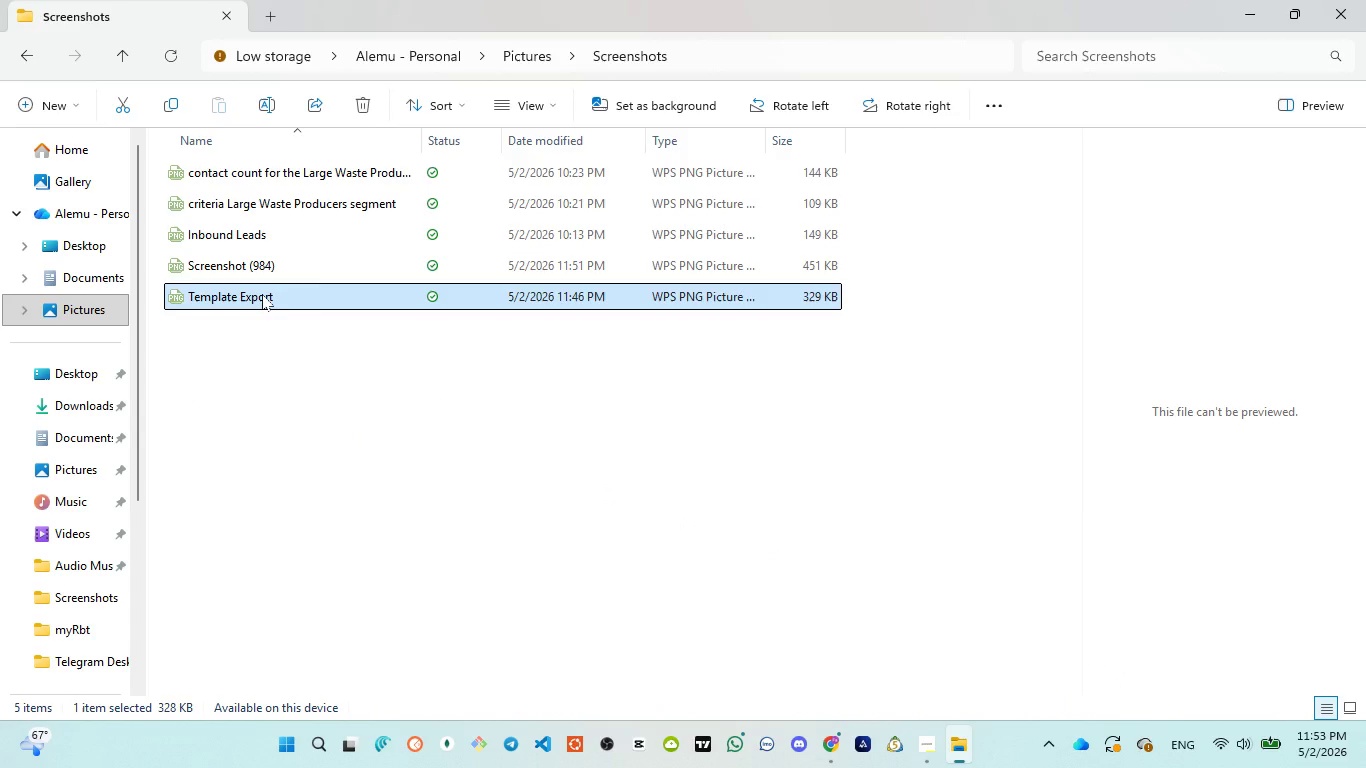 
left_click([262, 294])
 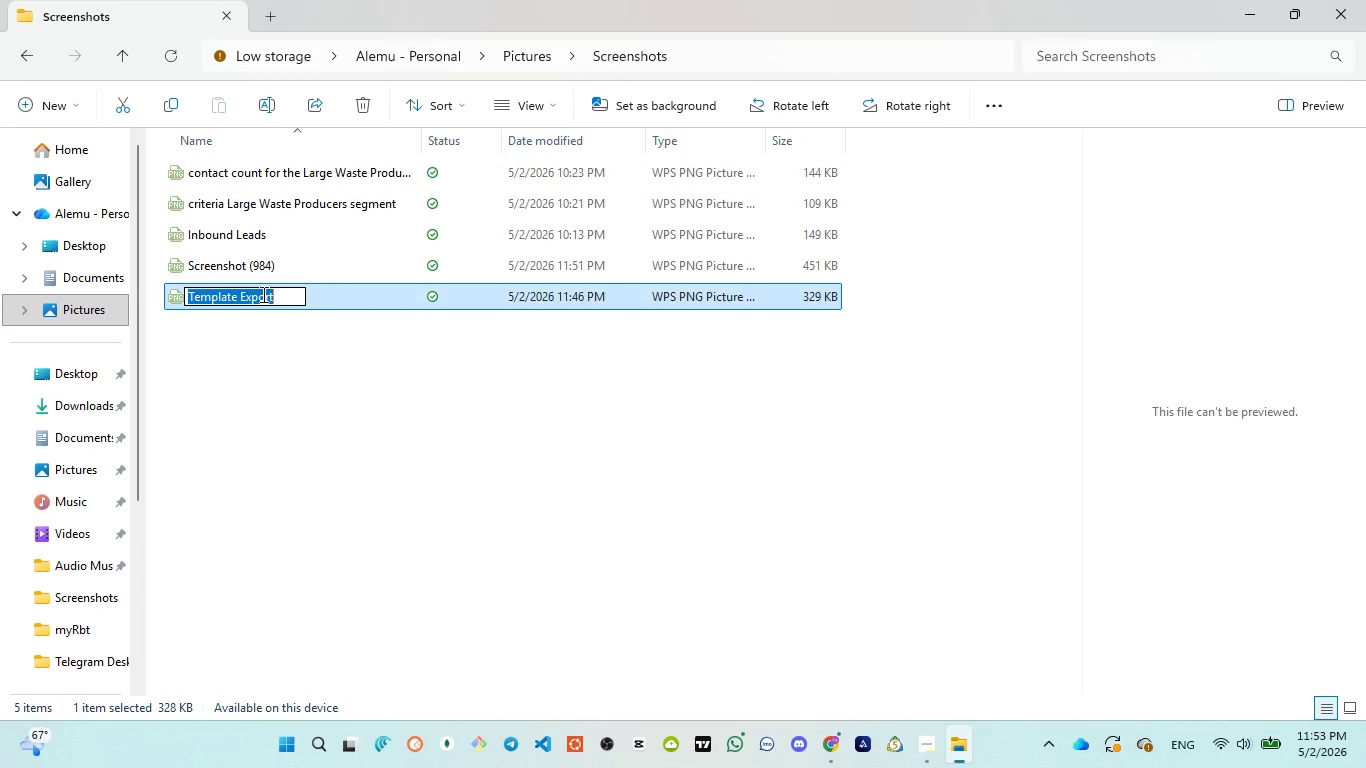 
key(Control+C)
 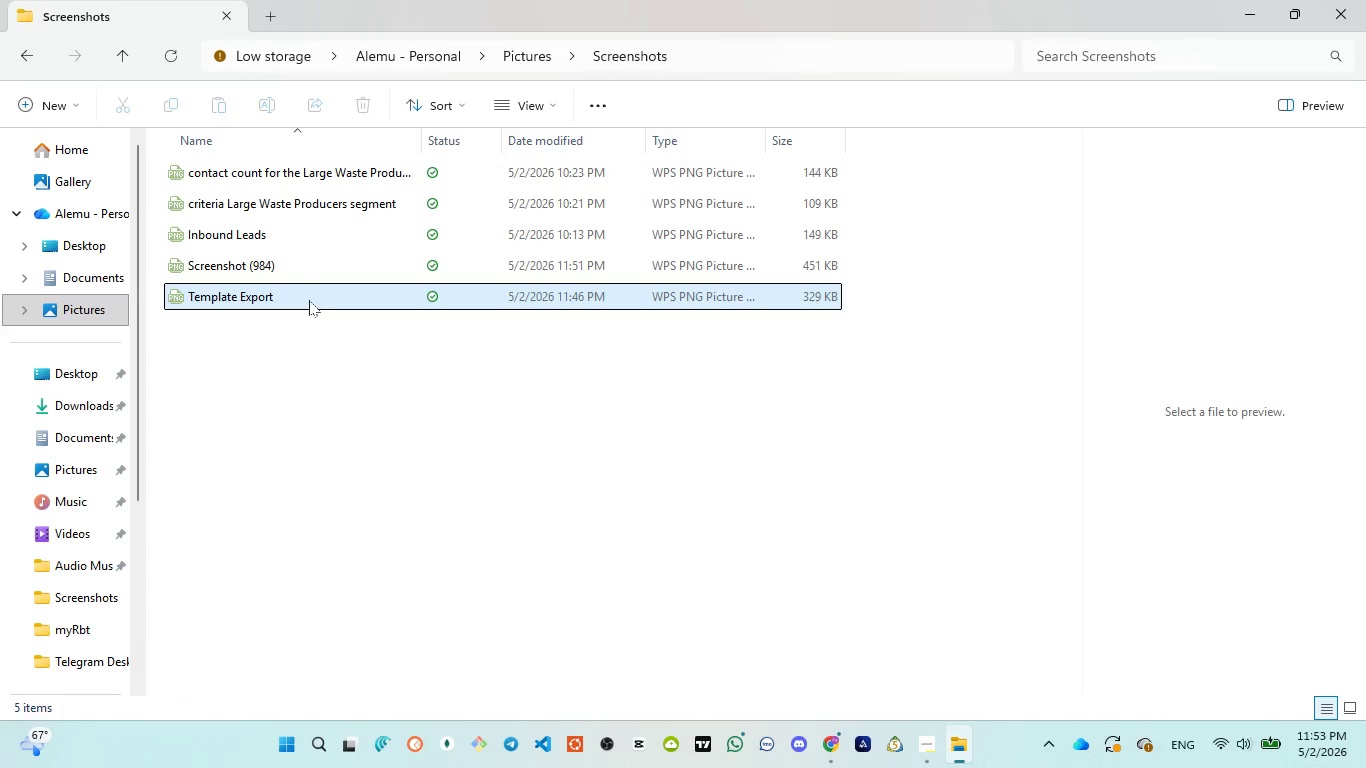 
double_click([309, 300])
 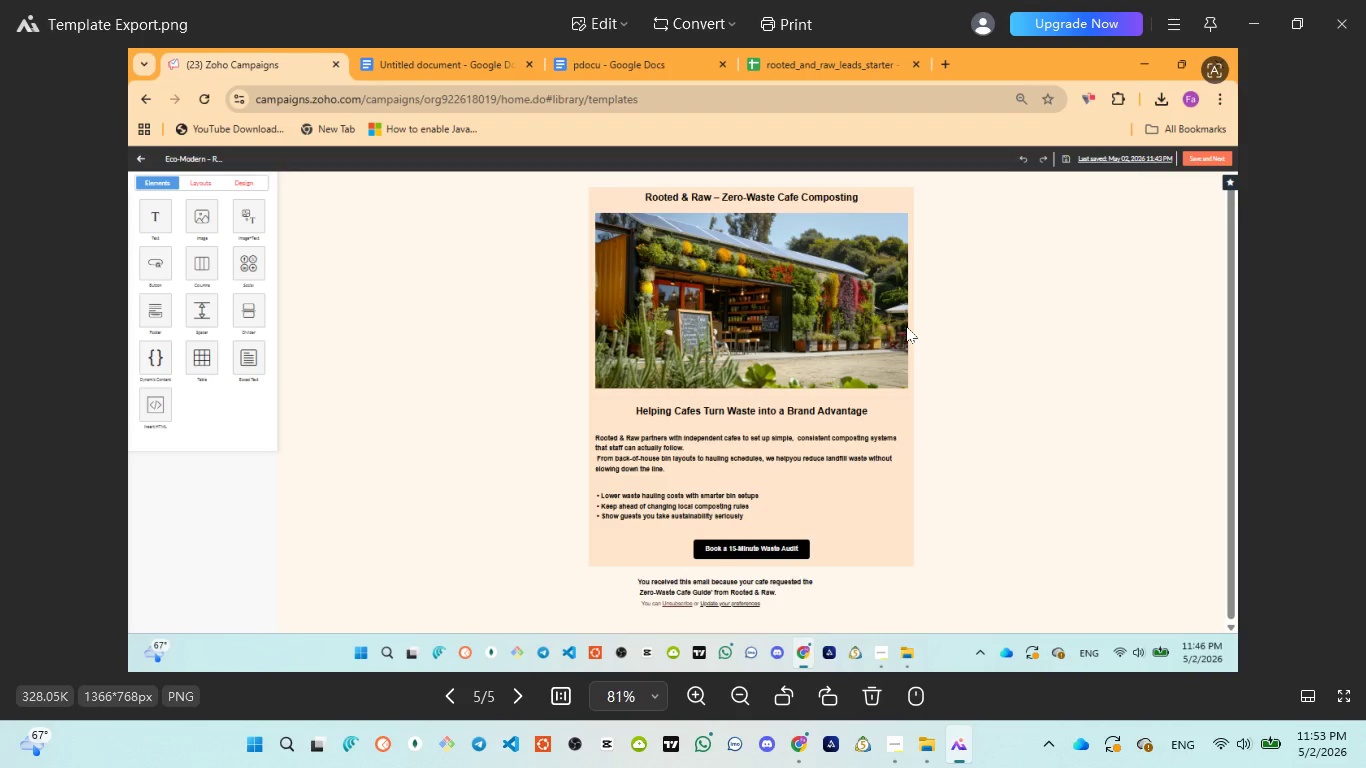 
scroll: coordinate [940, 410], scroll_direction: up, amount: 5.0
 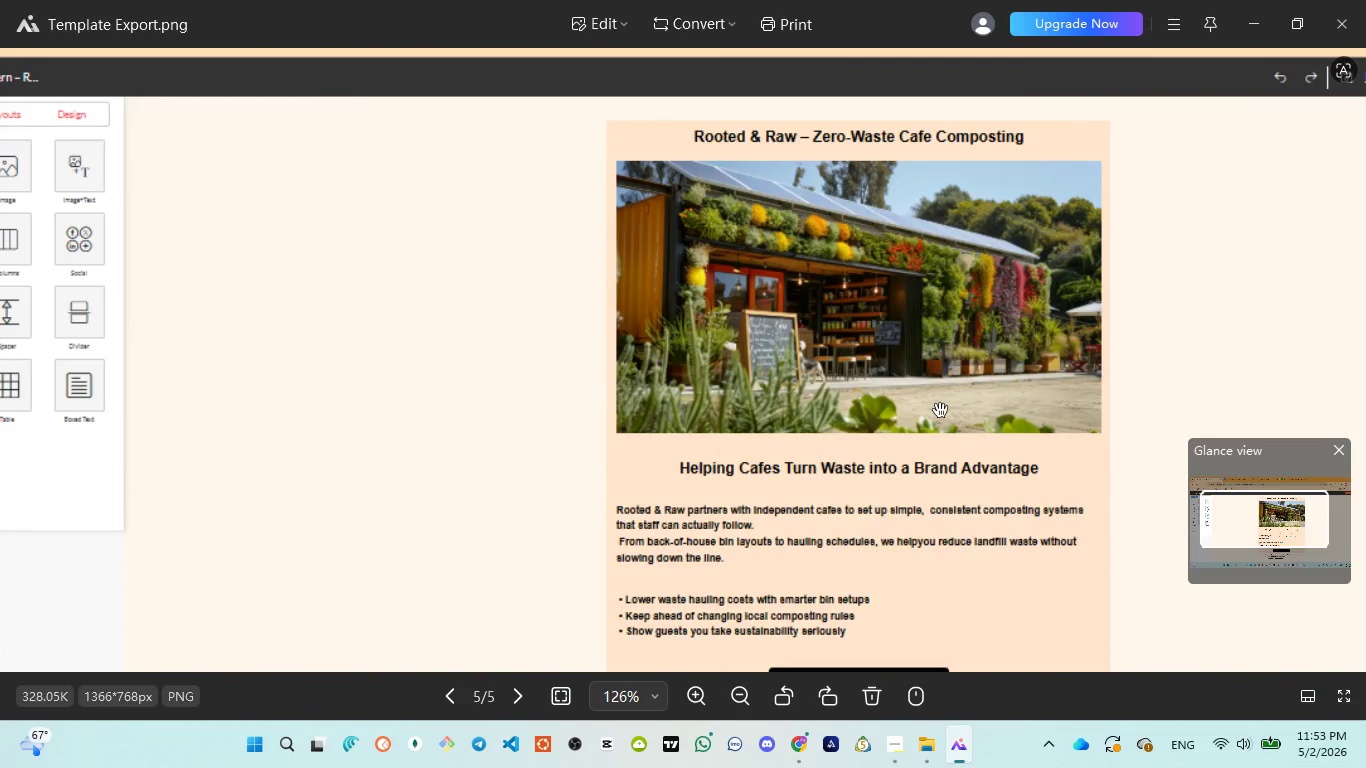 
scroll: coordinate [940, 411], scroll_direction: down, amount: 4.0
 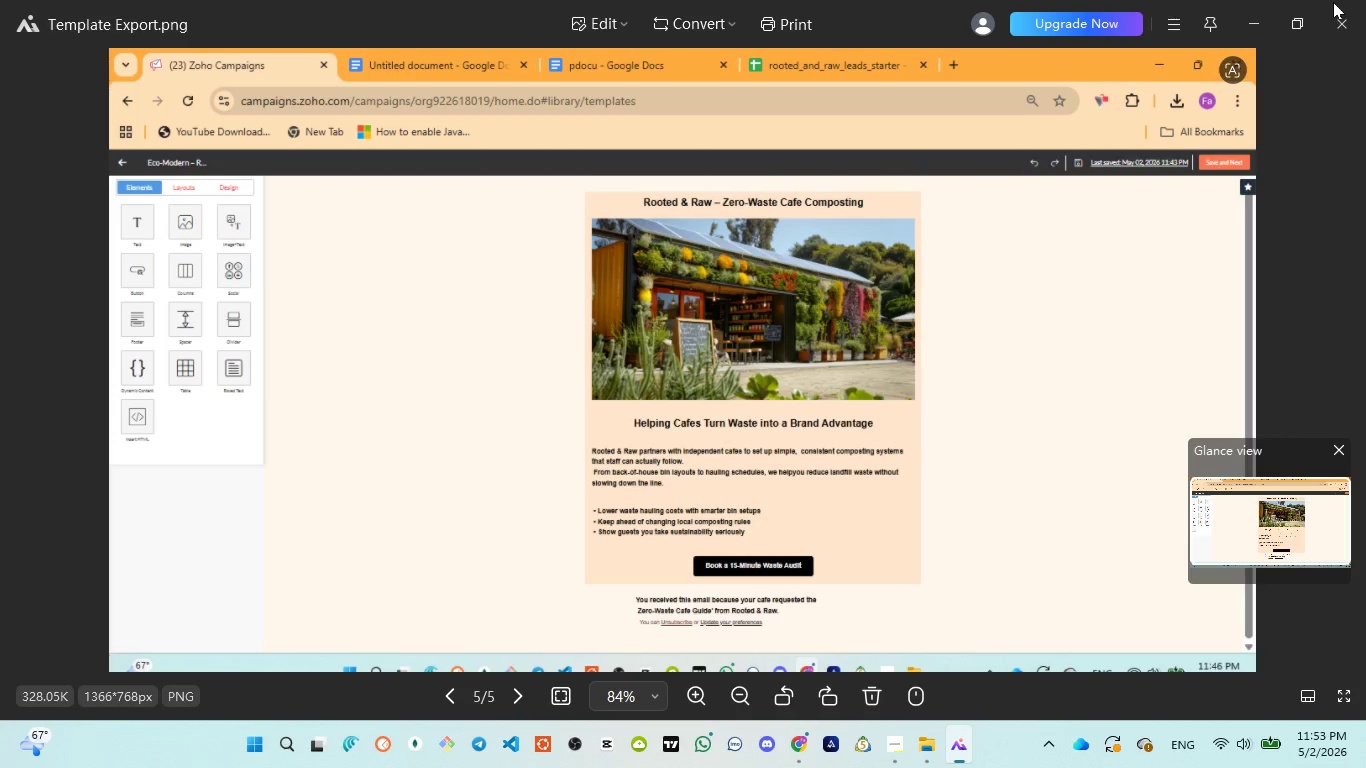 
left_click([1340, 25])
 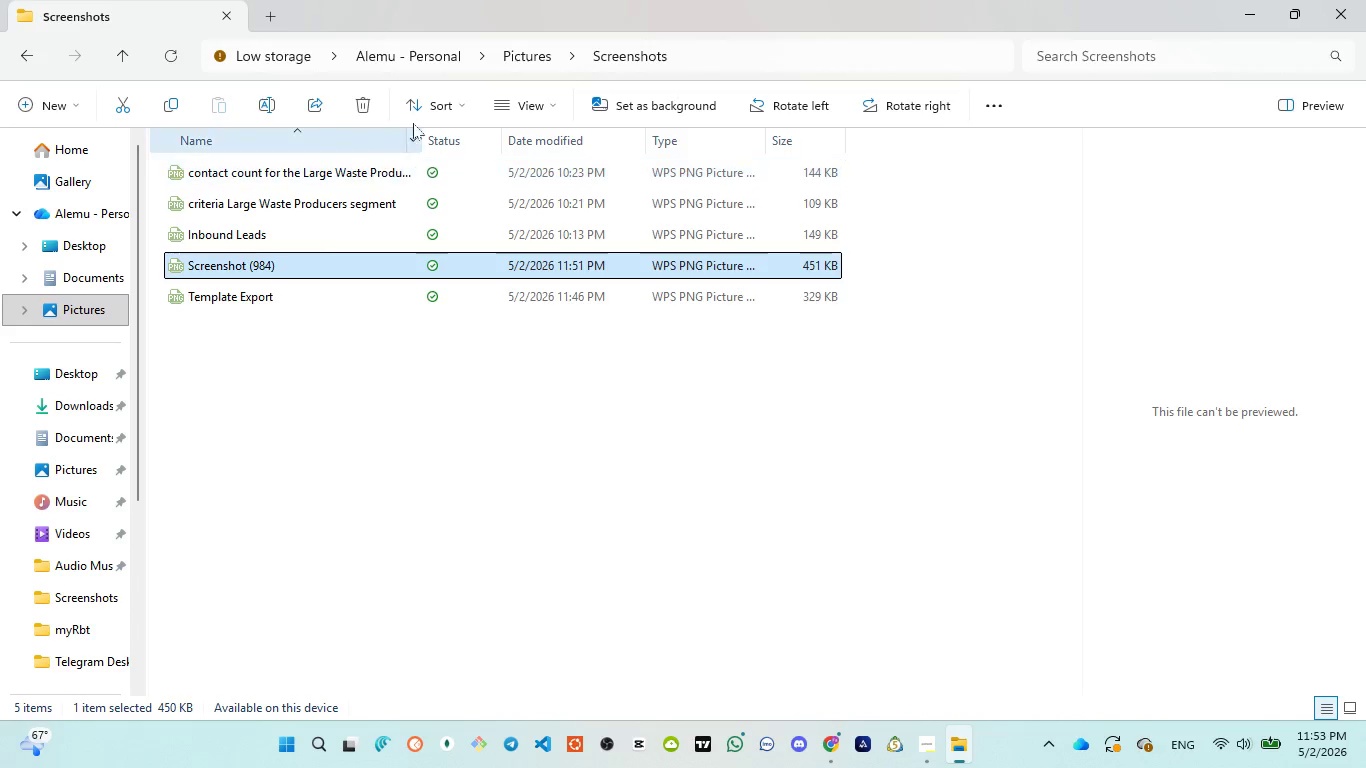 
left_click([367, 110])
 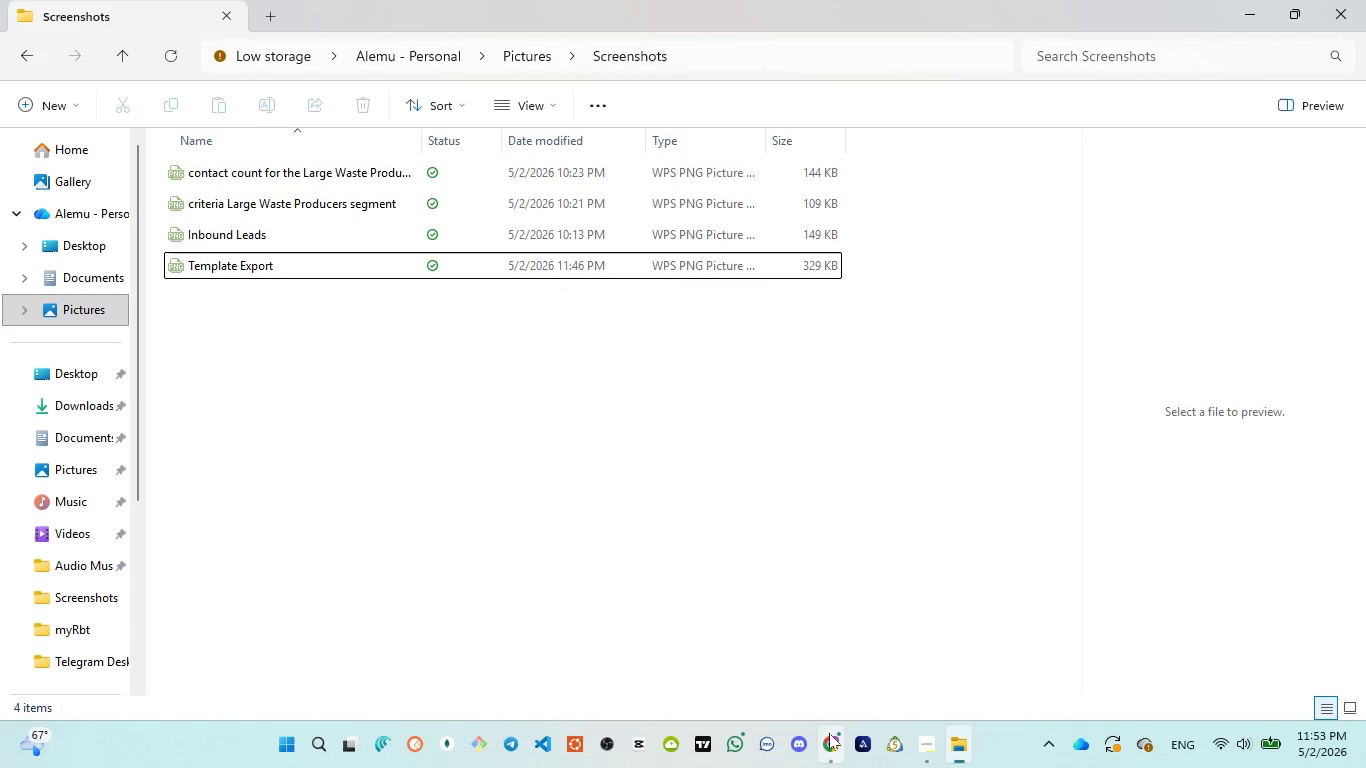 
left_click([818, 630])
 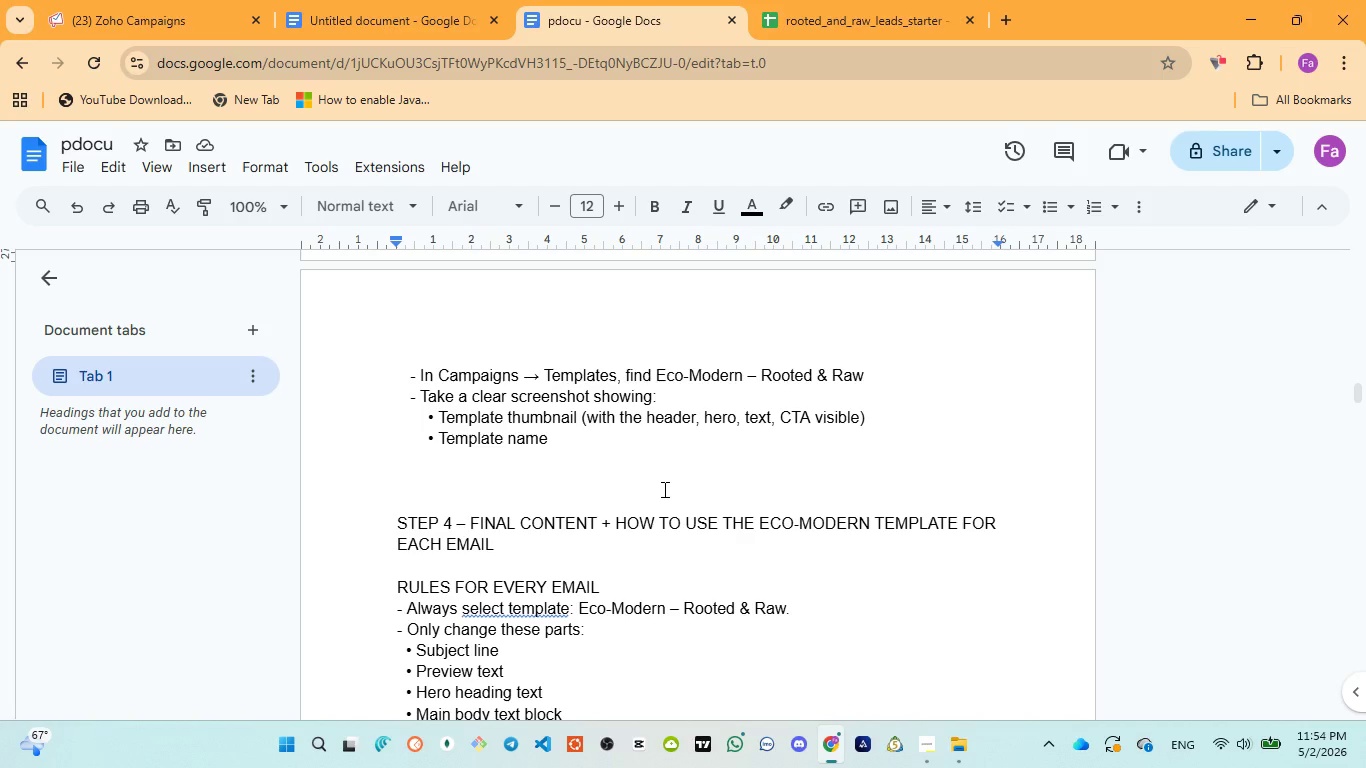 
wait(23.92)
 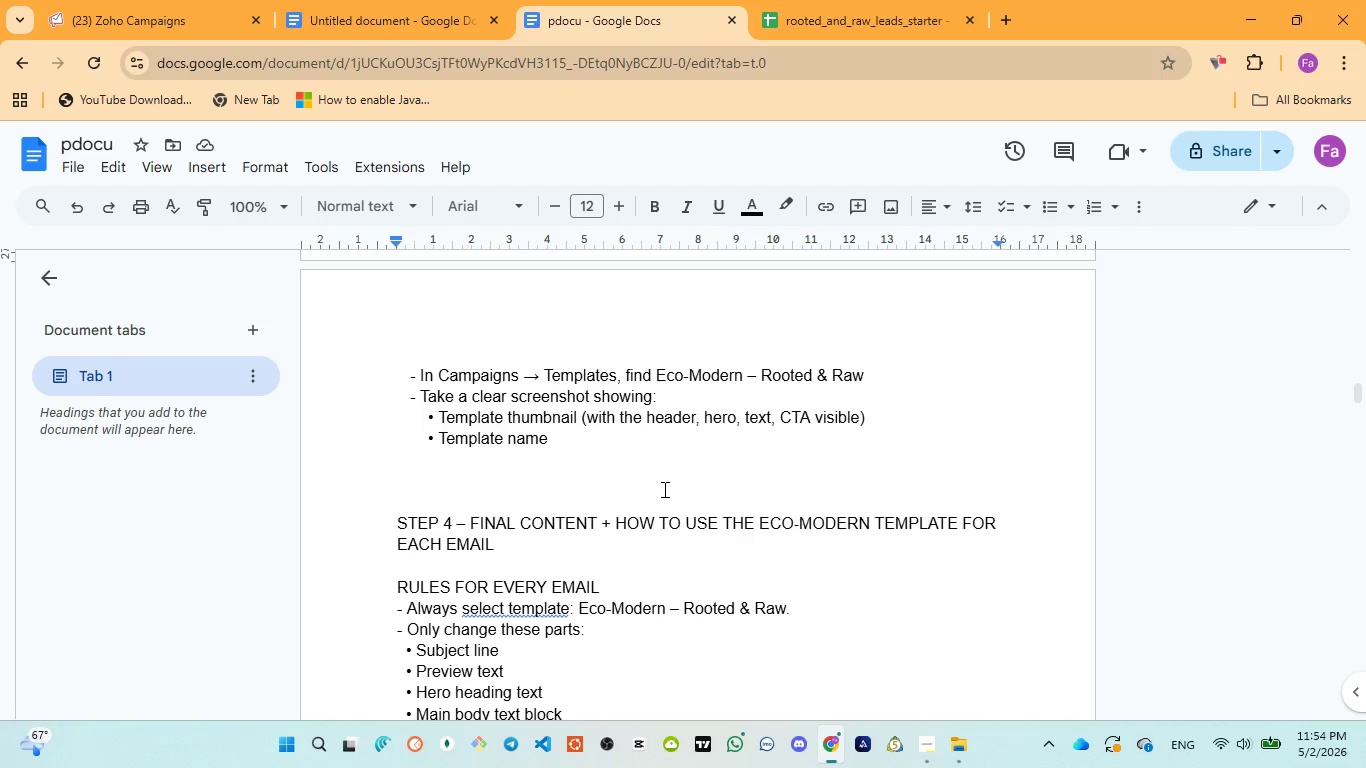 
scroll: coordinate [662, 490], scroll_direction: down, amount: 1.0
 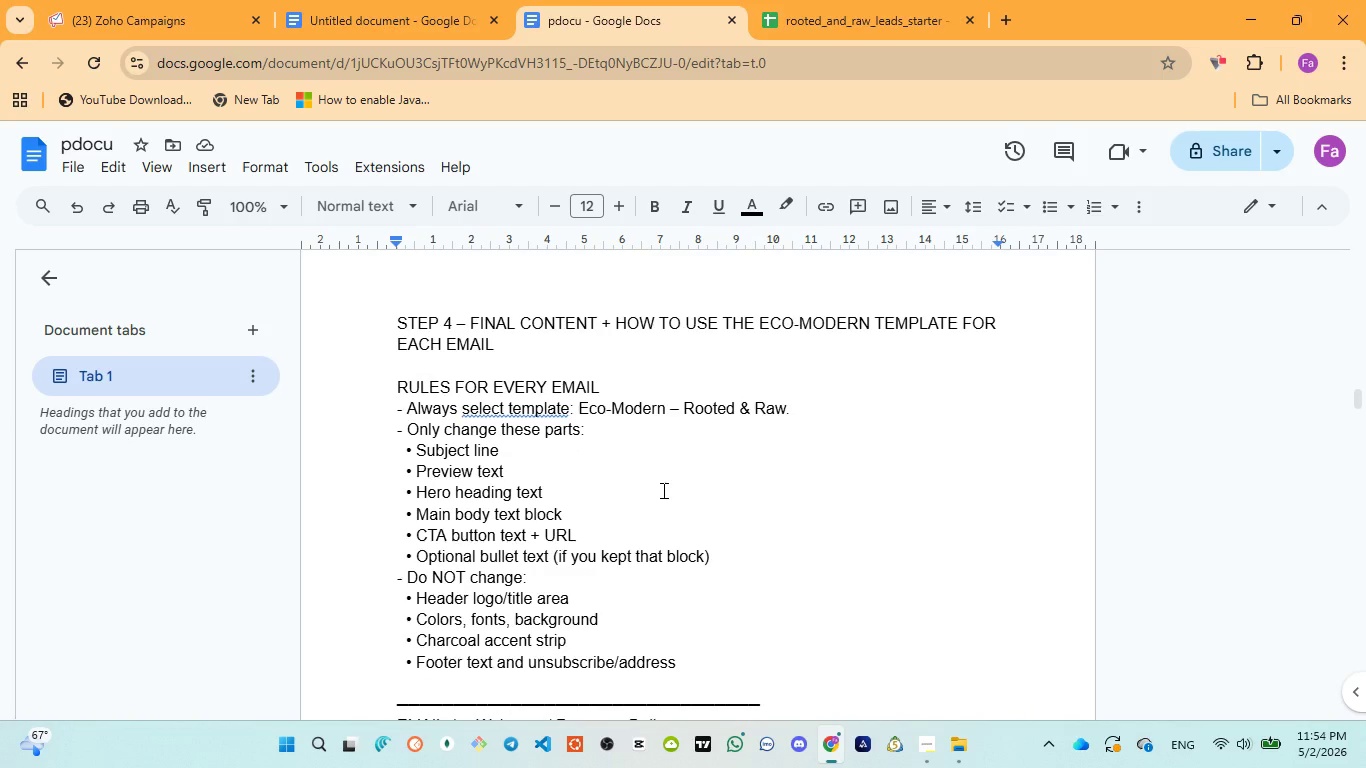 
wait(7.17)
 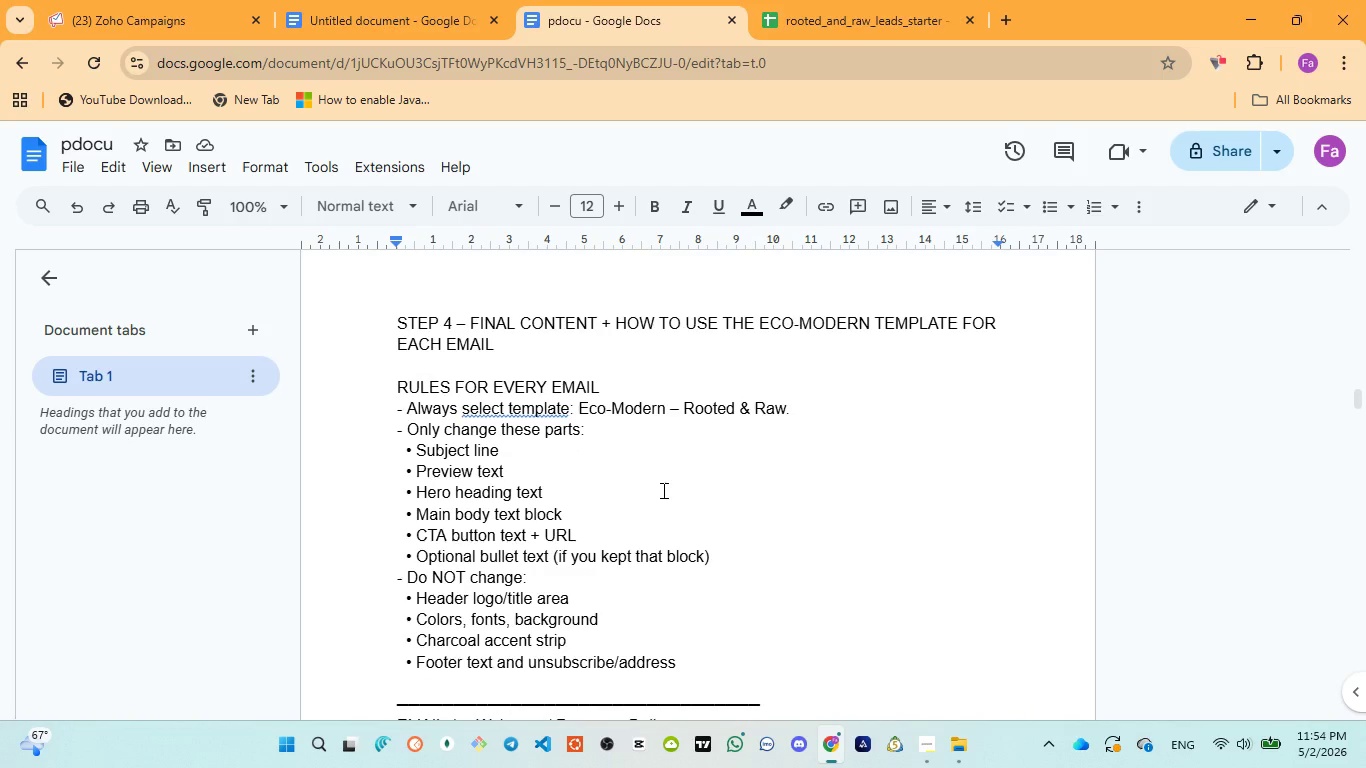 
scroll: coordinate [585, 480], scroll_direction: up, amount: 1.0
 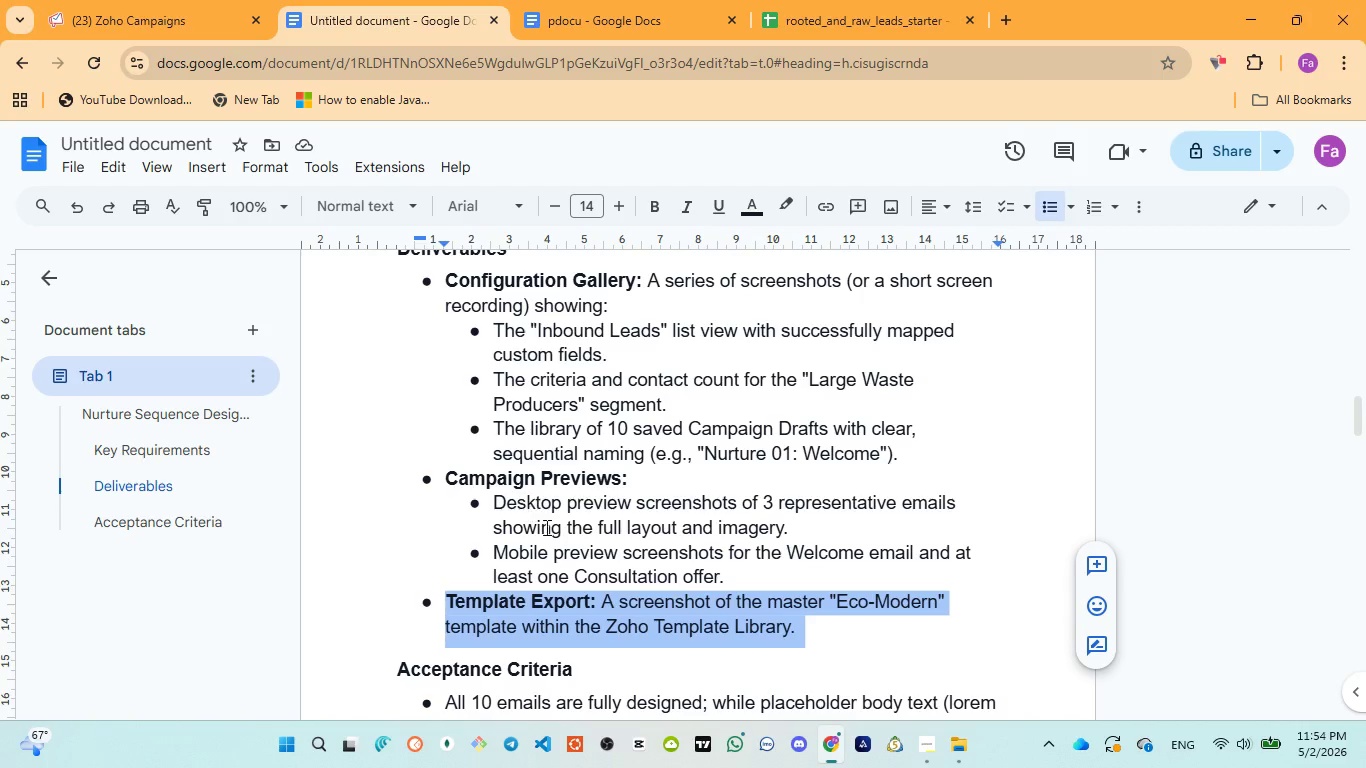 
scroll: coordinate [573, 540], scroll_direction: down, amount: 1.0
 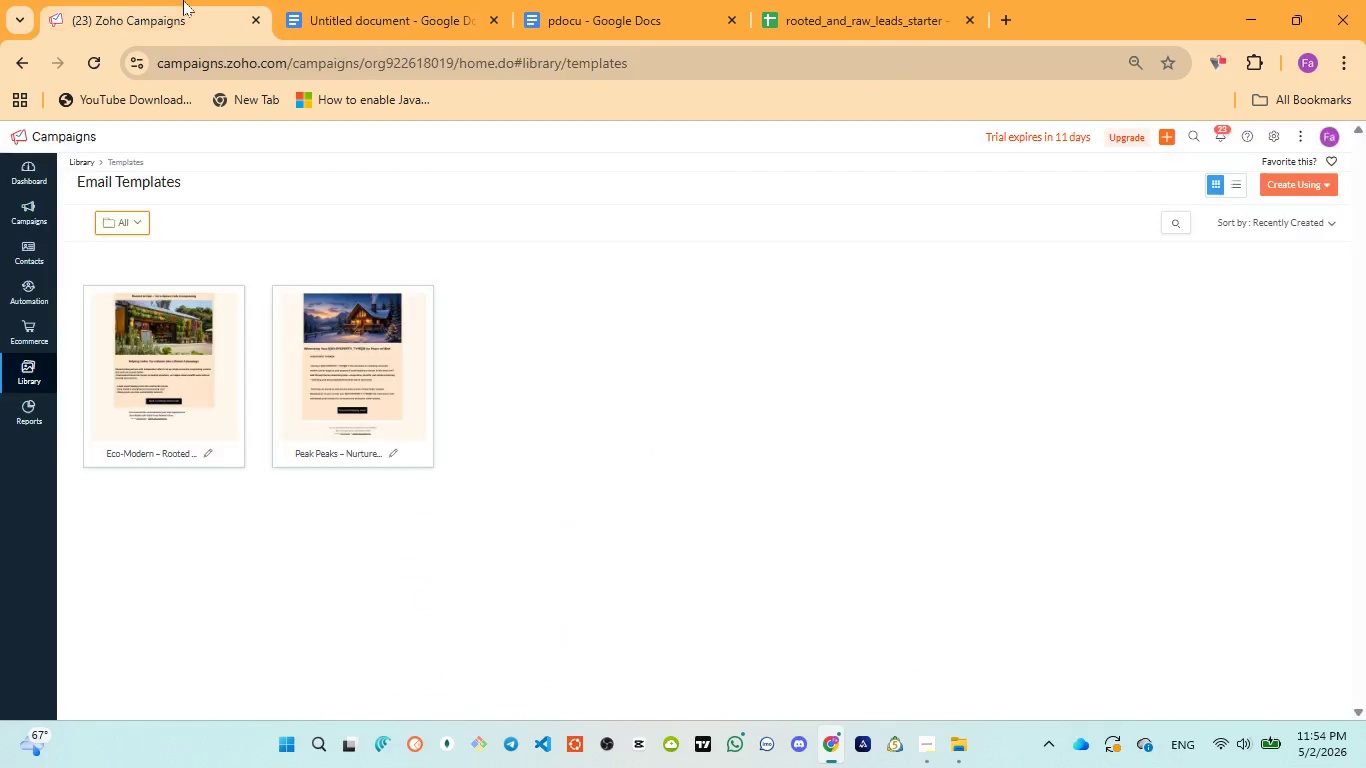 
mouse_move([891, 726])
 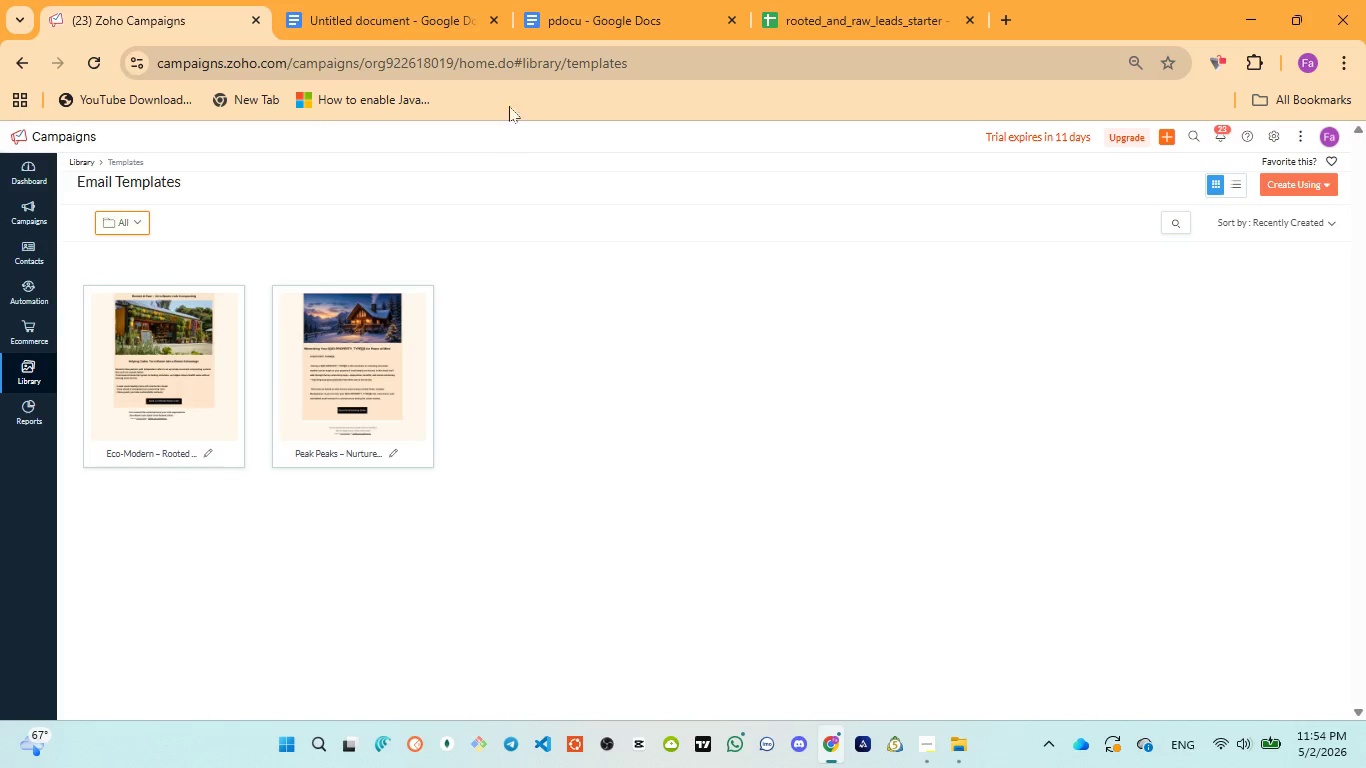 
left_click([571, 11])
 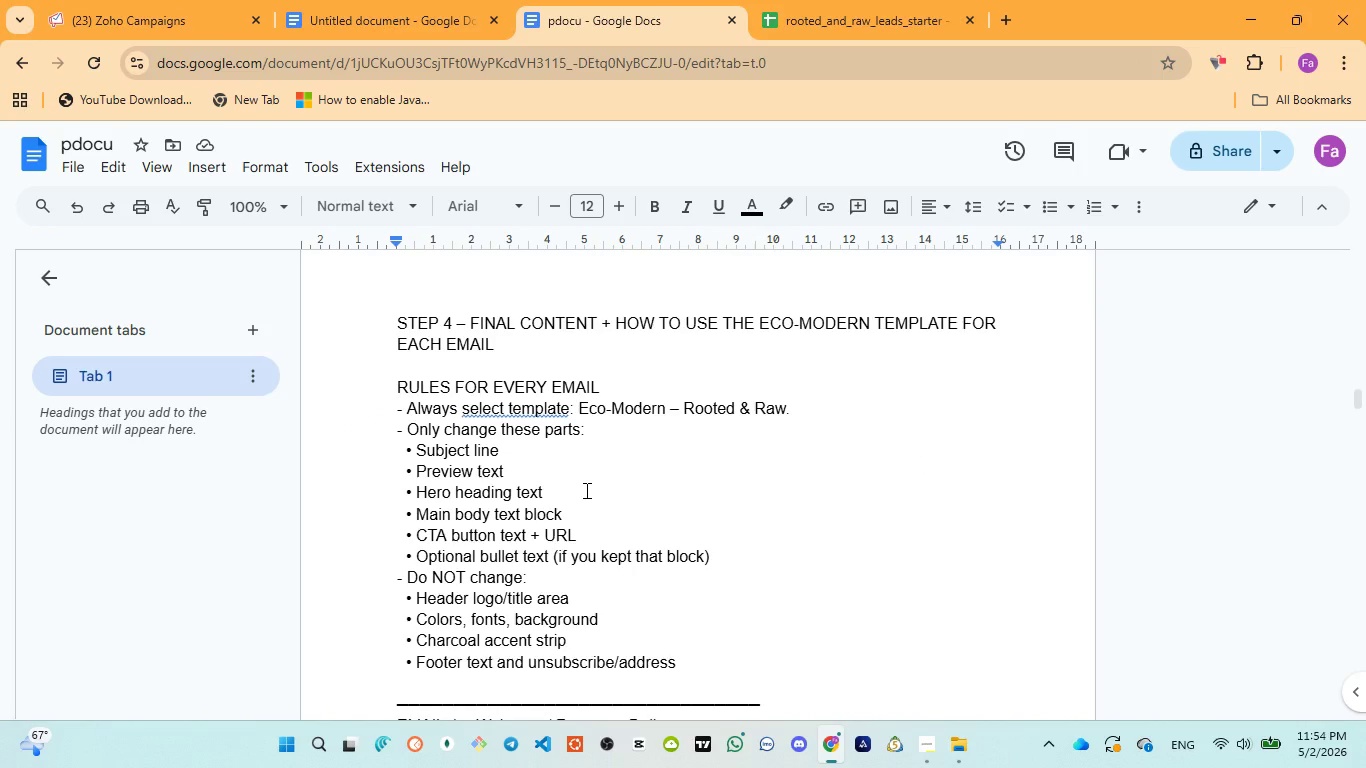 
scroll: coordinate [583, 499], scroll_direction: down, amount: 4.0
 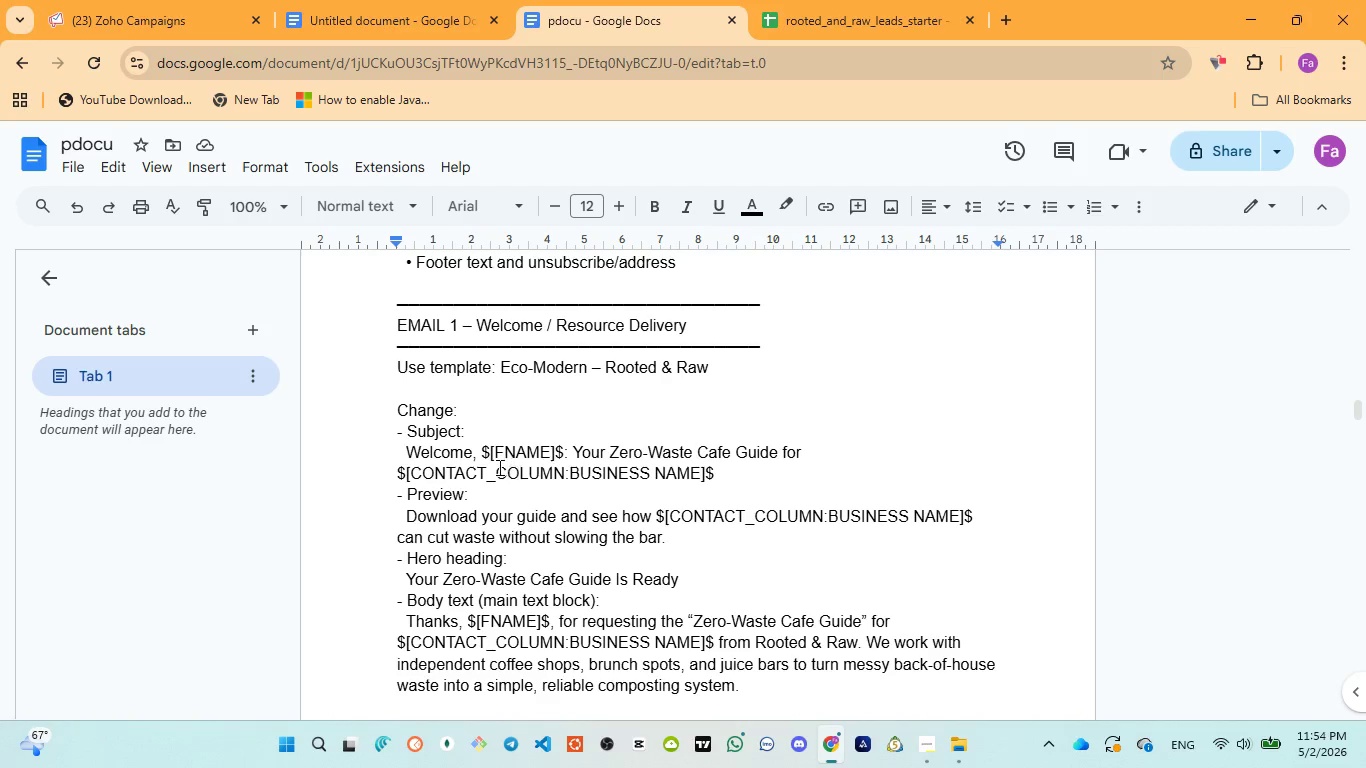 
left_click_drag(start_coordinate=[409, 455], to_coordinate=[806, 447])
 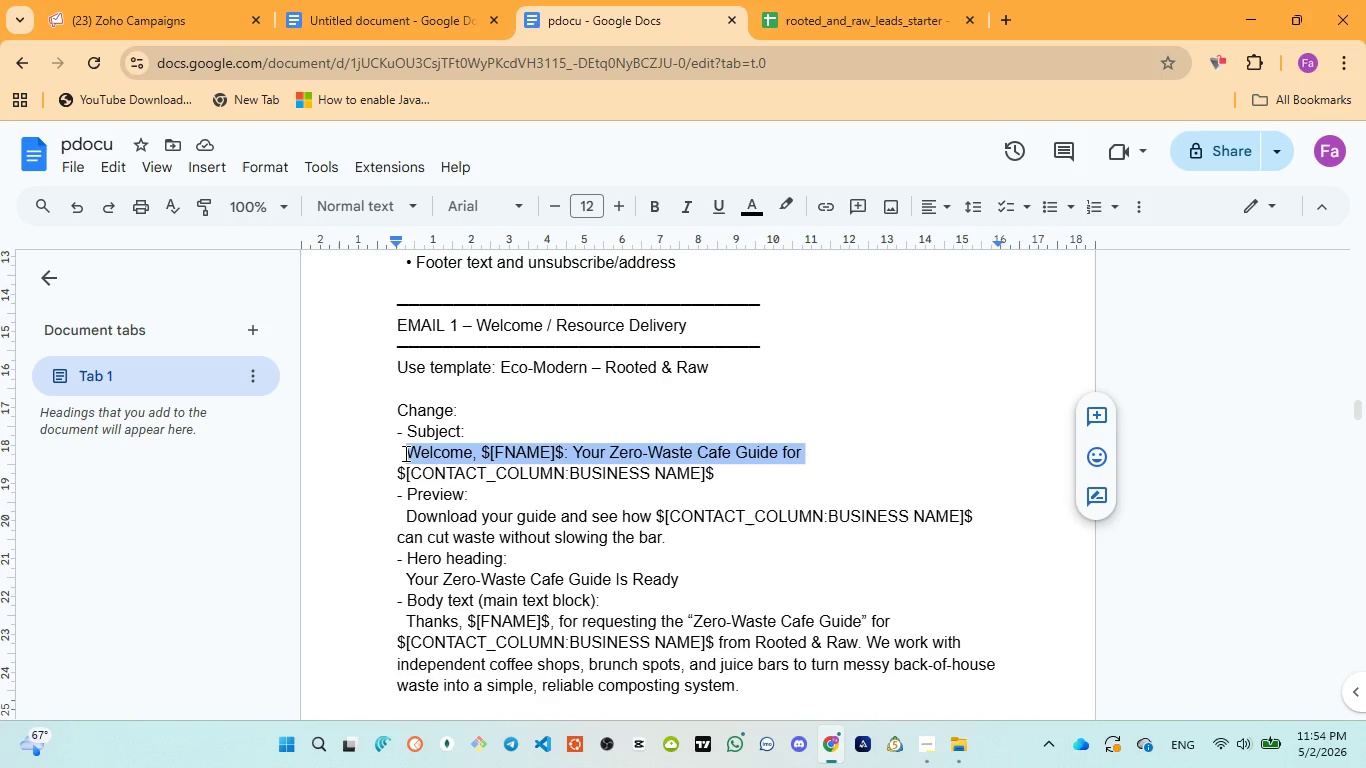 
left_click([402, 450])
 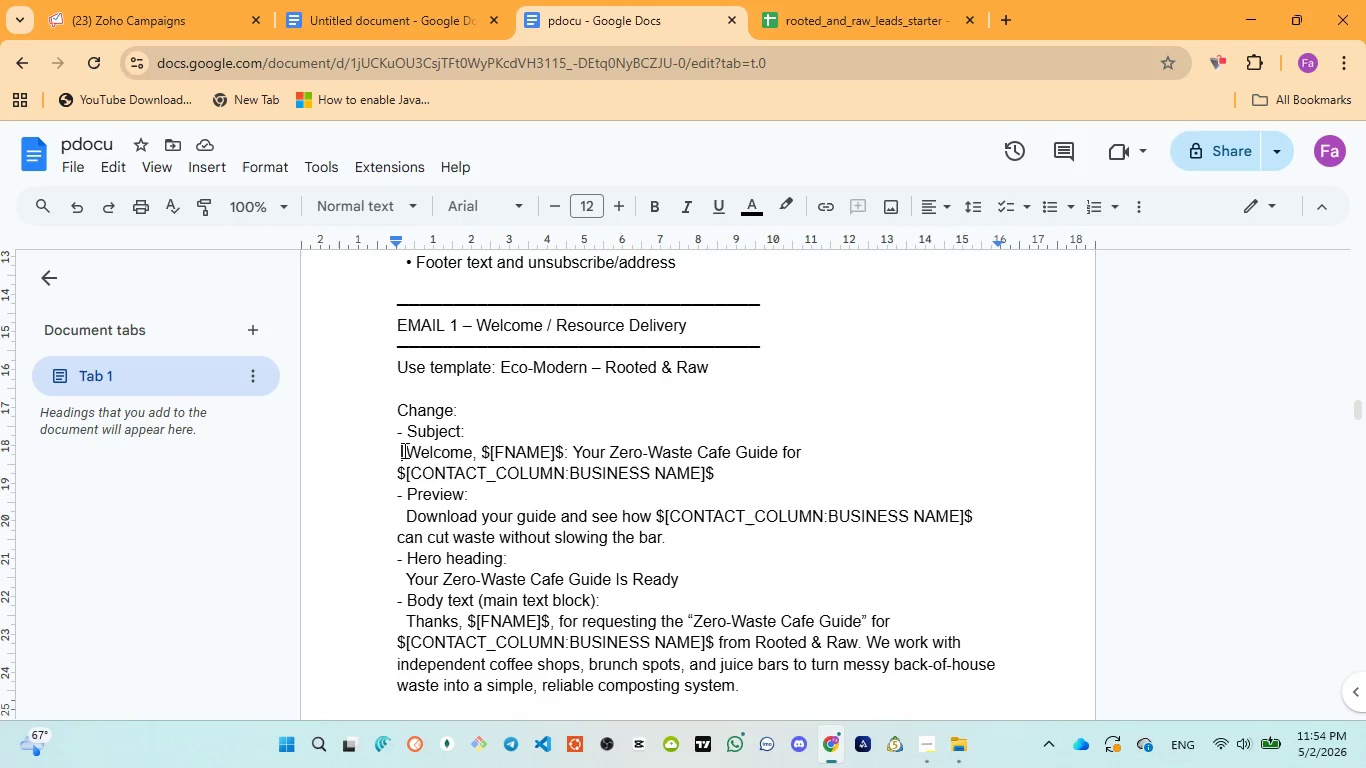 
left_click_drag(start_coordinate=[403, 450], to_coordinate=[720, 465])
 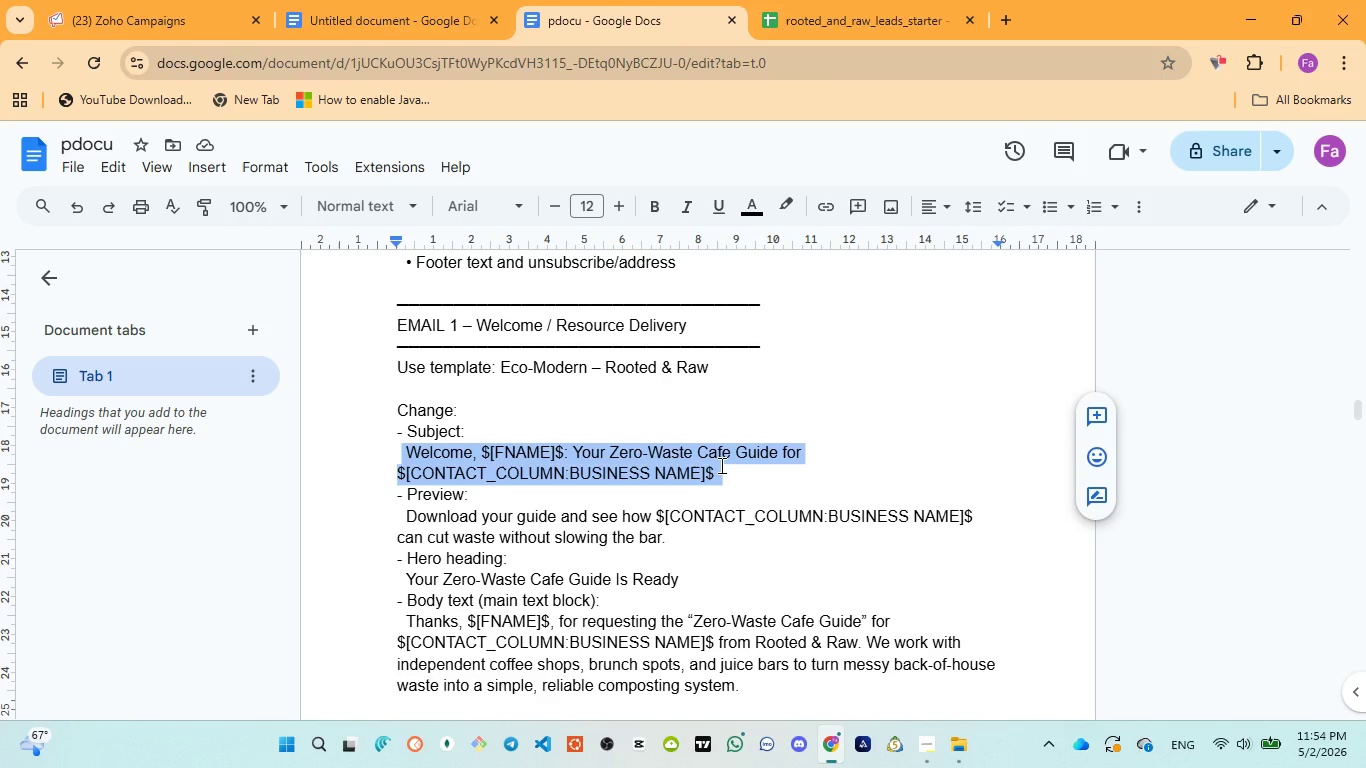 
key(Control+C)
 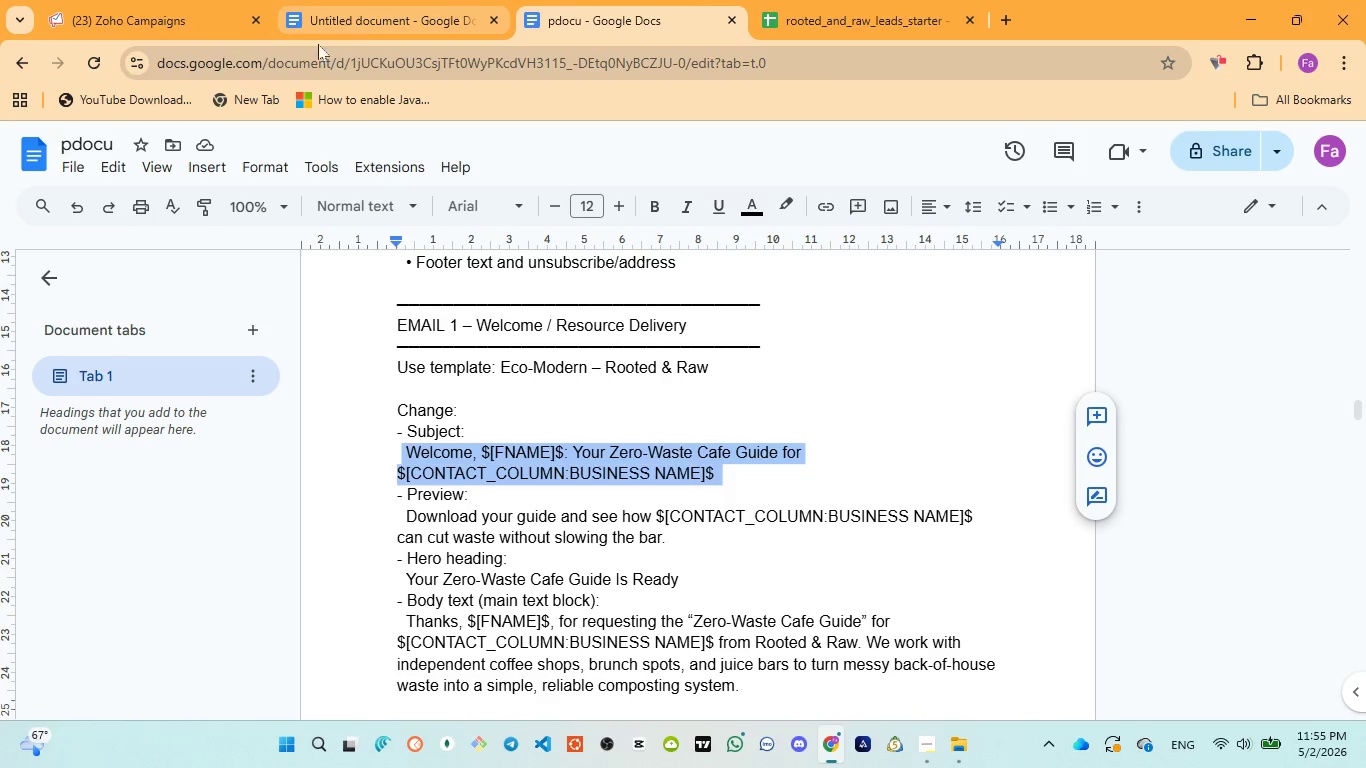 
wait(30.94)
 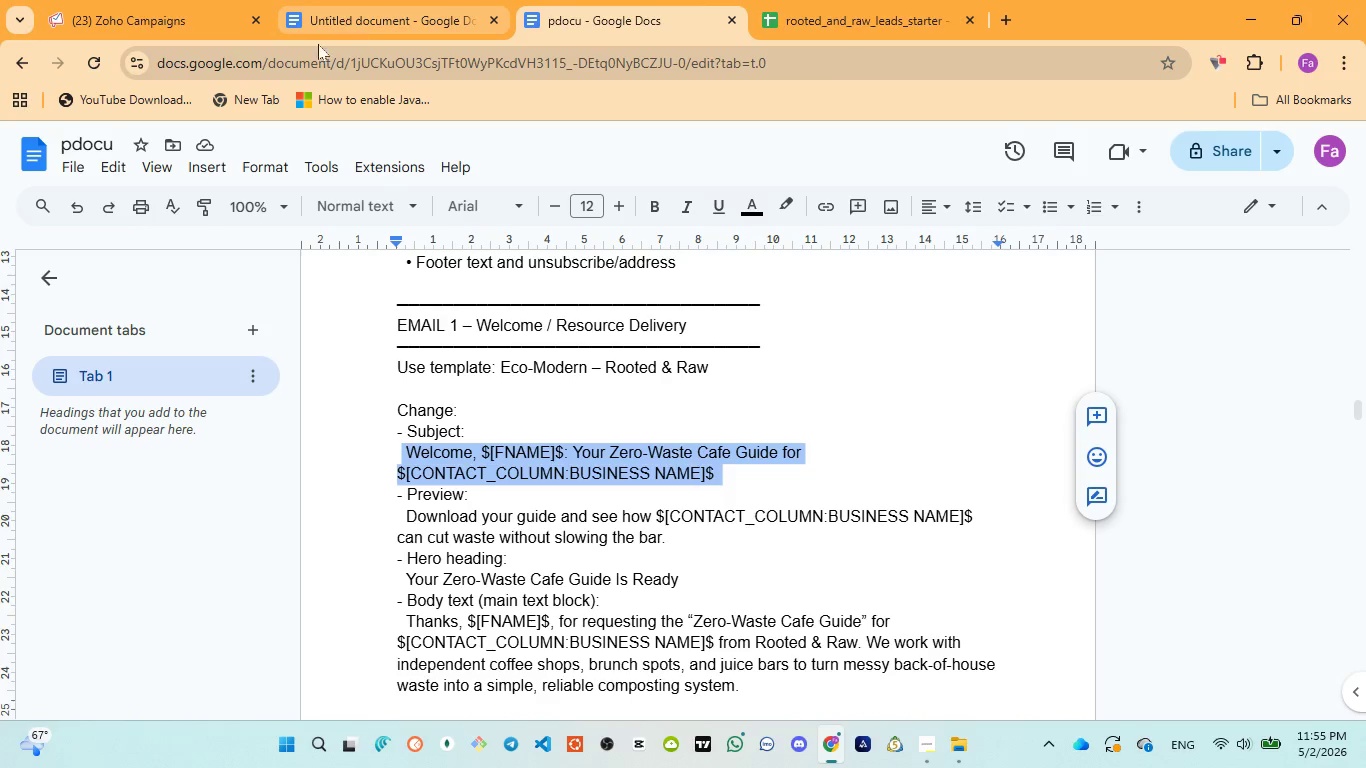 
left_click([151, 9])
 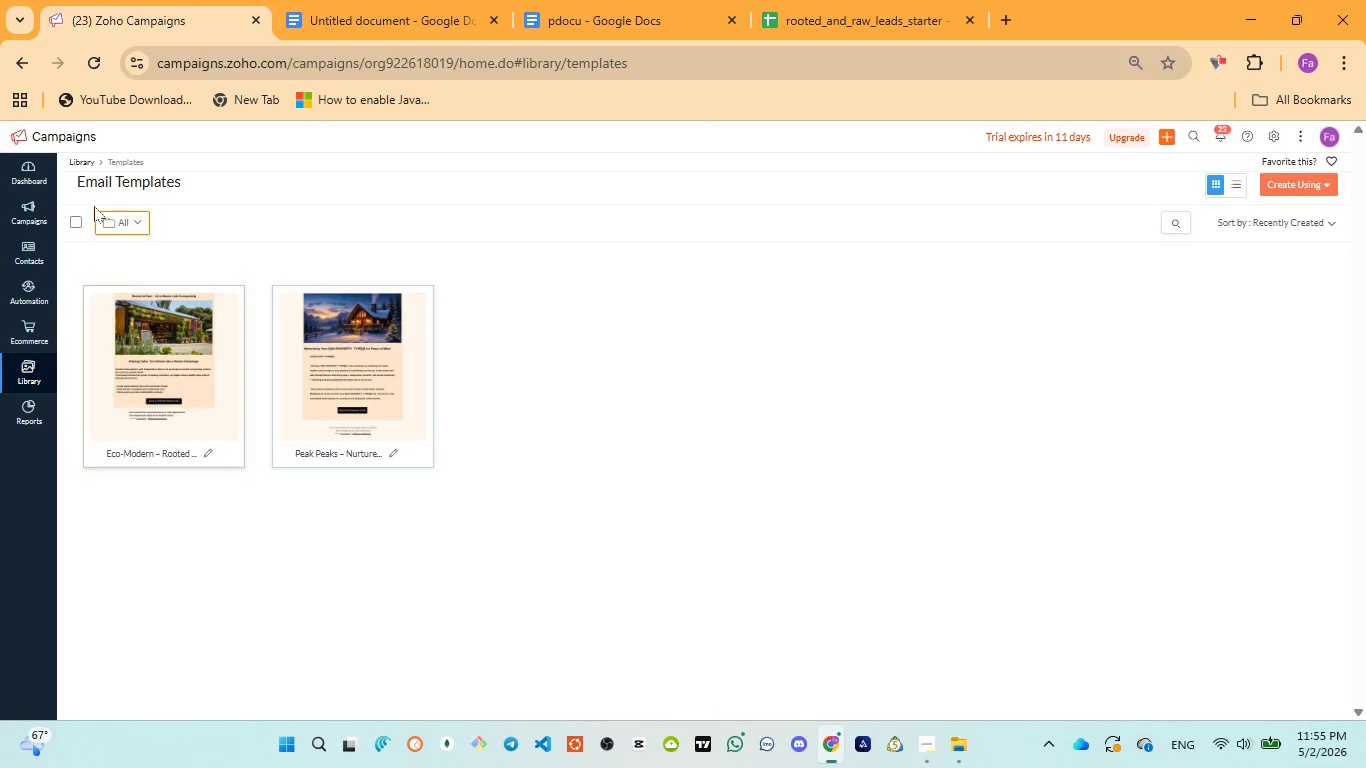 
left_click([45, 212])
 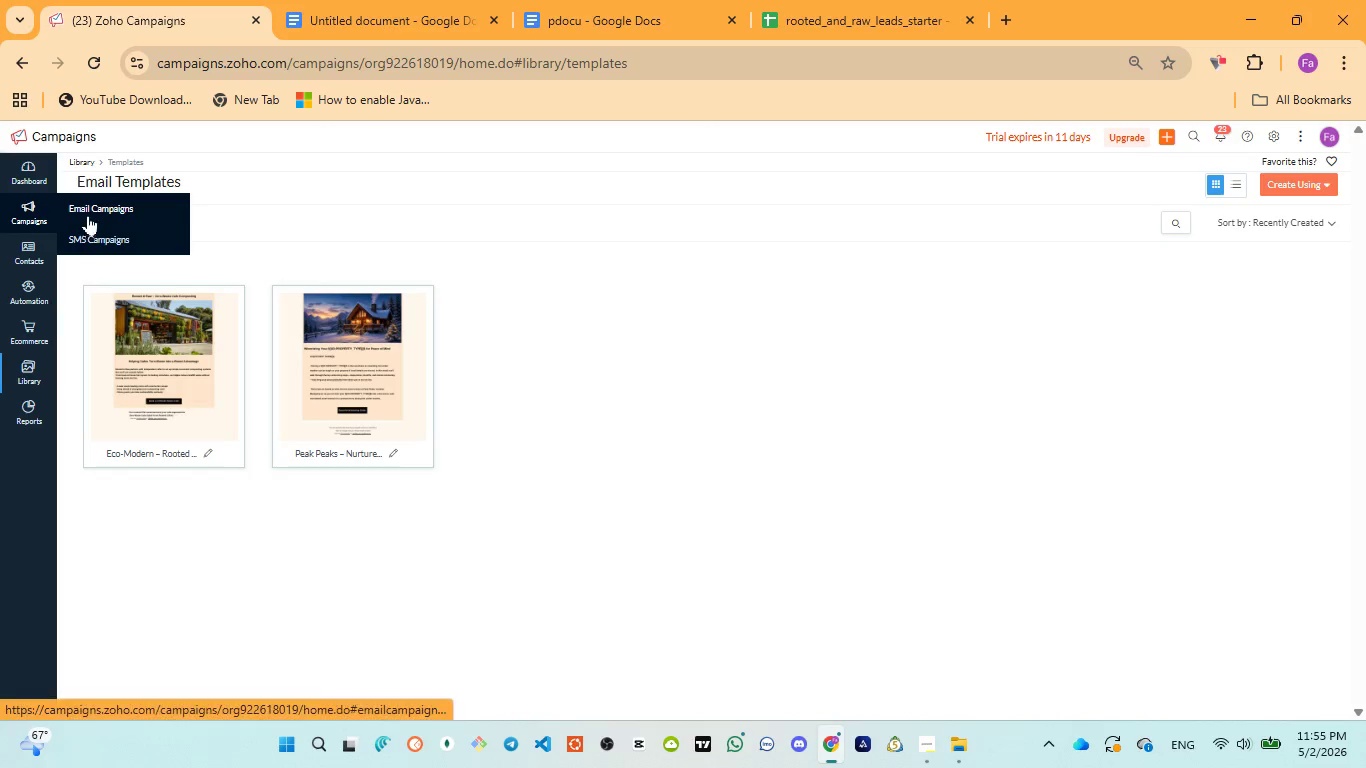 
left_click([106, 205])
 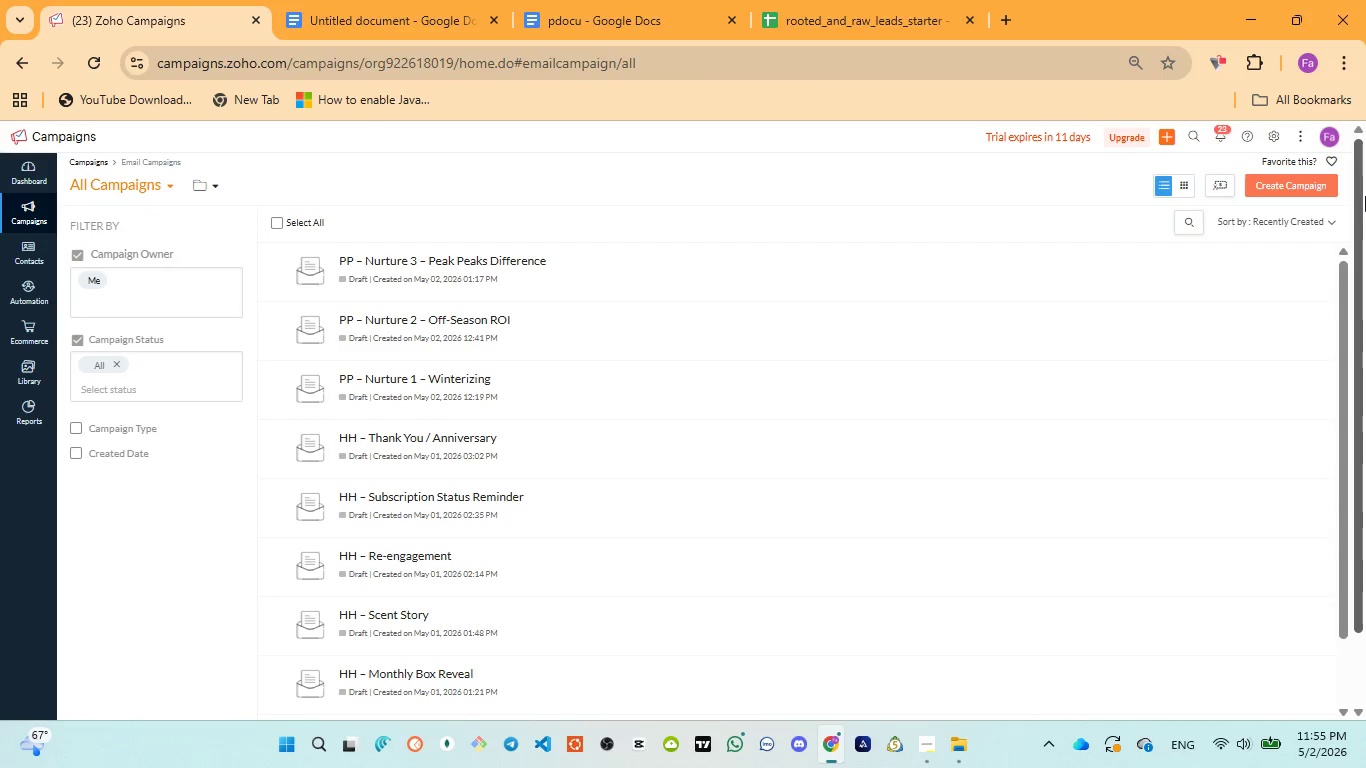 
left_click([1288, 184])
 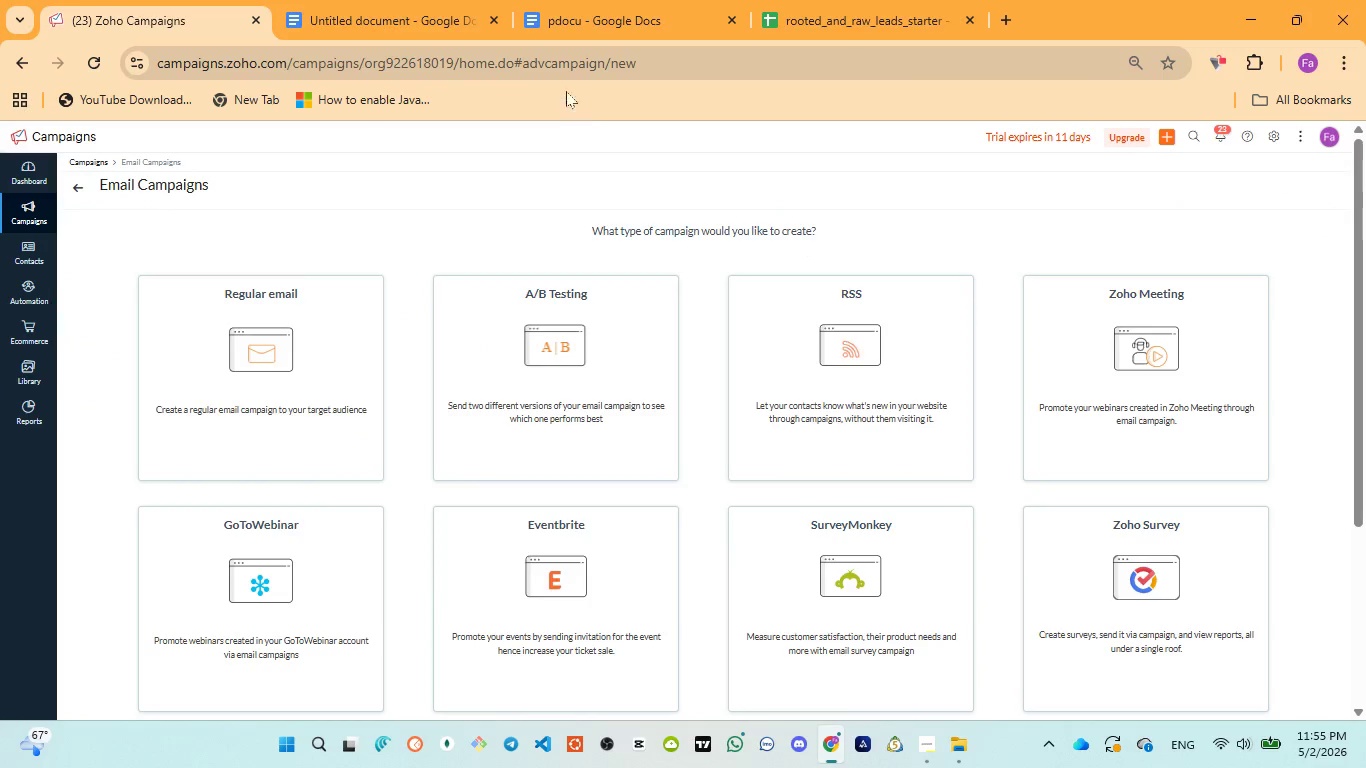 
left_click([563, 27])
 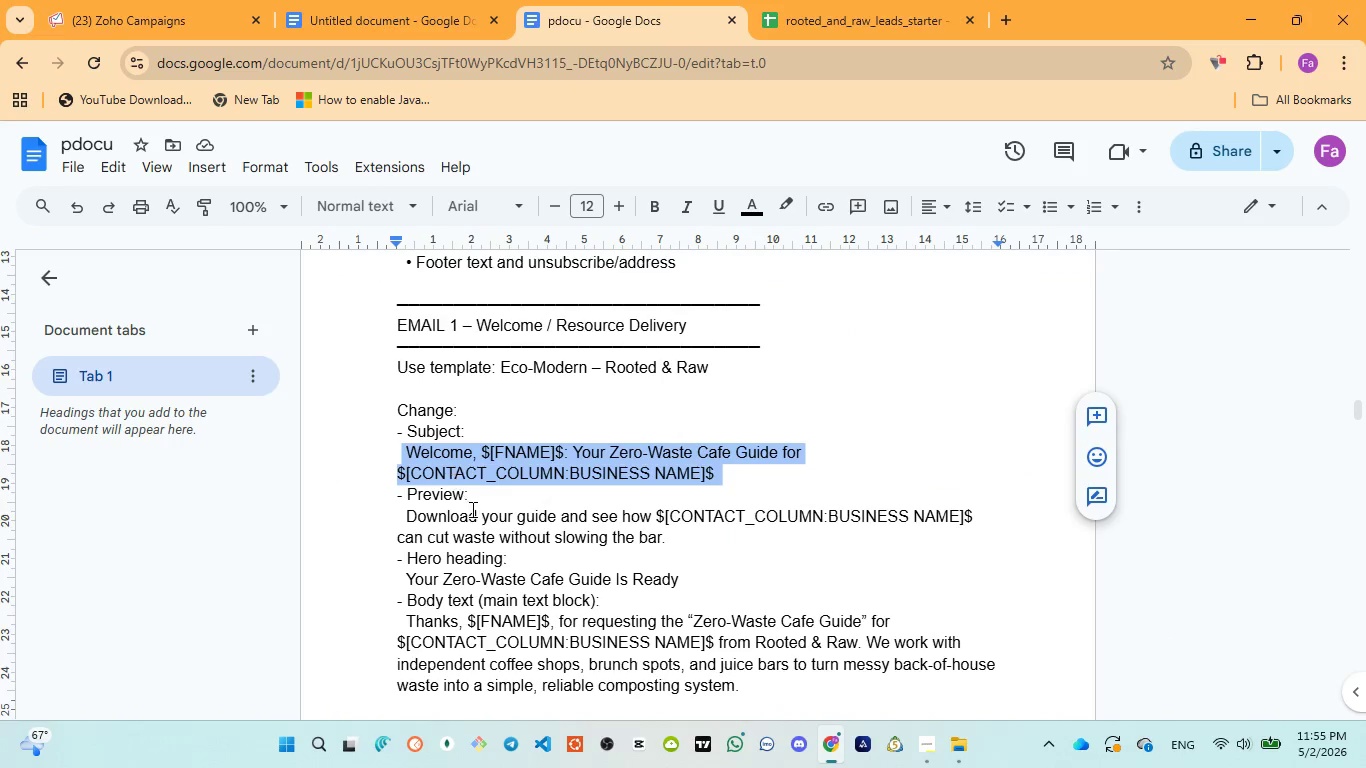 
scroll: coordinate [473, 507], scroll_direction: up, amount: 3.0
 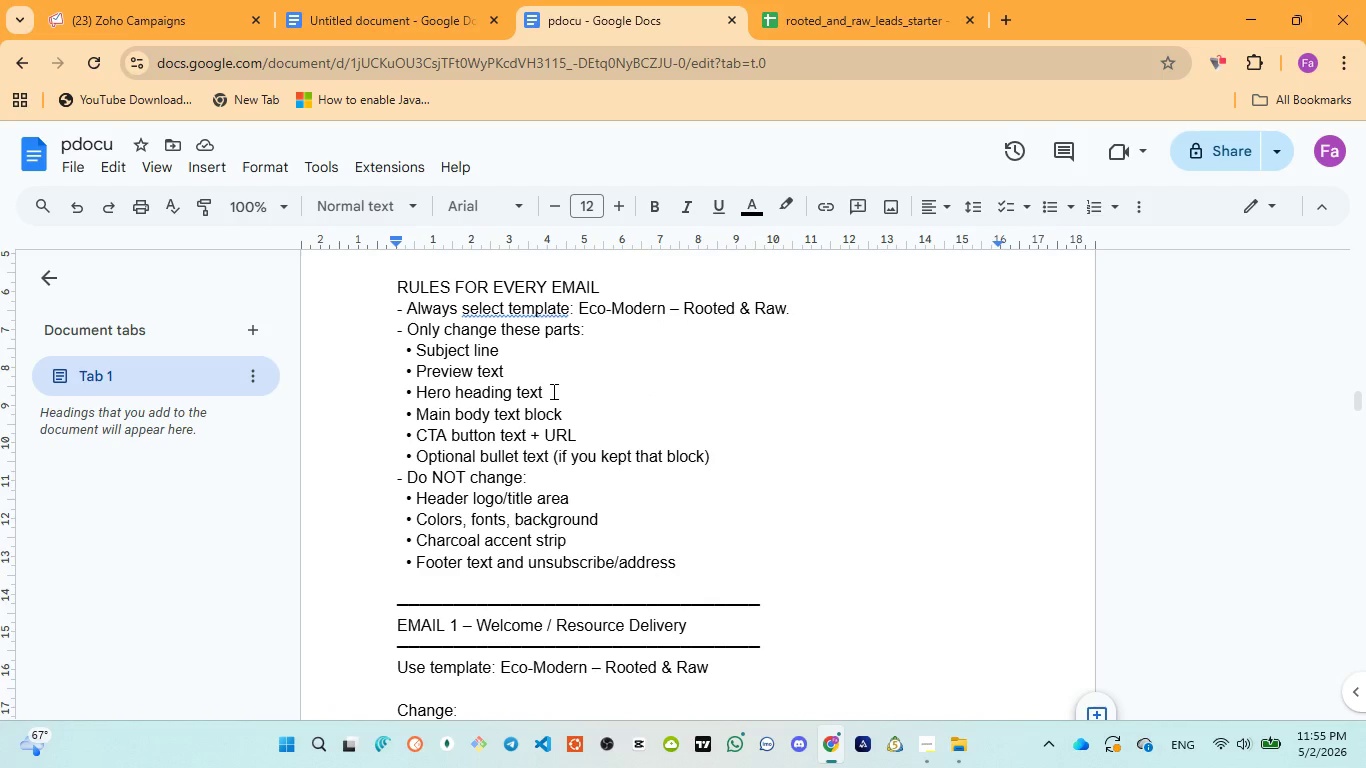 
wait(6.65)
 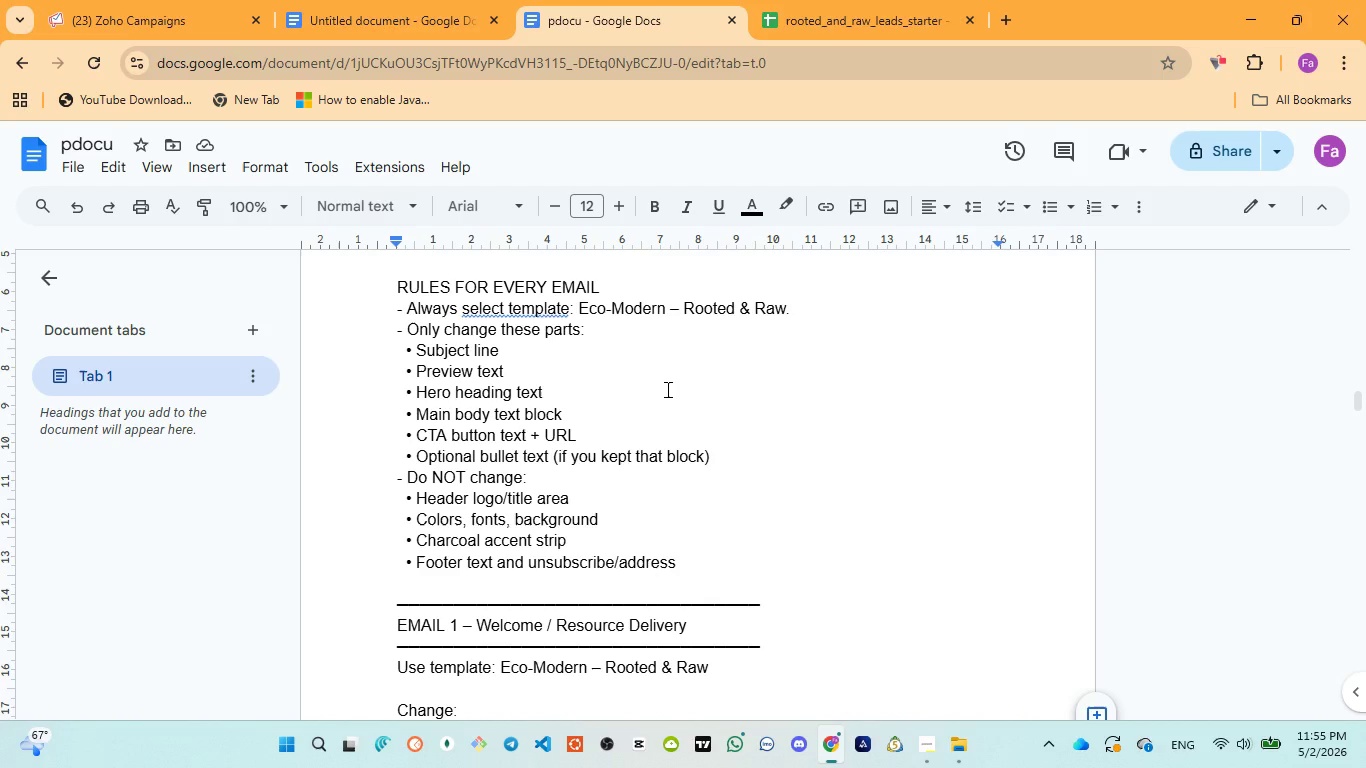 
left_click([371, 1])
 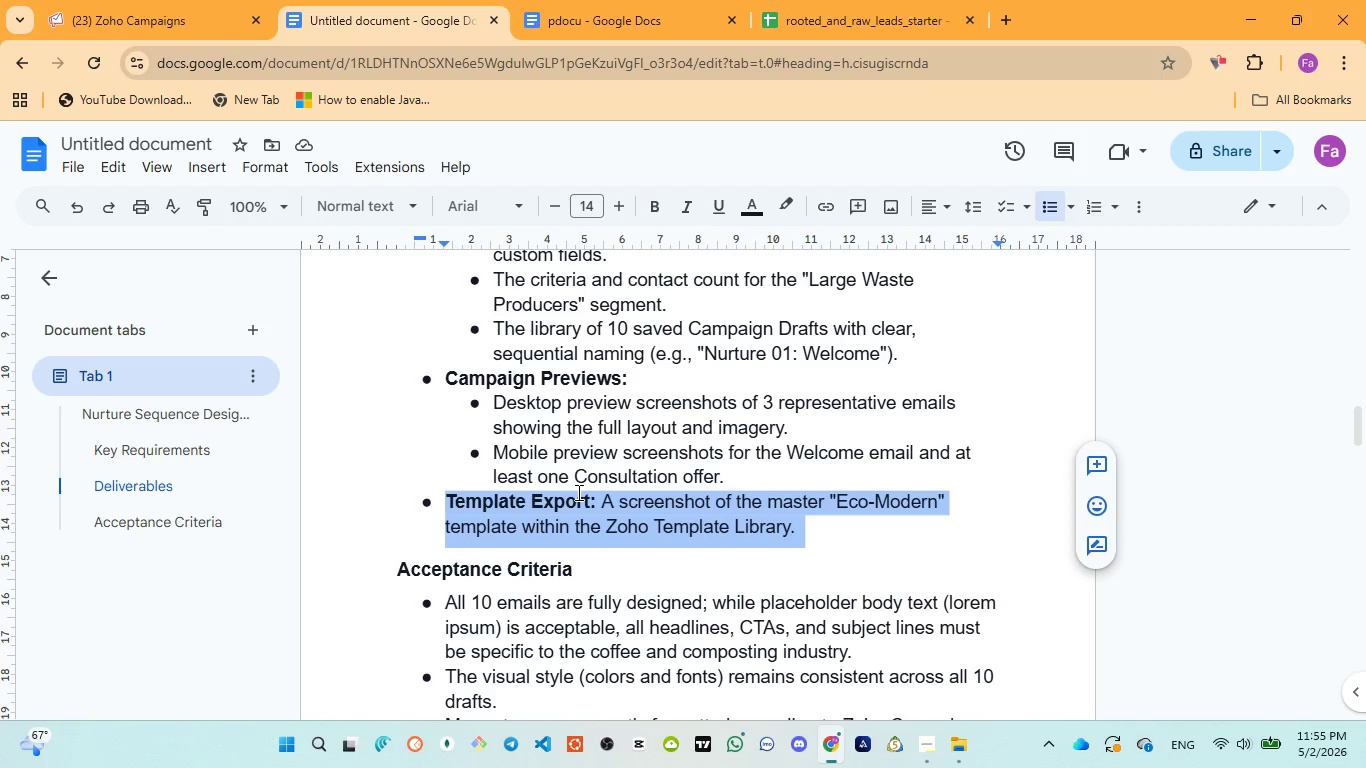 
wait(5.89)
 